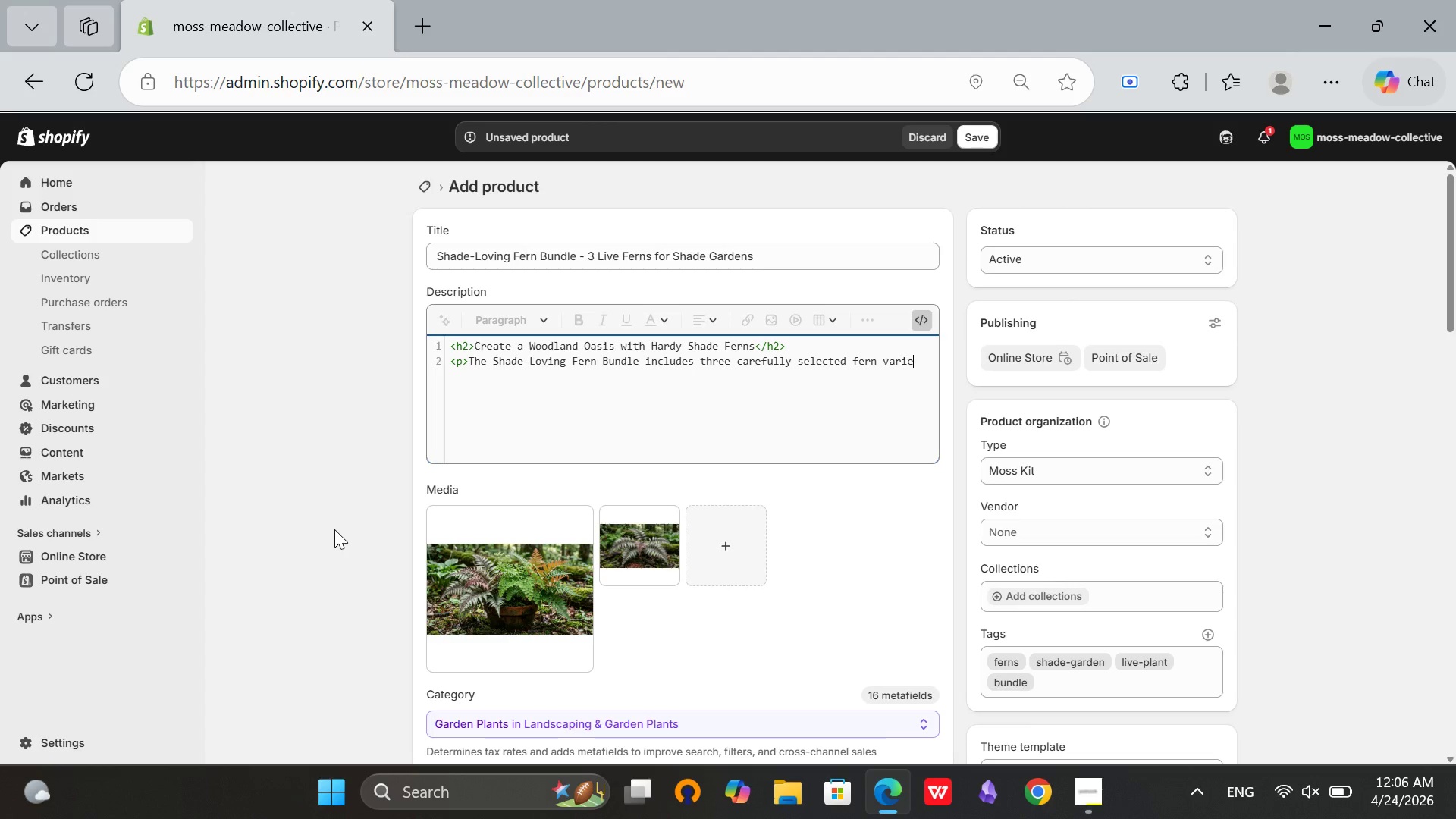 
type(ties that thrive in low-light)
 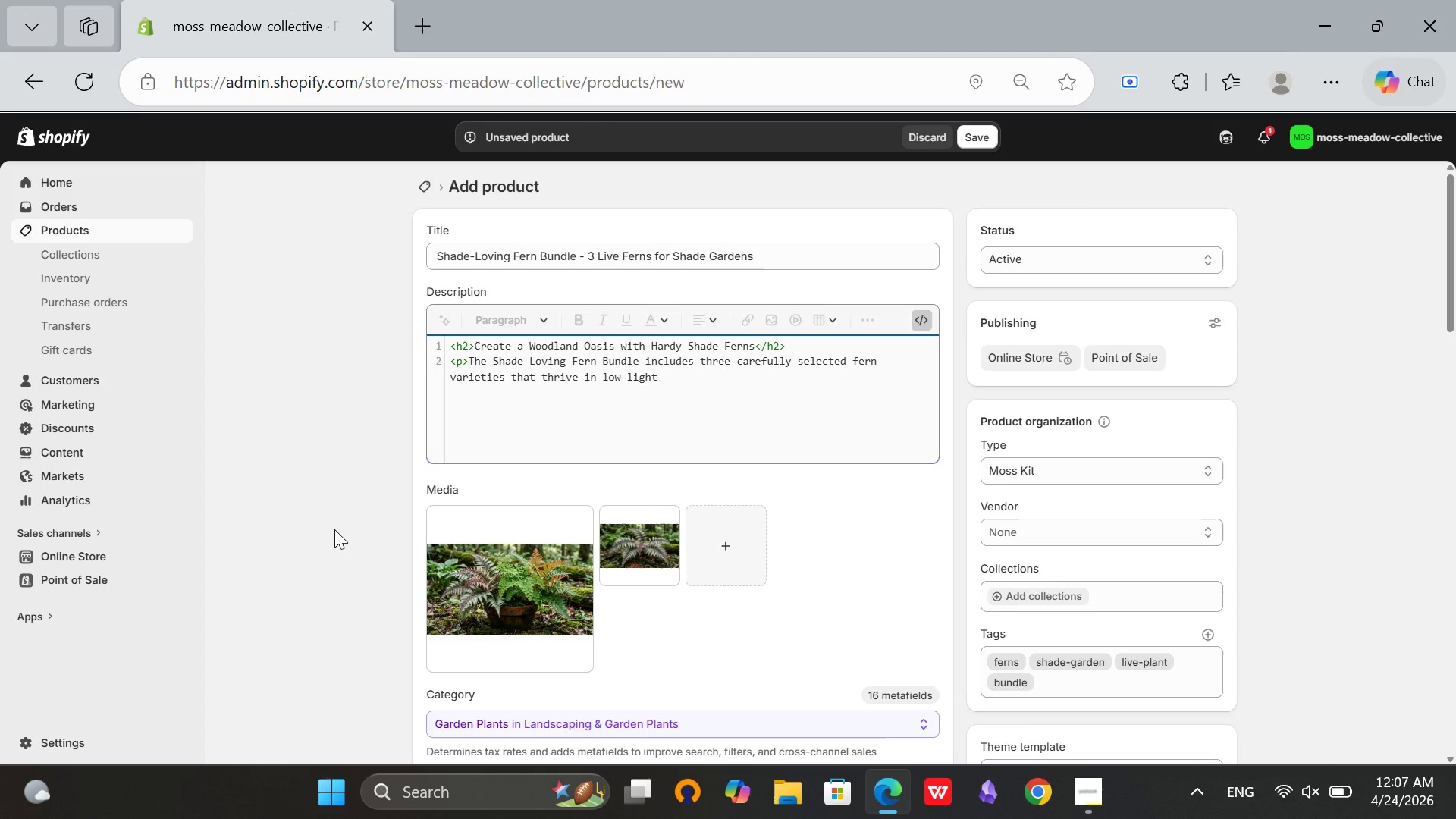 
wait(21.91)
 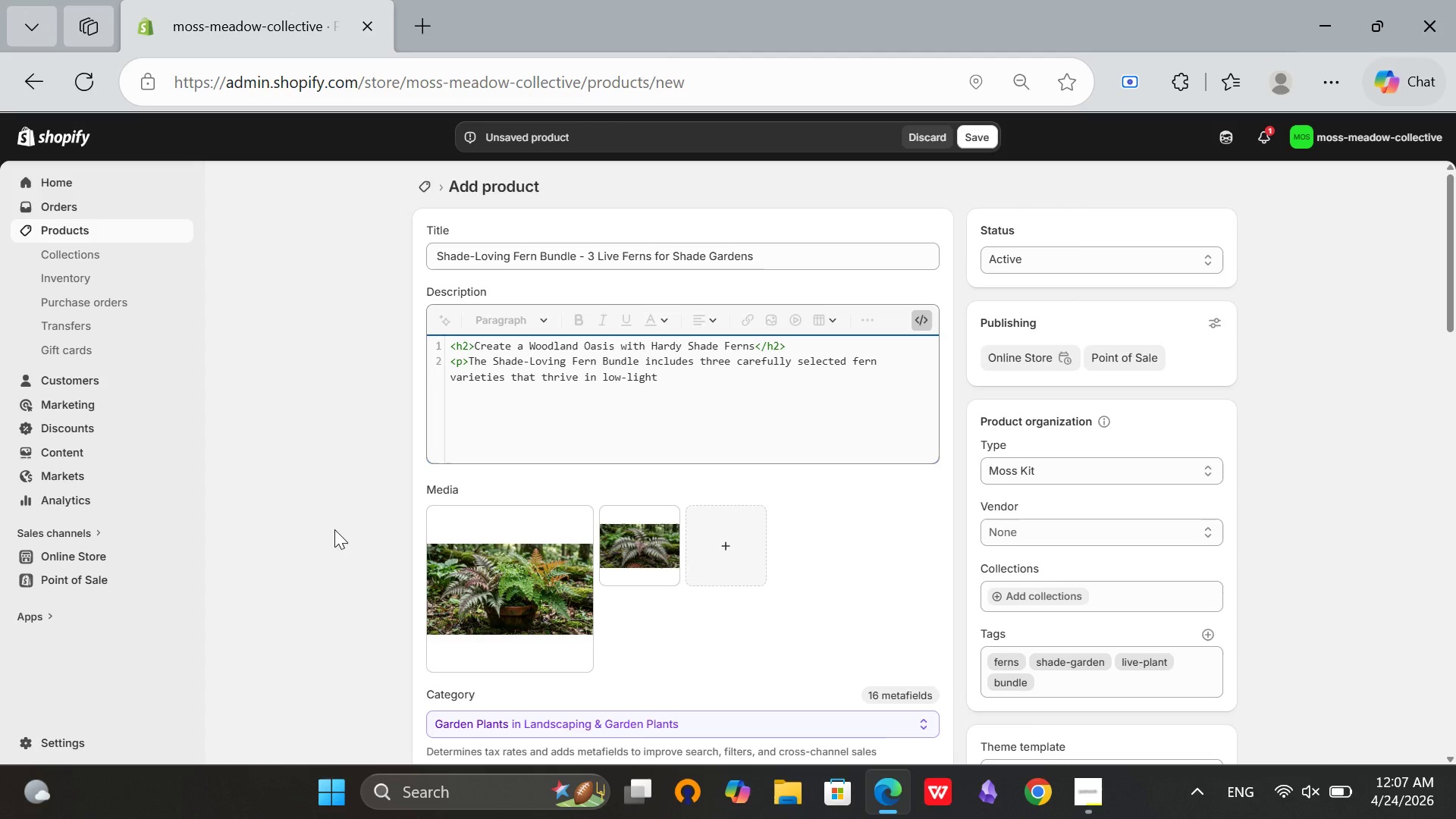 
type( conditins. This collection provides textural contrast and year-round interest)
 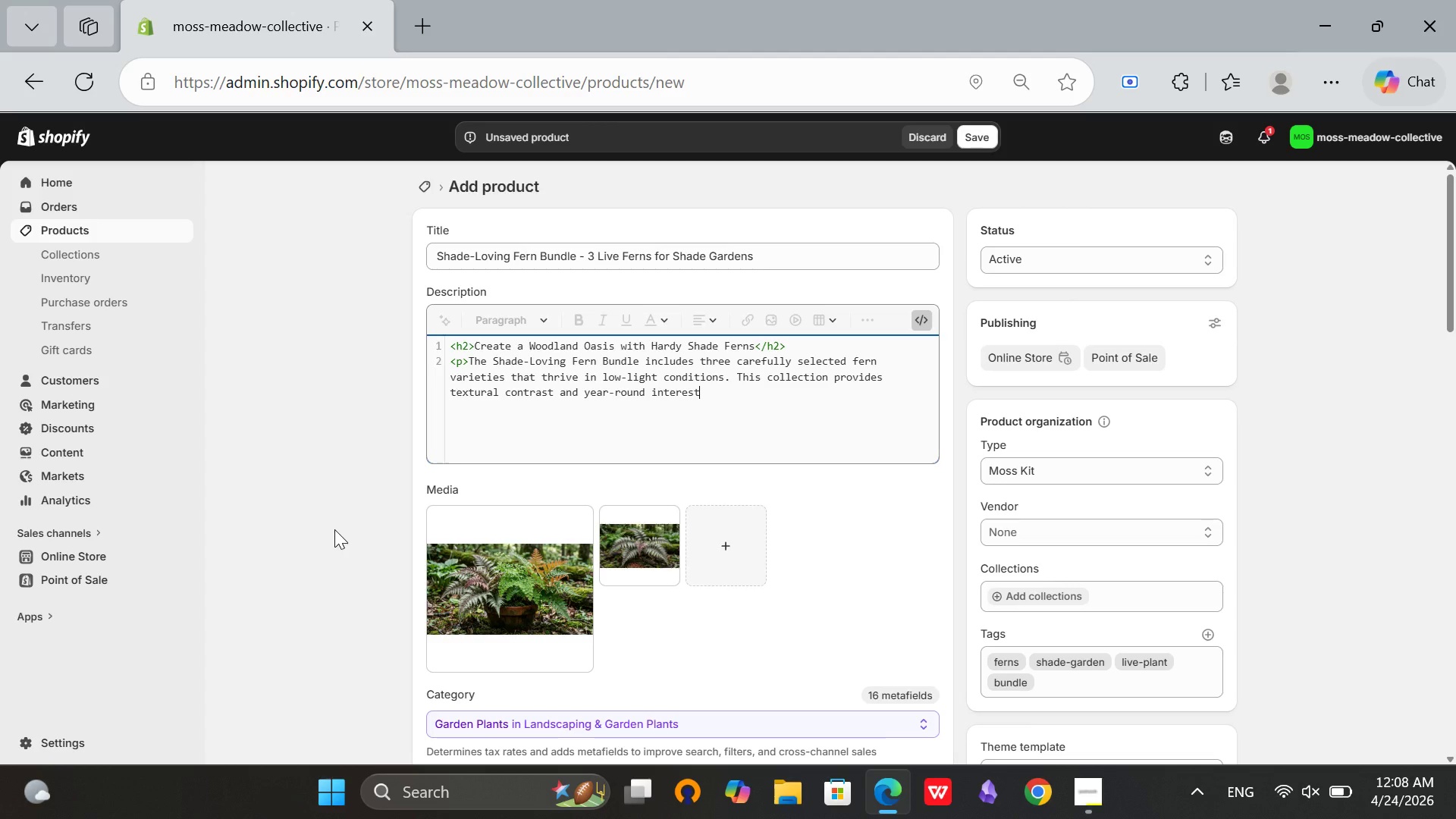 
wait(5.3)
 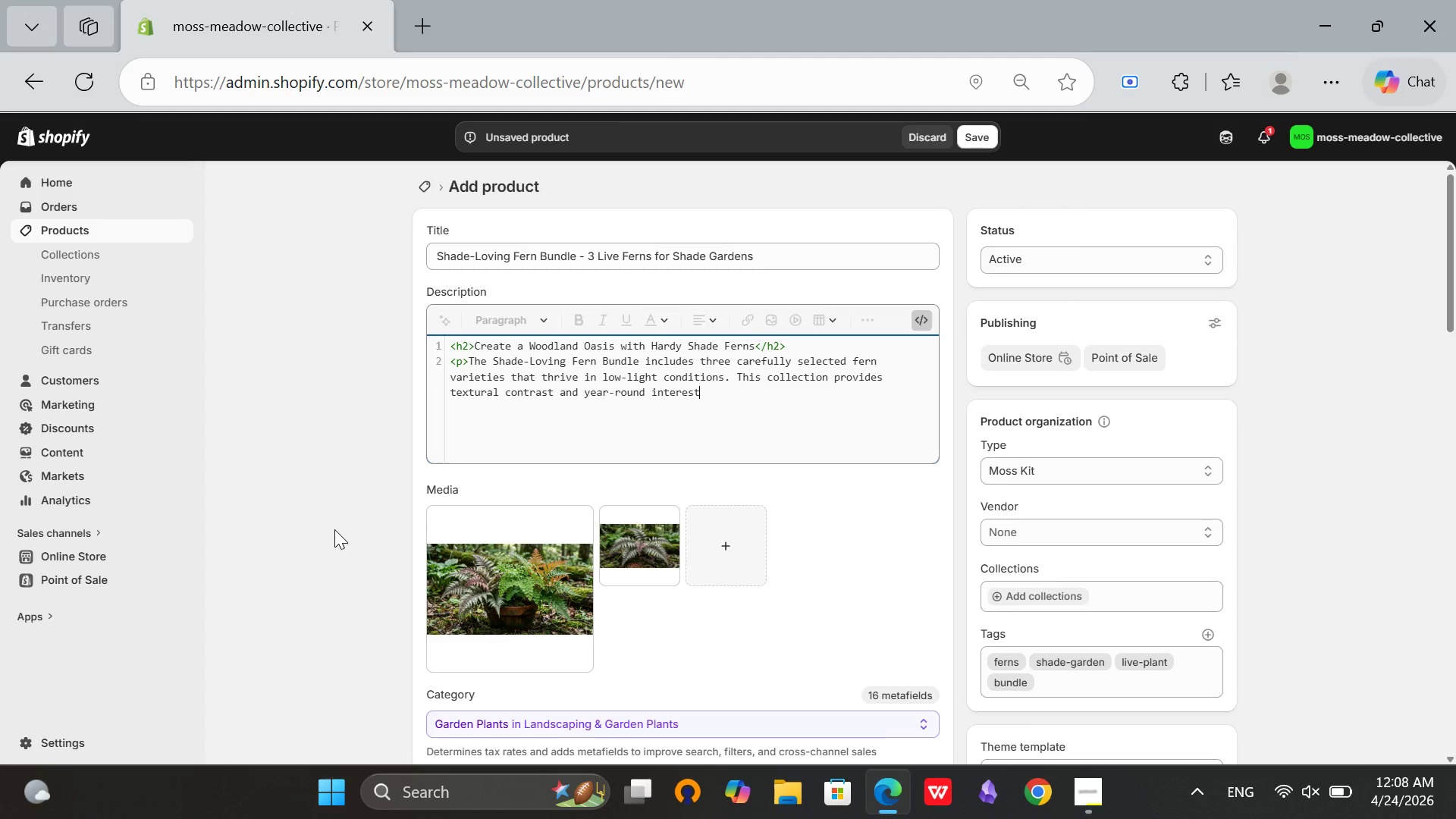 
type( for yur shade garden</p>)
 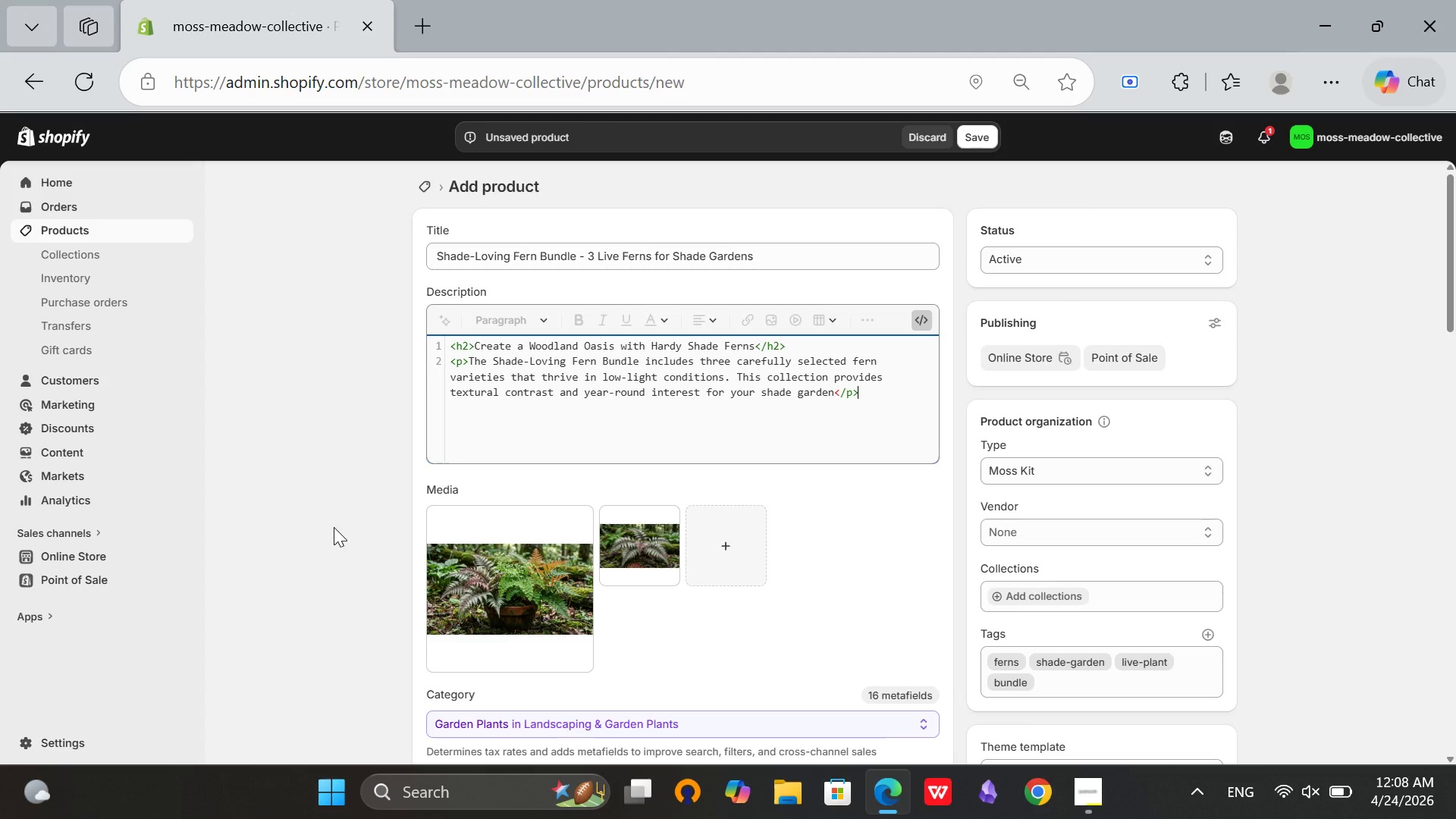 
key(Enter)
 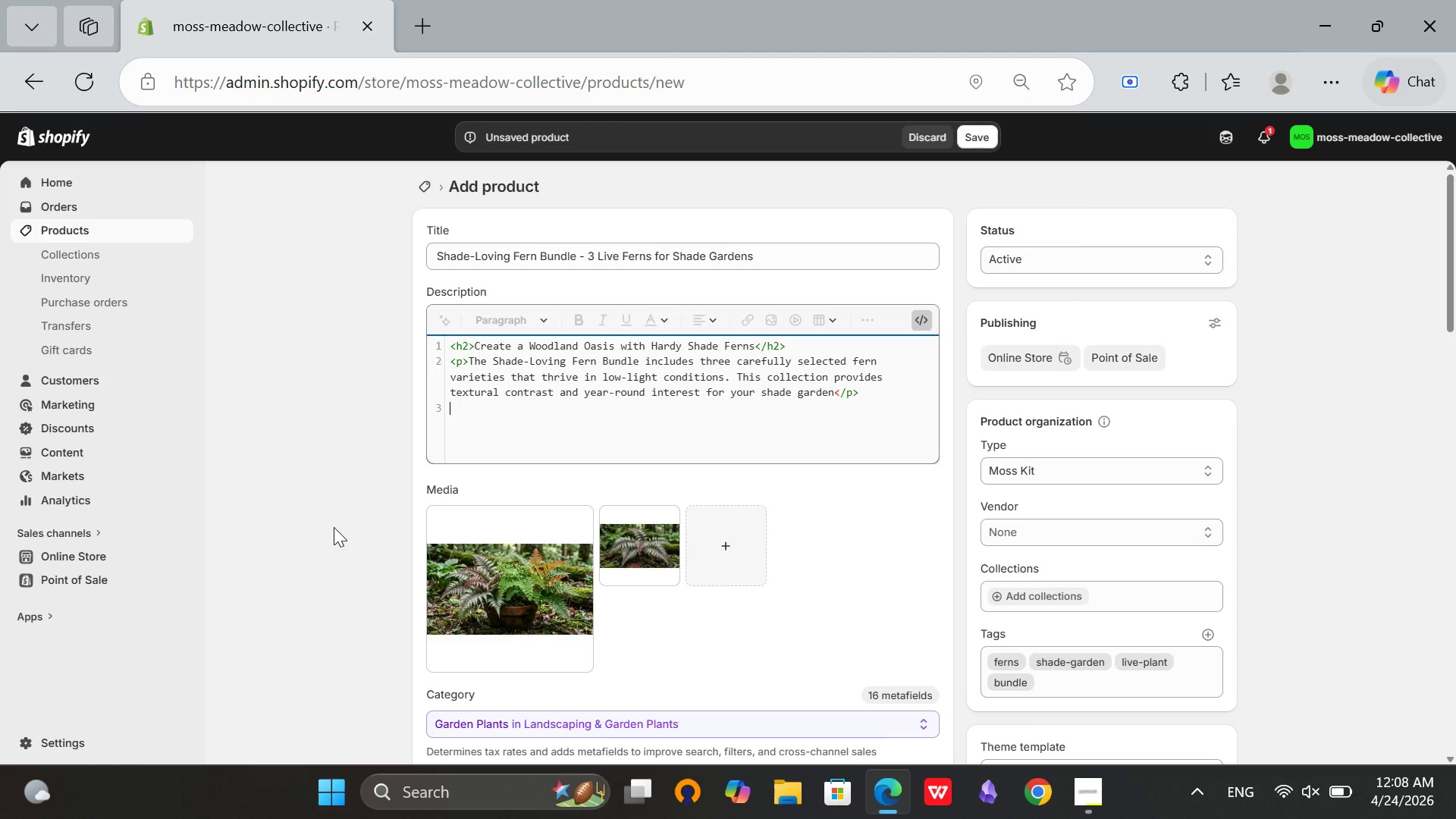 
type(<h3>What's Included</h3>)
 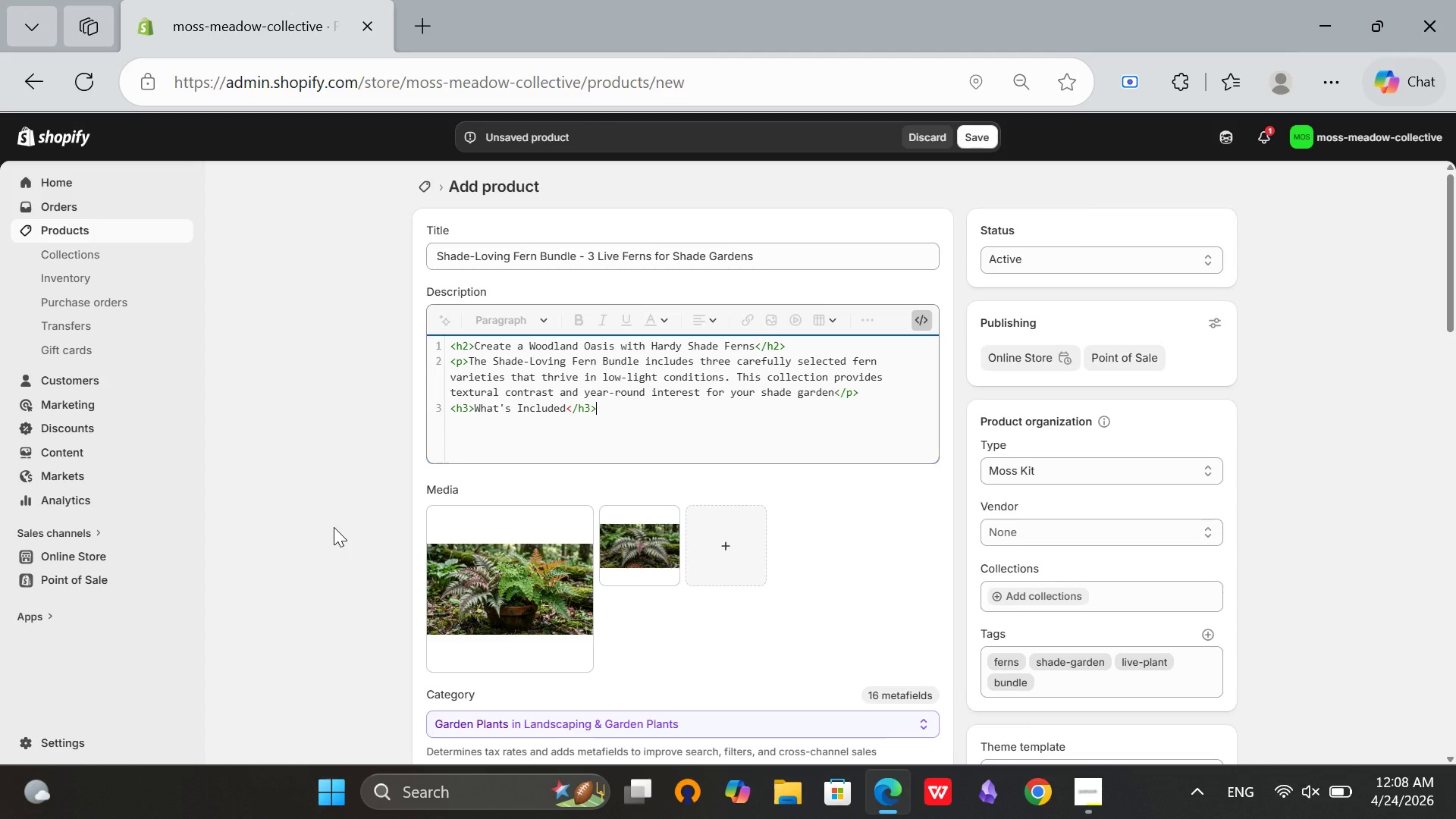 
key(Enter)
 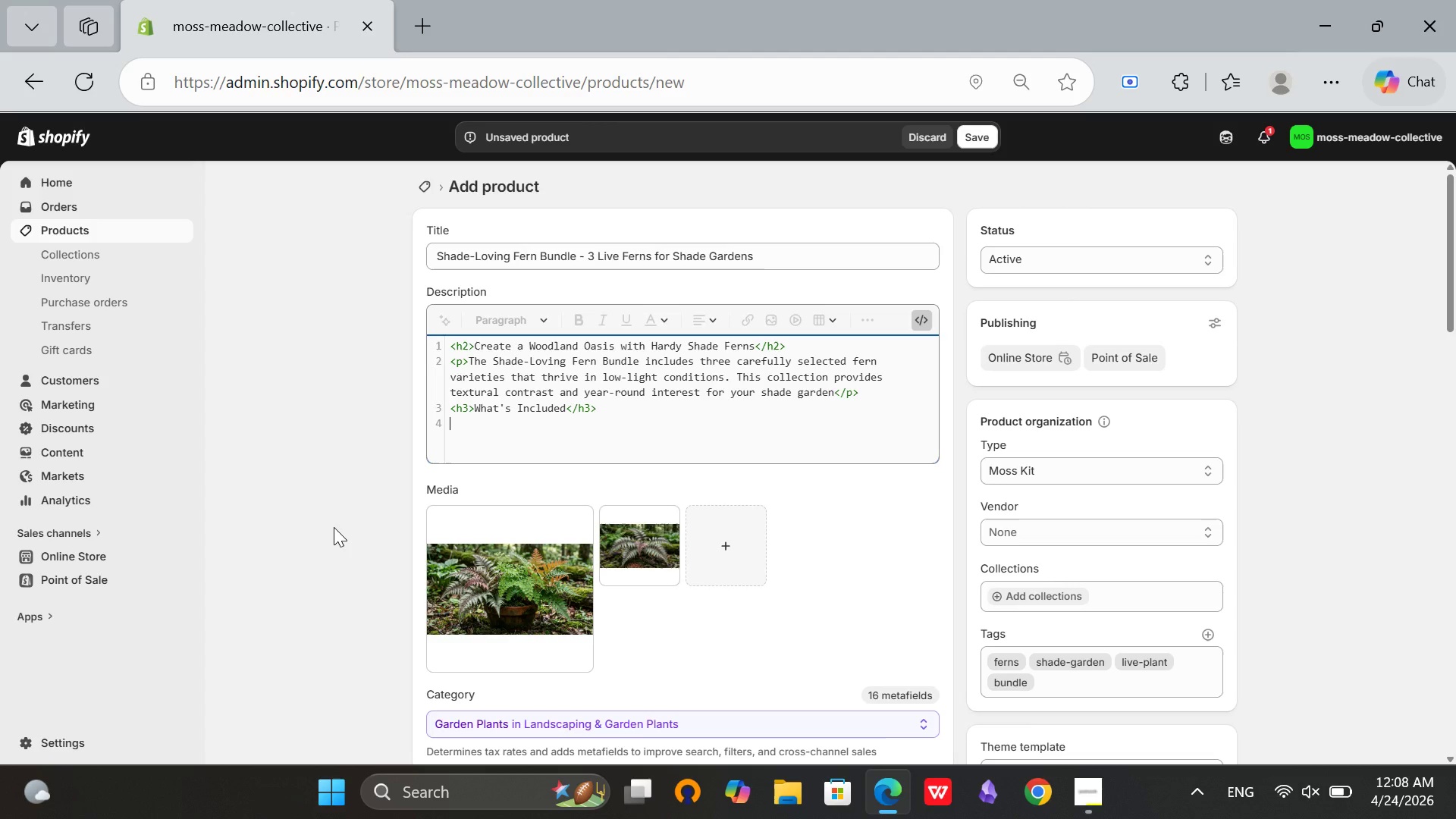 
type(<ul>)
 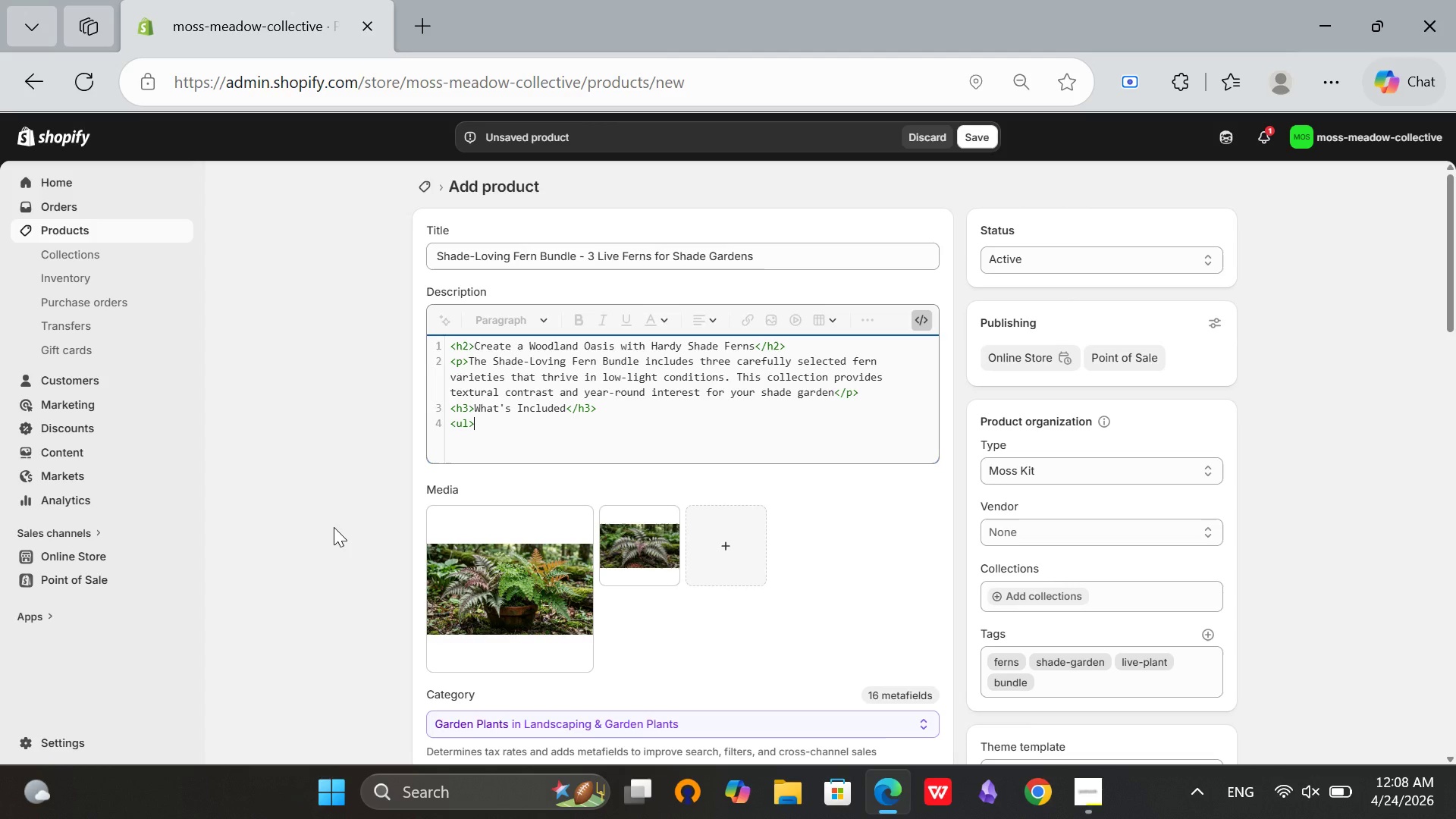 
key(Enter)
 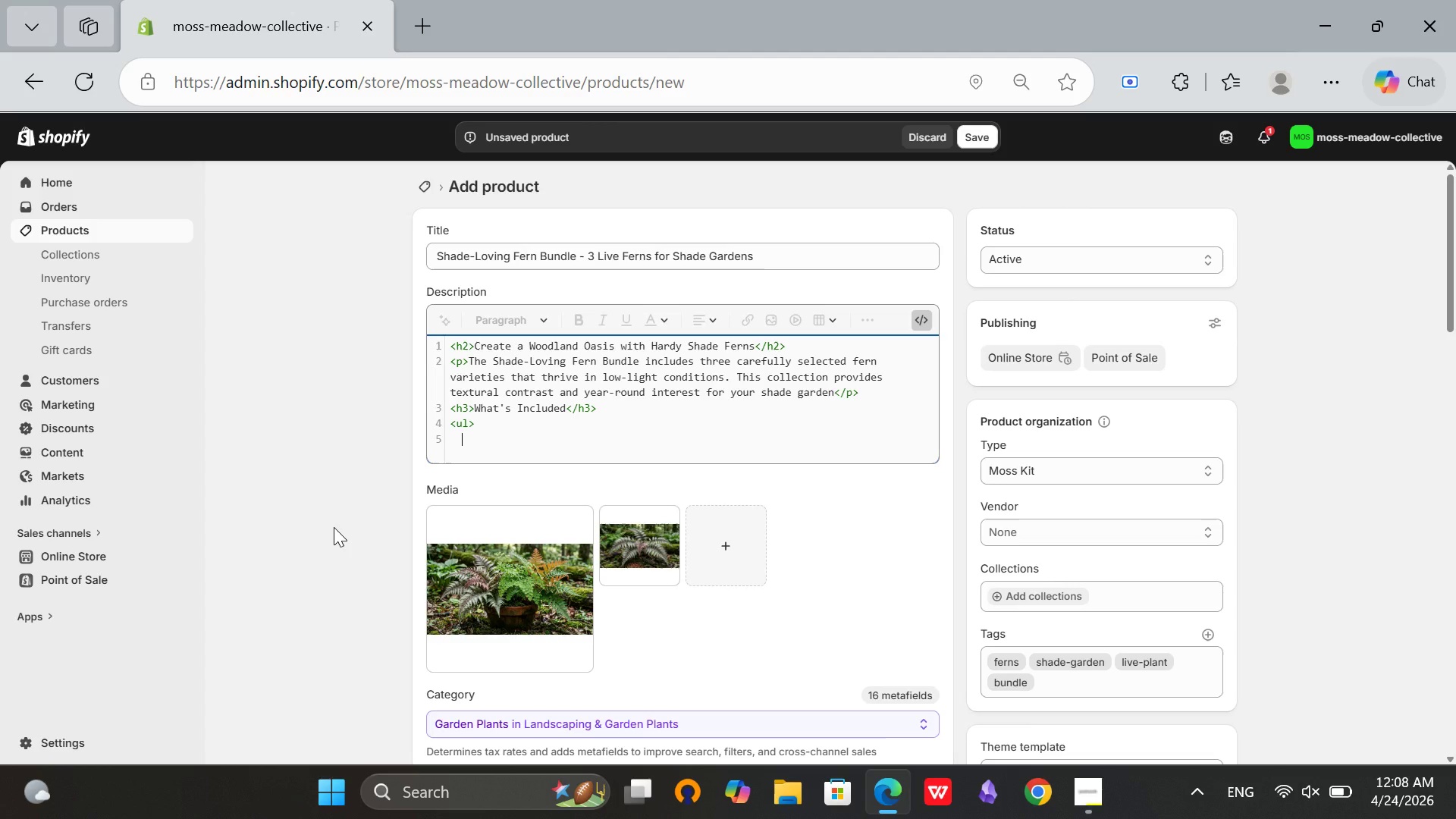 
type(<li?)
key(Backspace)
type(>Japanese Pated Fern ()
 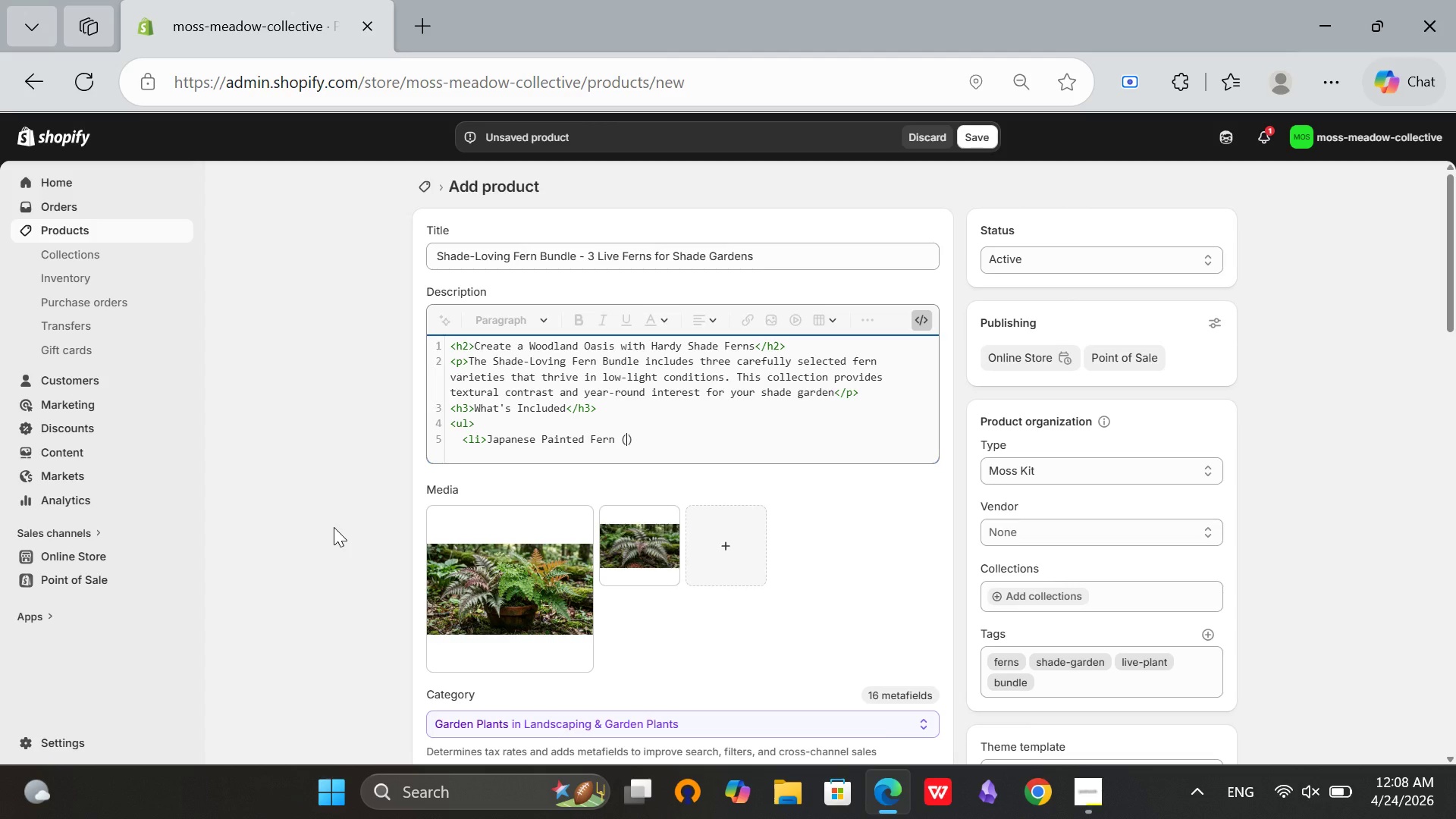 
wait(84.83)
 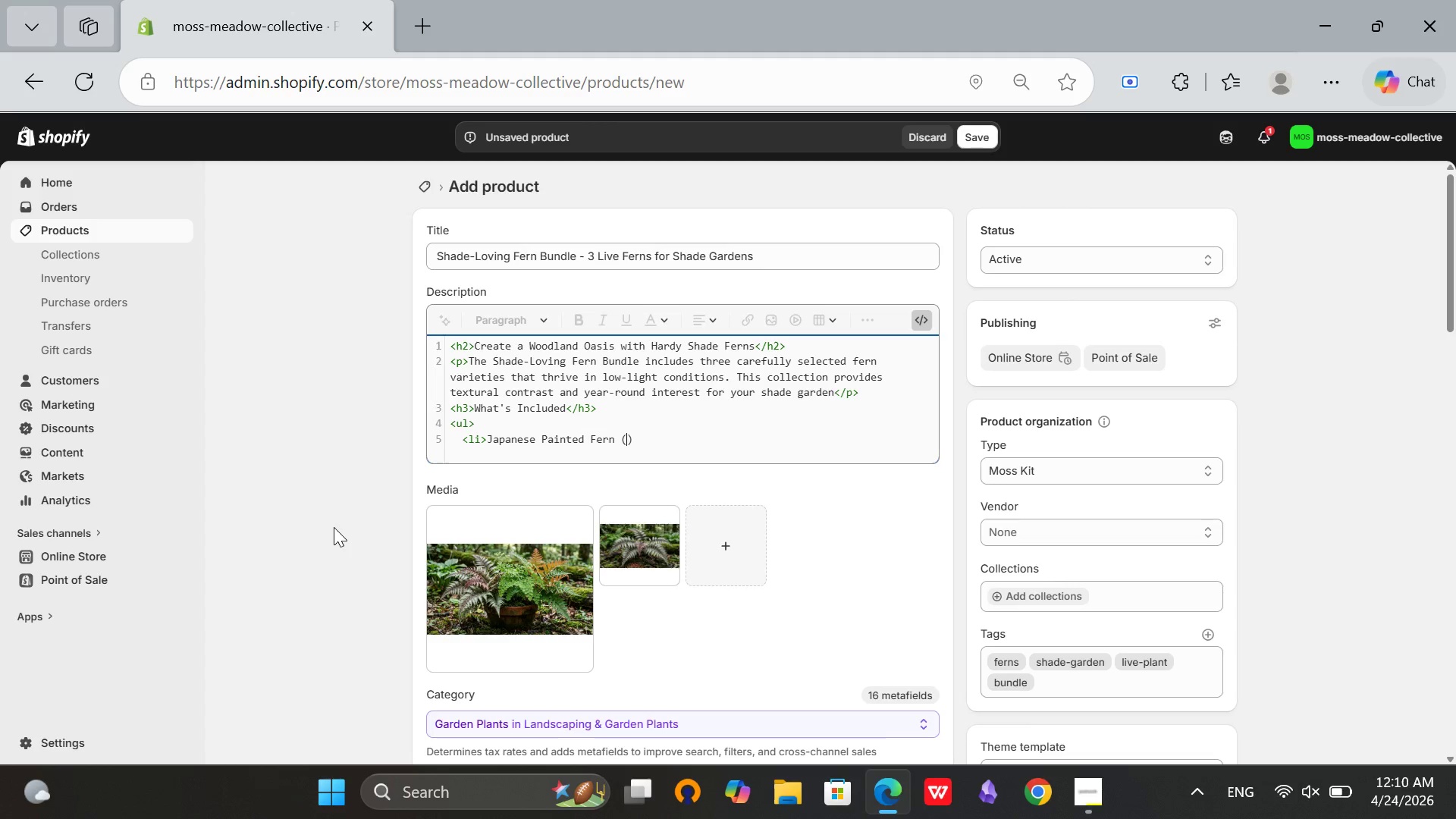 
type(AT)
key(Backspace)
type(th yrium no)
key(Backspace)
type(ipo)
 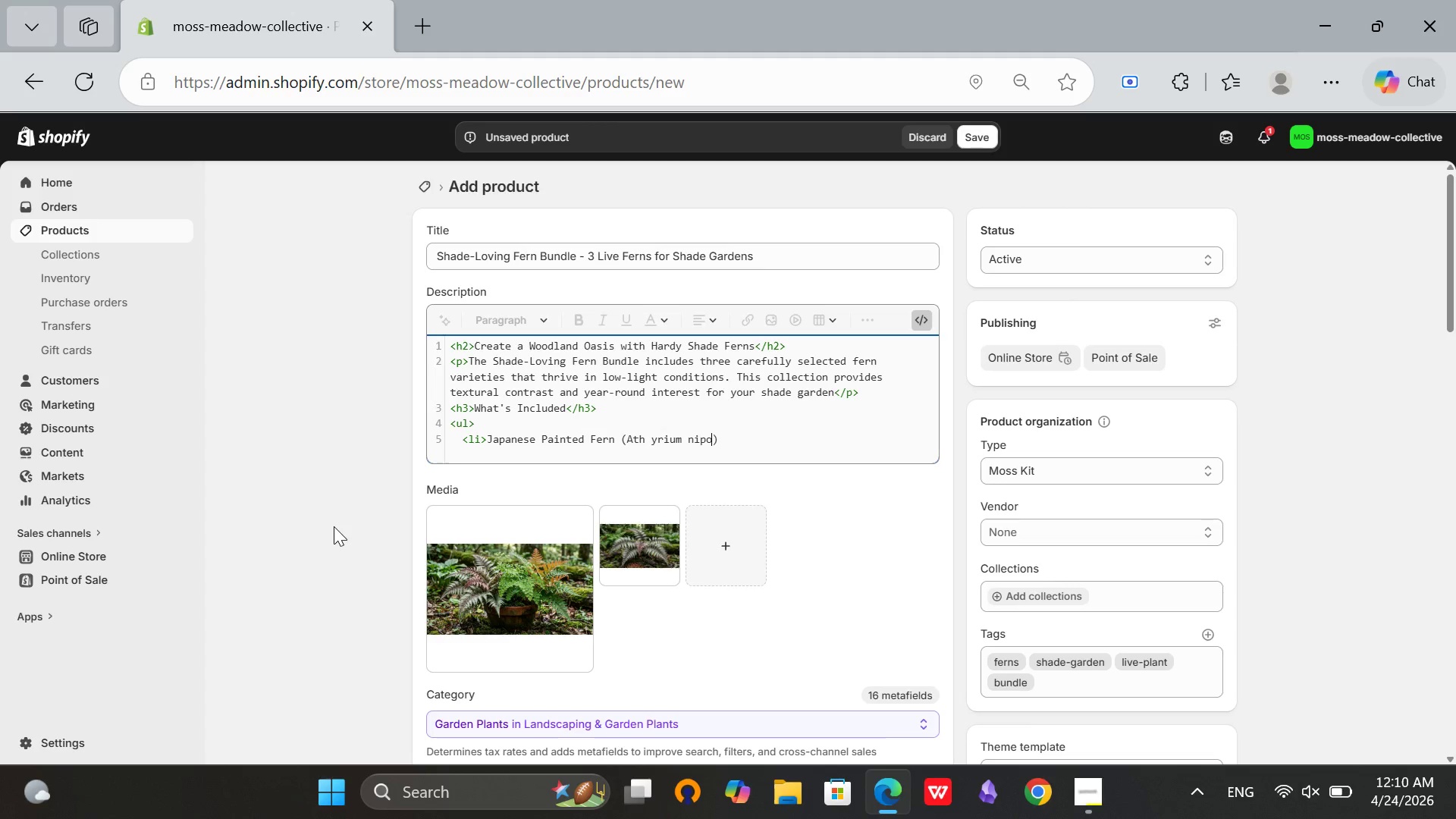 
type(nicum)
 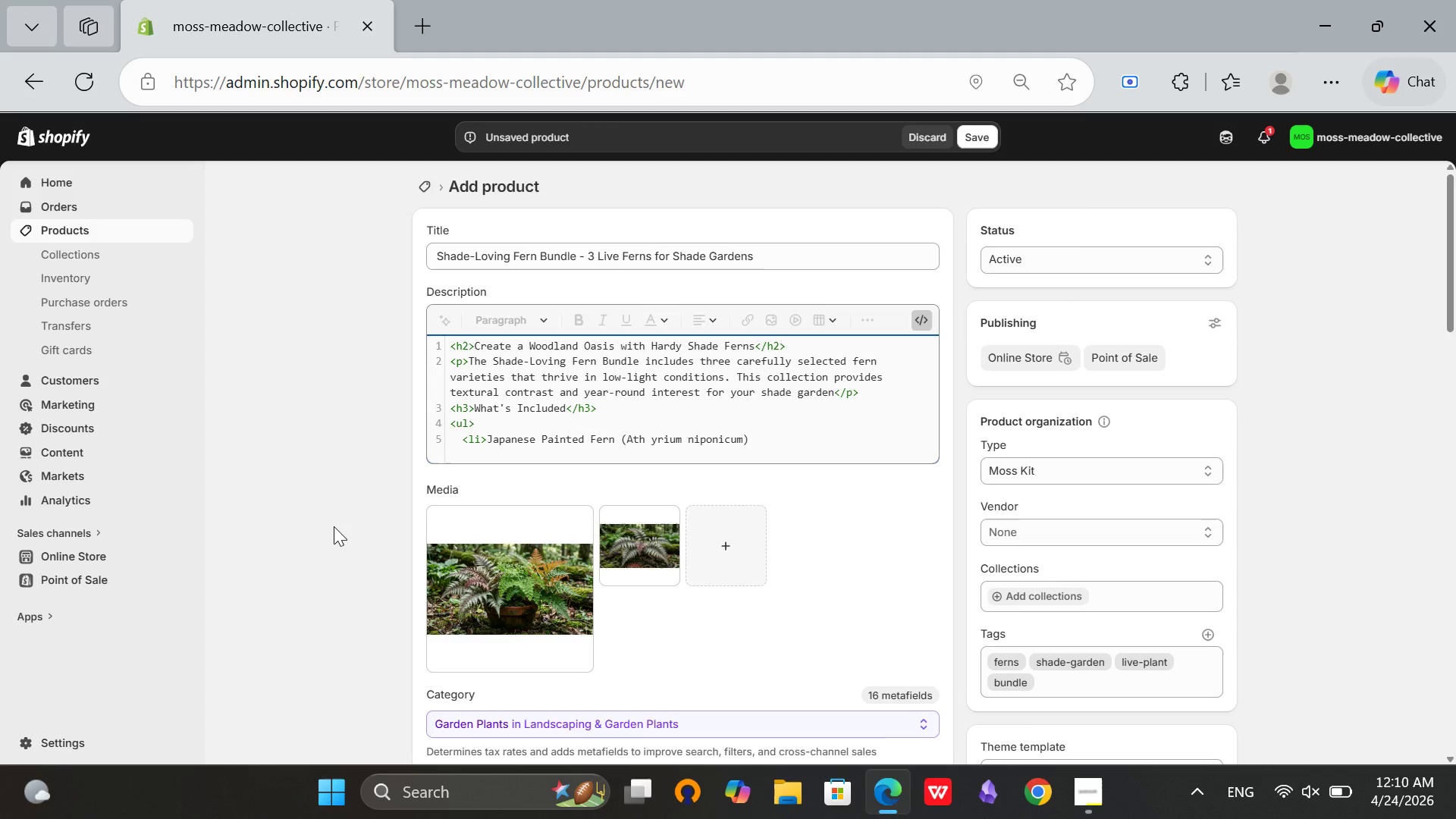 
key(ArrowRight)
 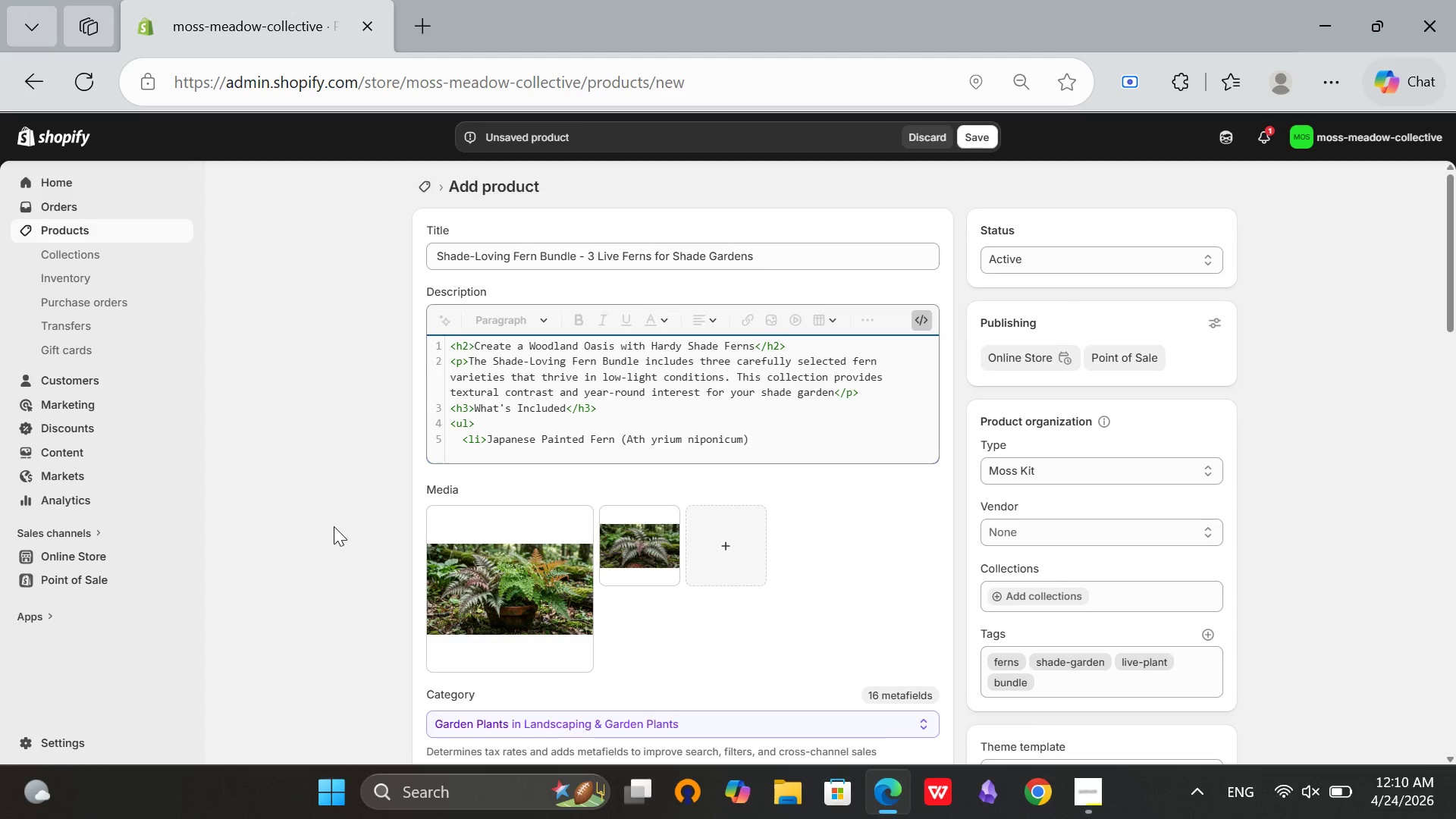 
type( - 1 livepla)
key(Backspace)
key(Backspace)
key(Backspace)
type( plant)
 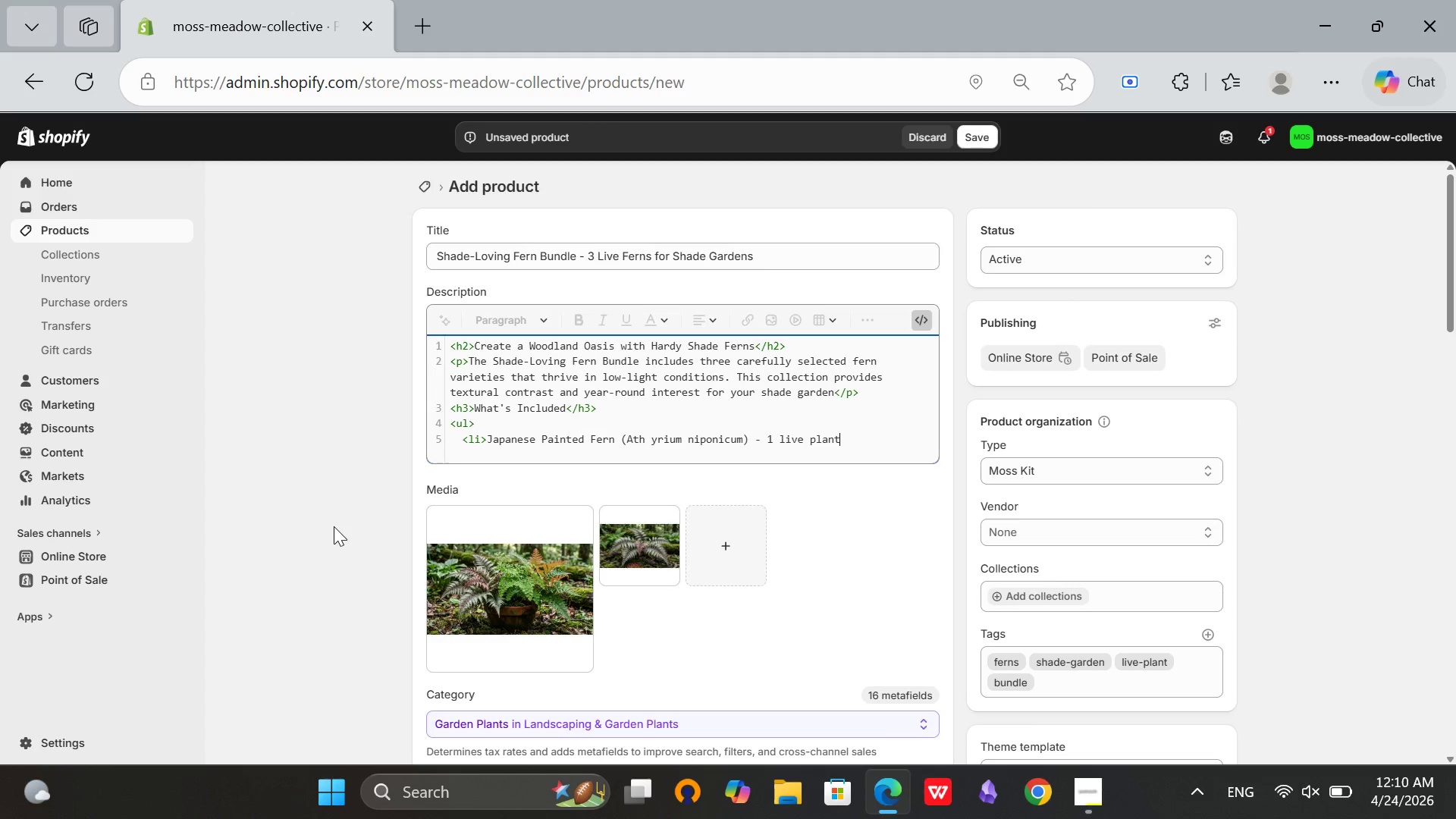 
type(</li>)
 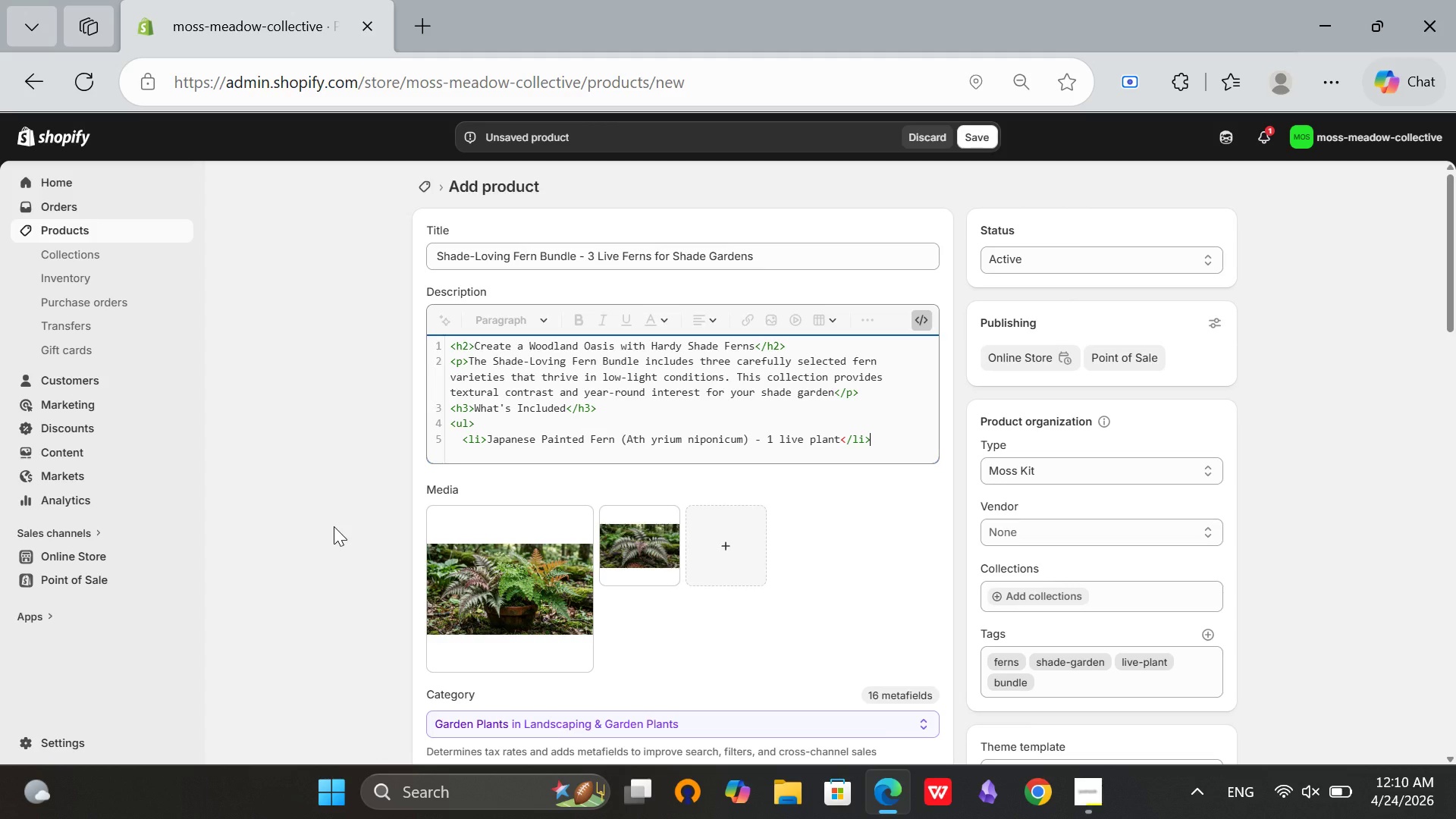 
key(Enter)
 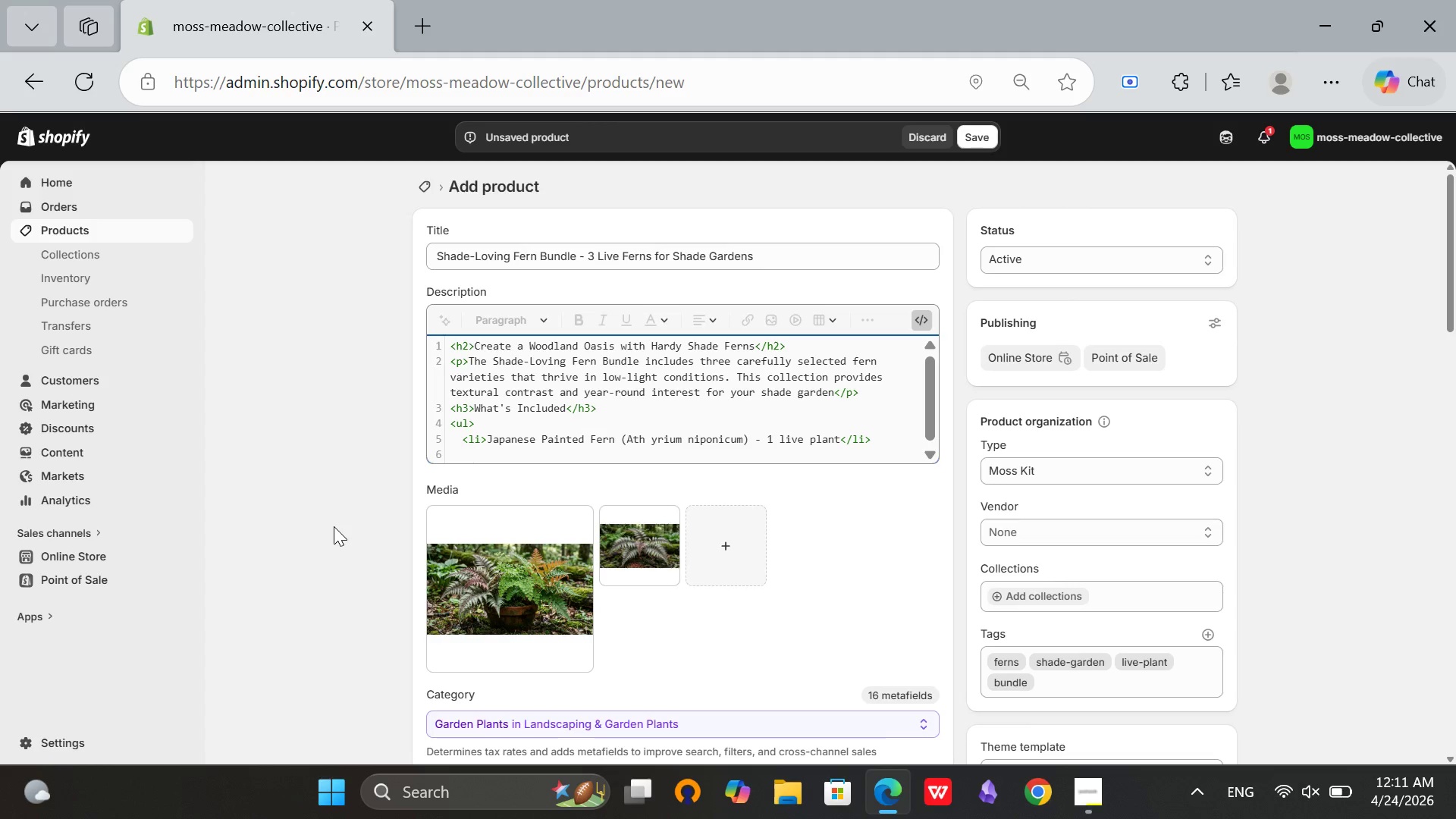 
wait(9.8)
 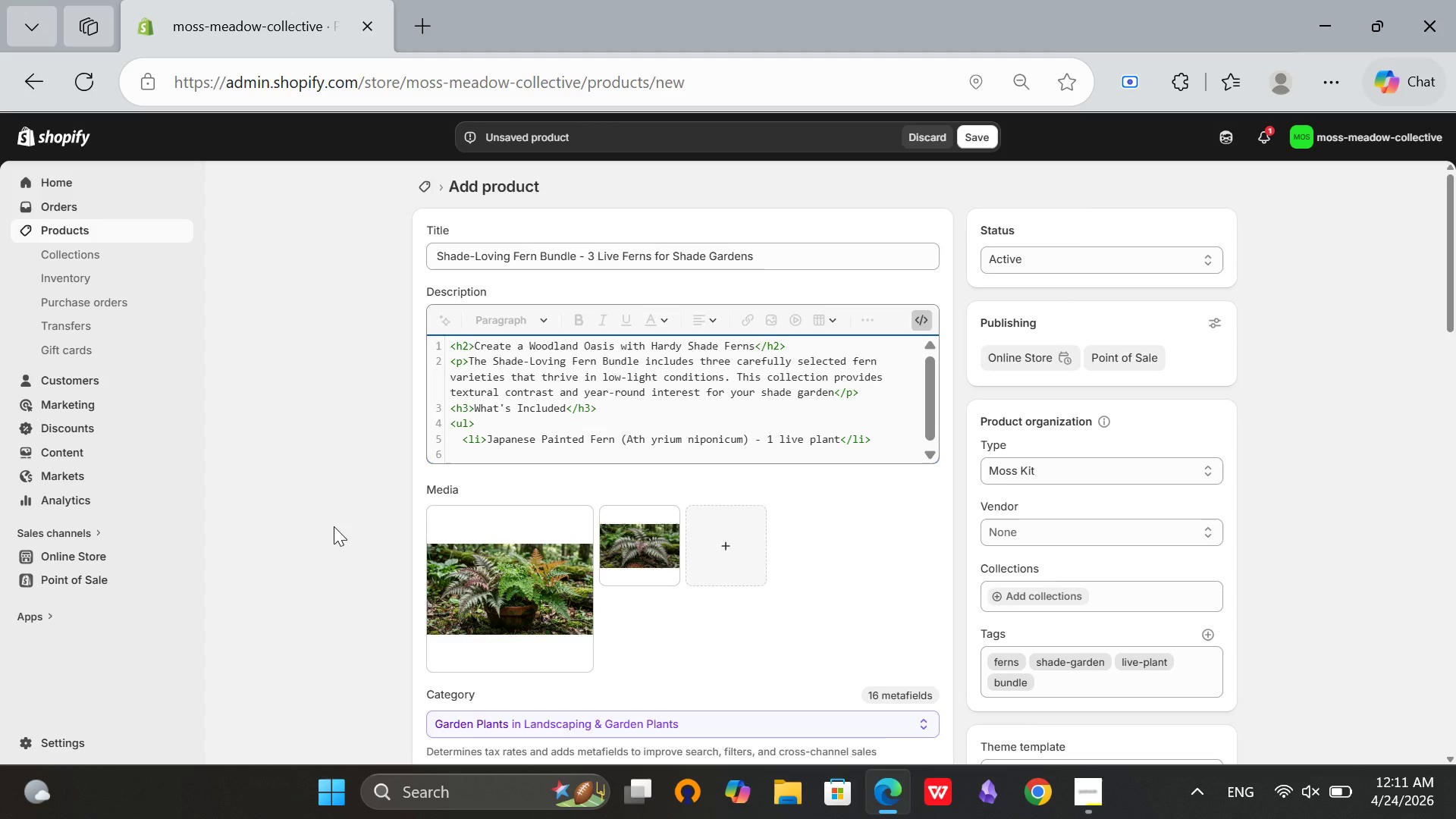 
type(<li>Autumn )
 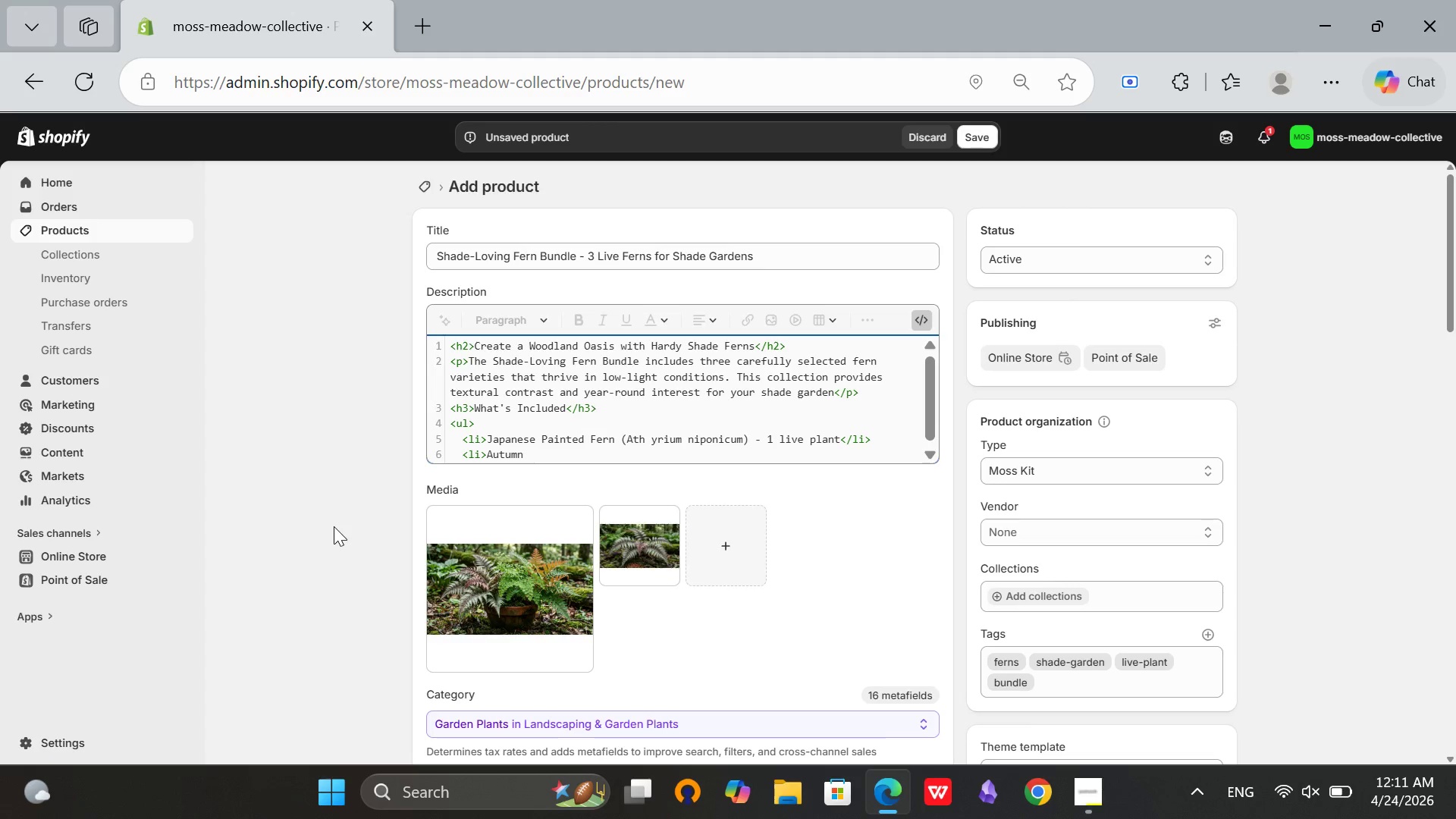 
wait(38.81)
 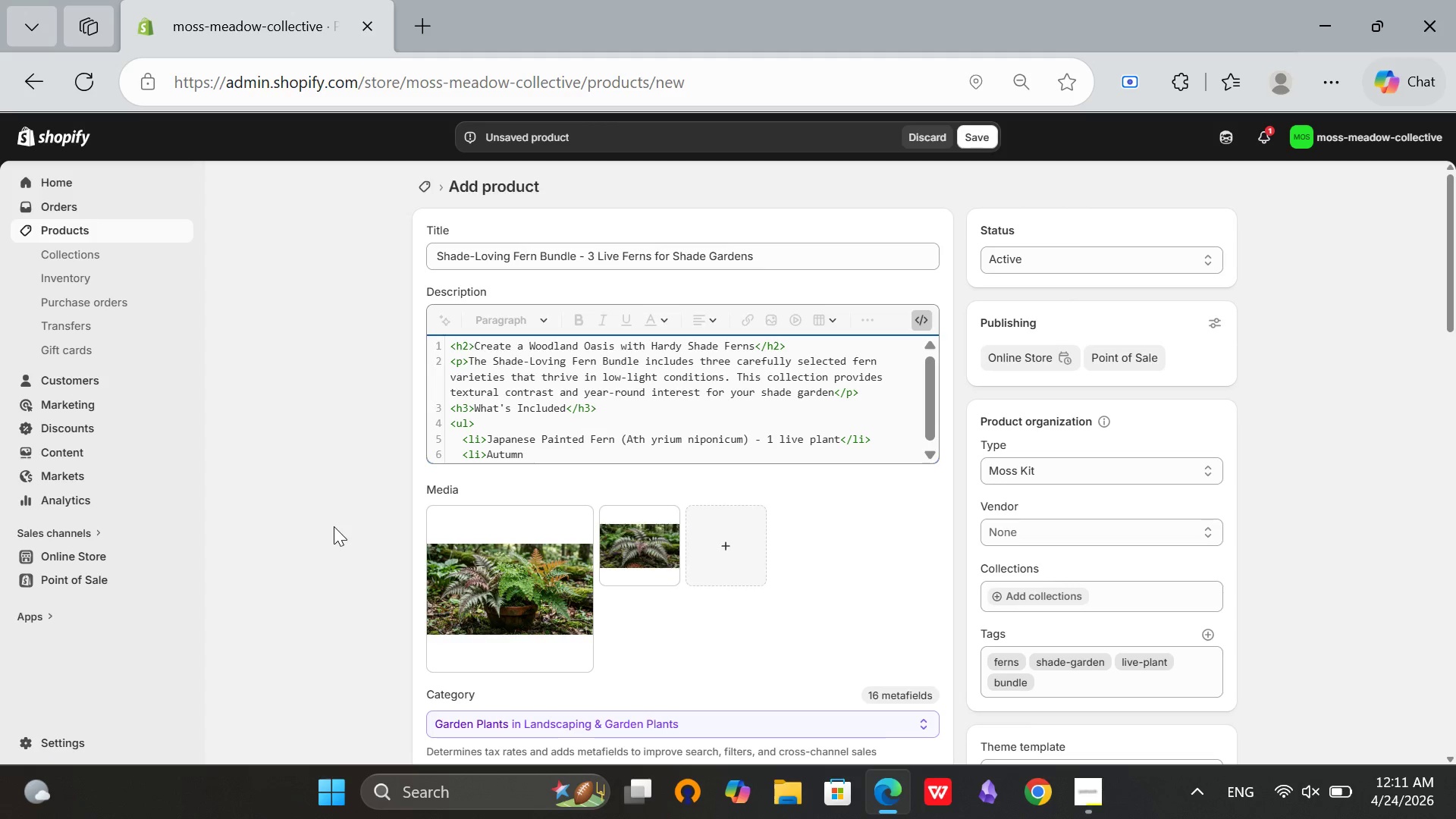 
type(Fern)
 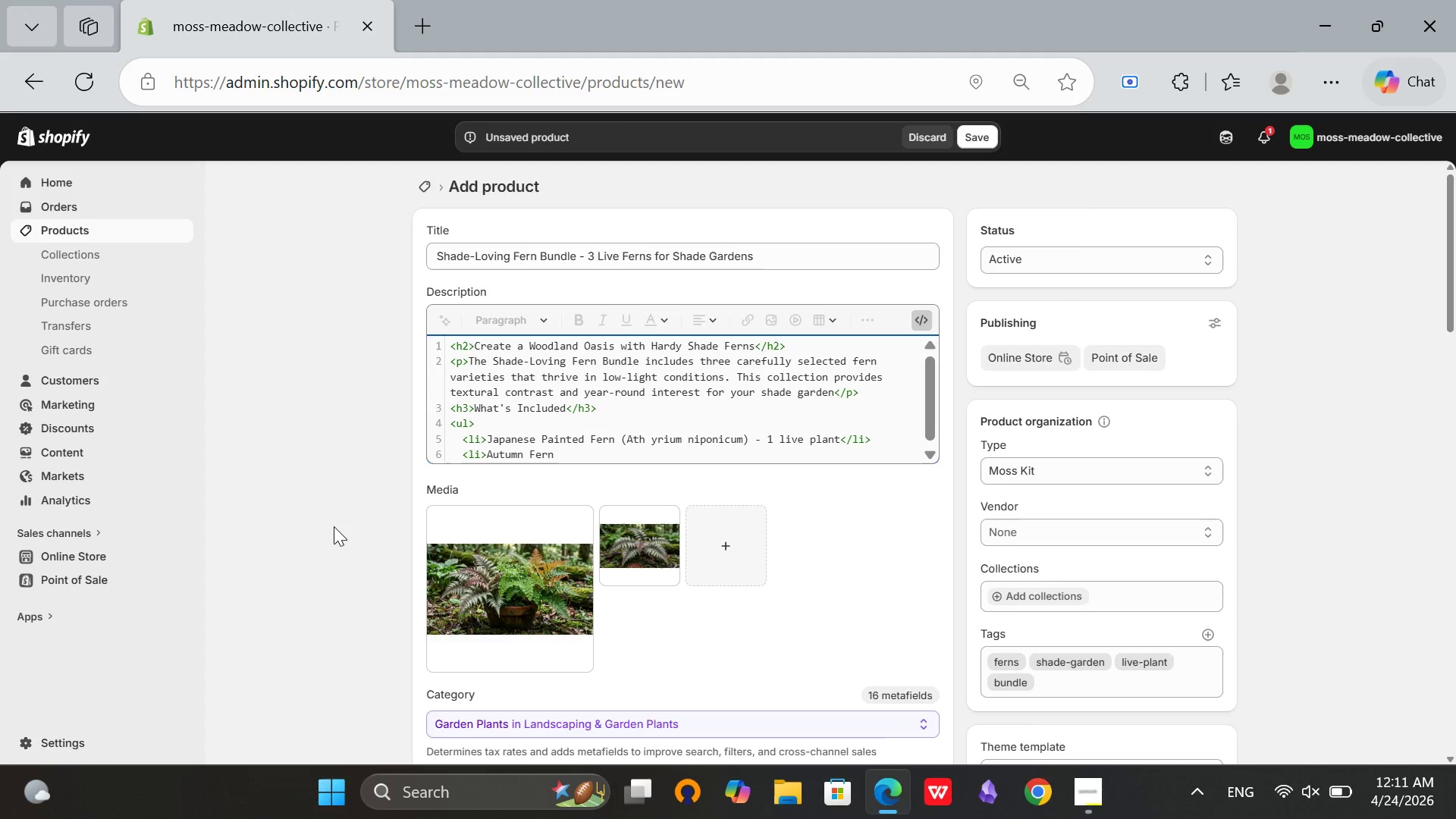 
type( (Dryopteris erythro)
 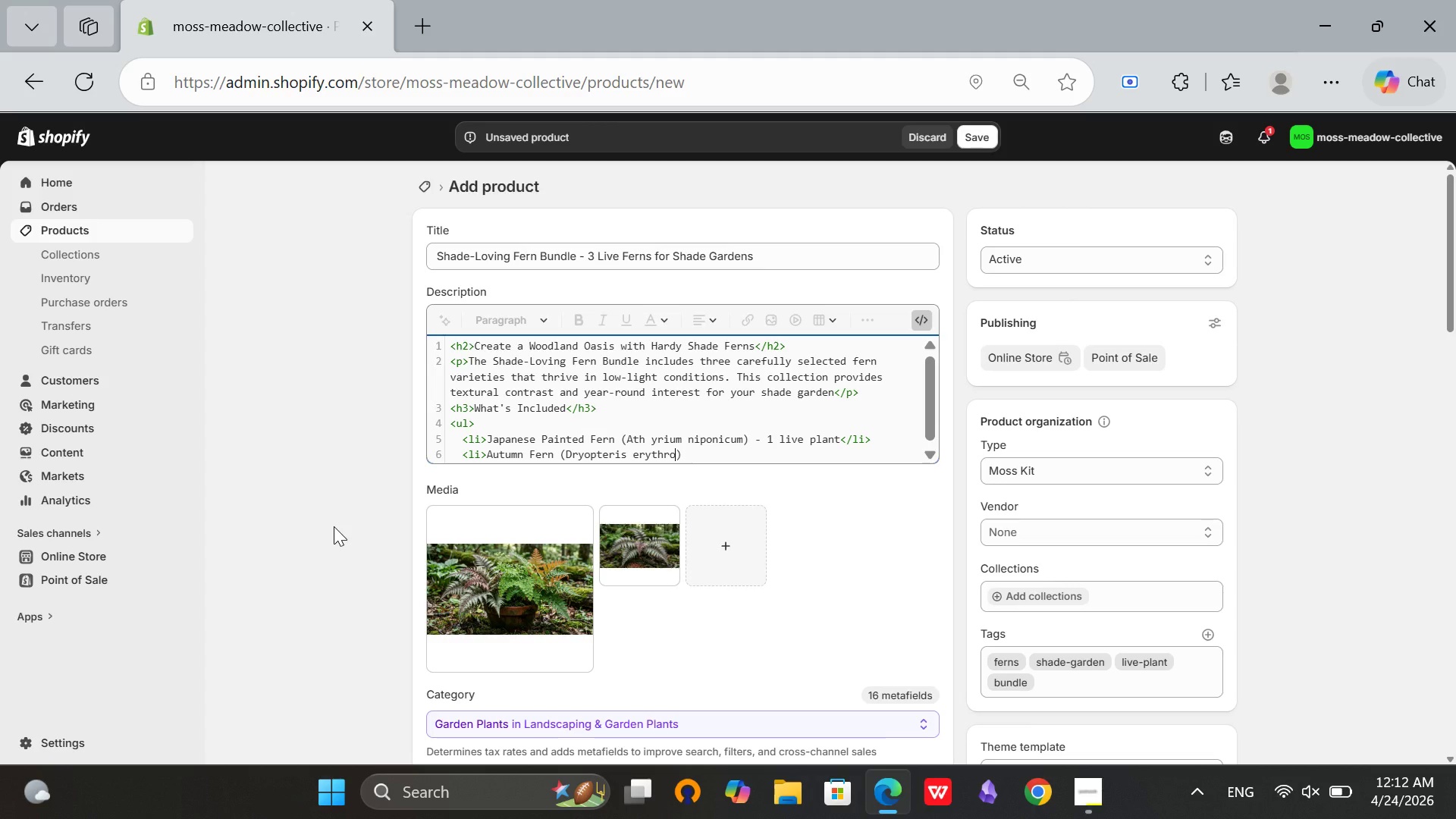 
type(sora)
 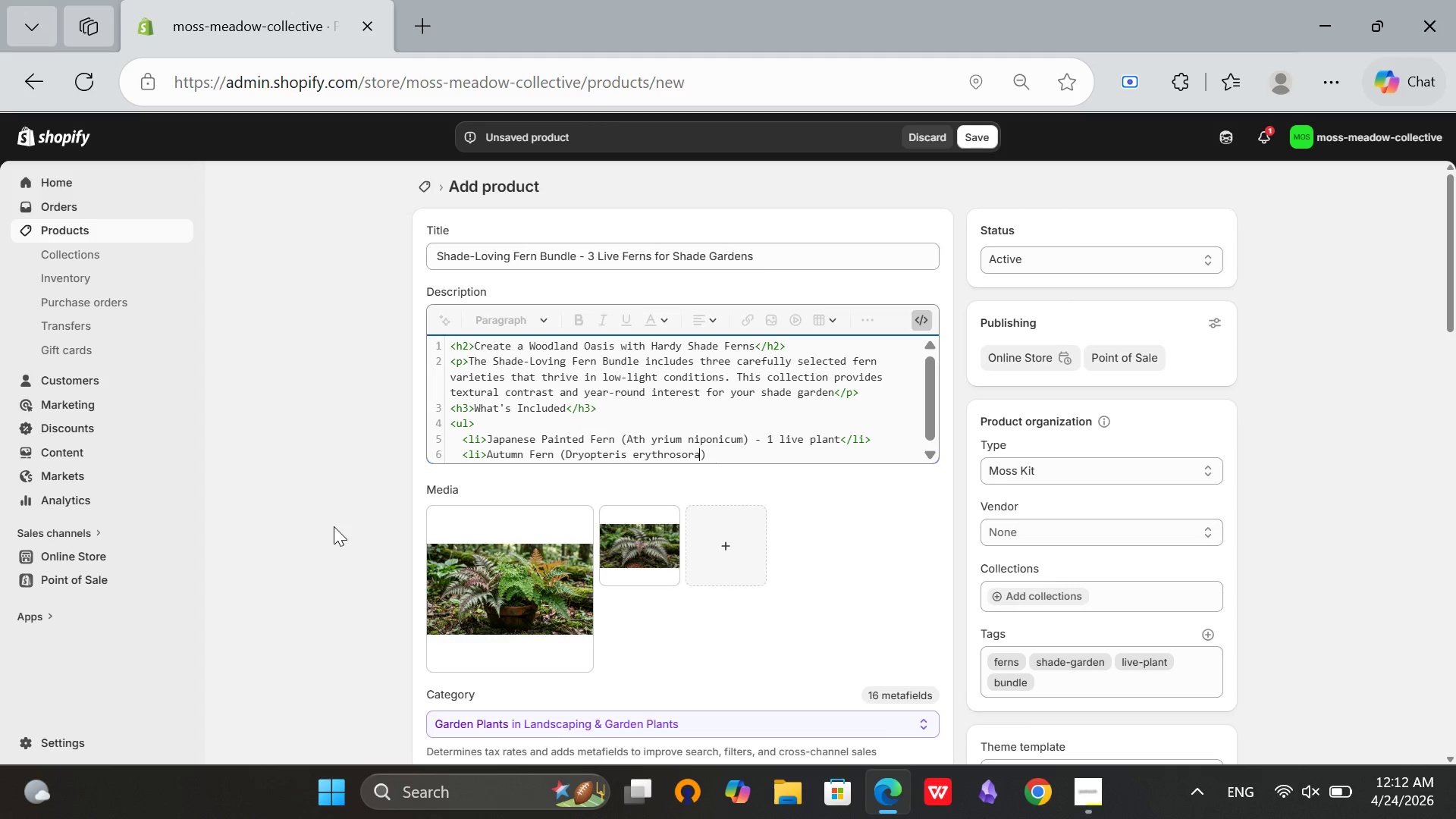 
key(ArrowRight)
 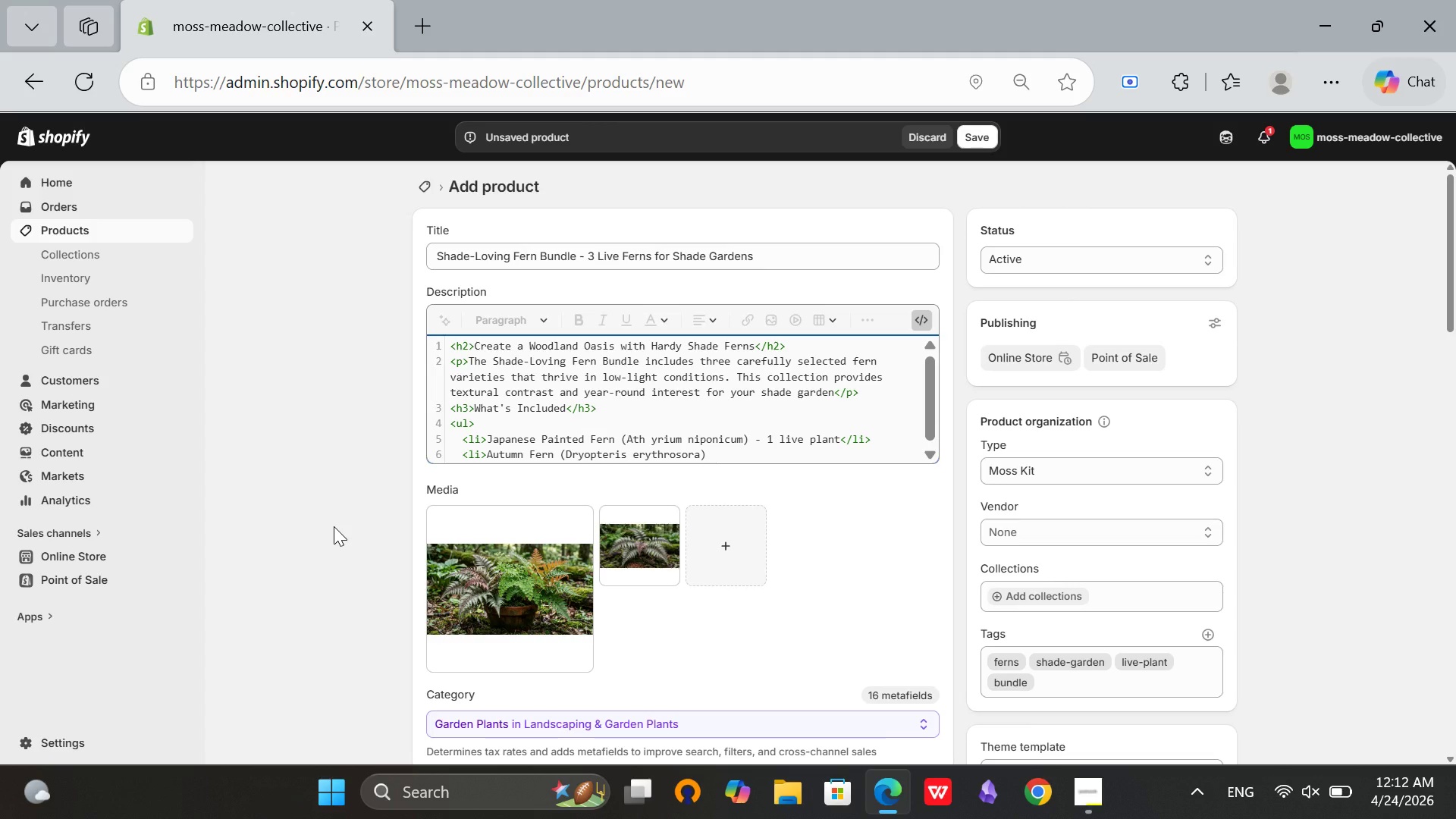 
wait(19.09)
 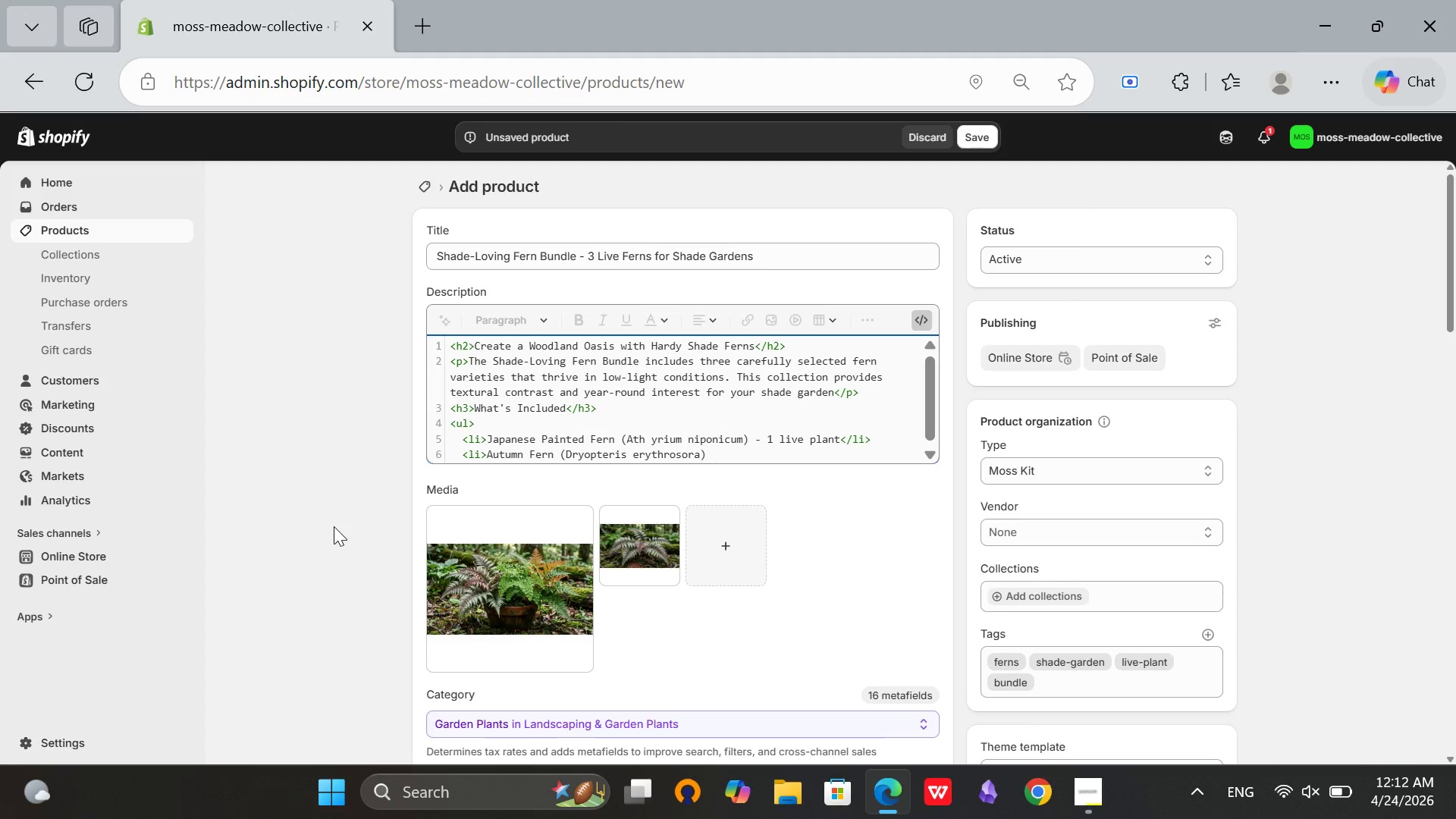 
type( - 1 live plant</li>)
 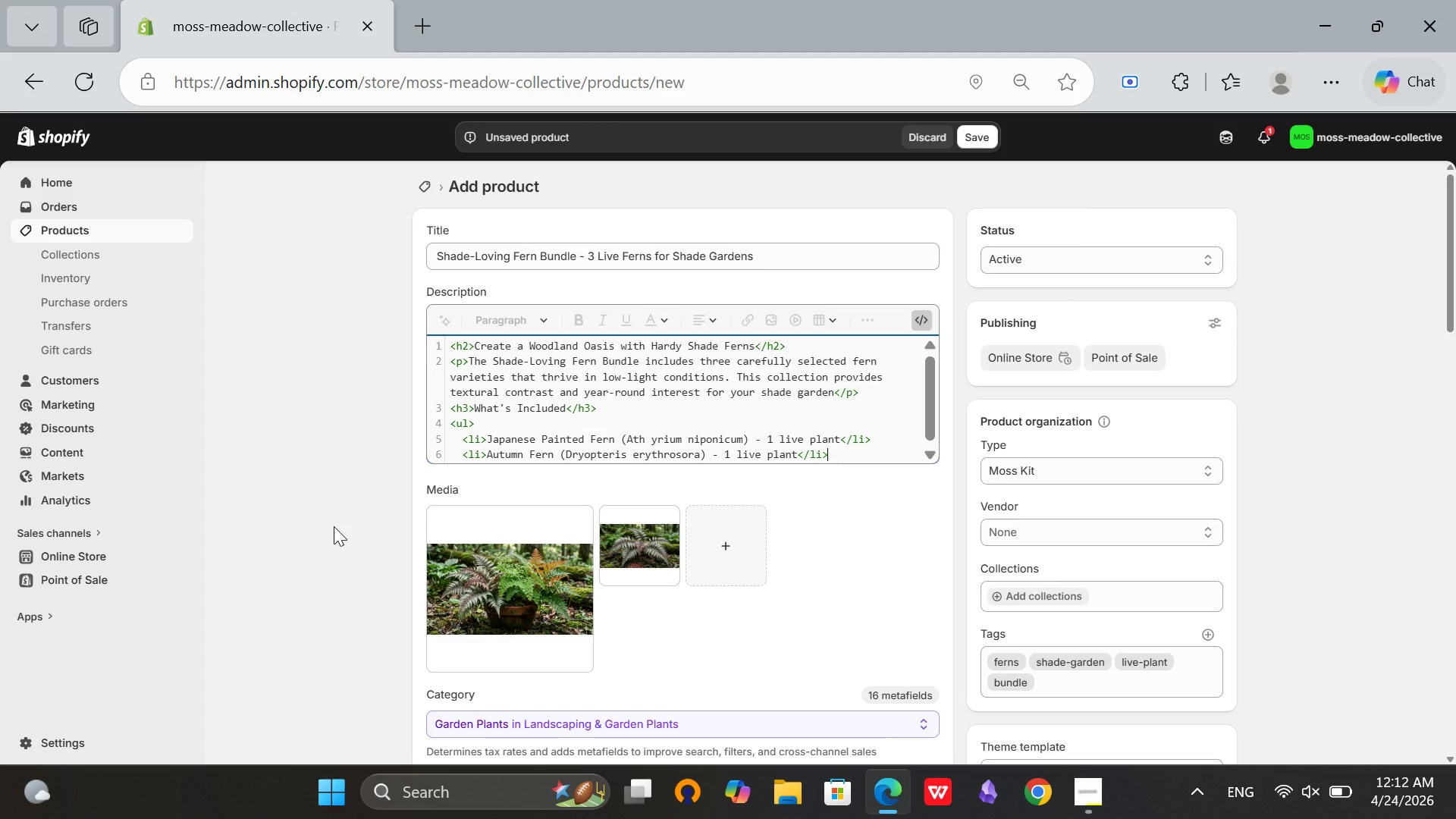 
 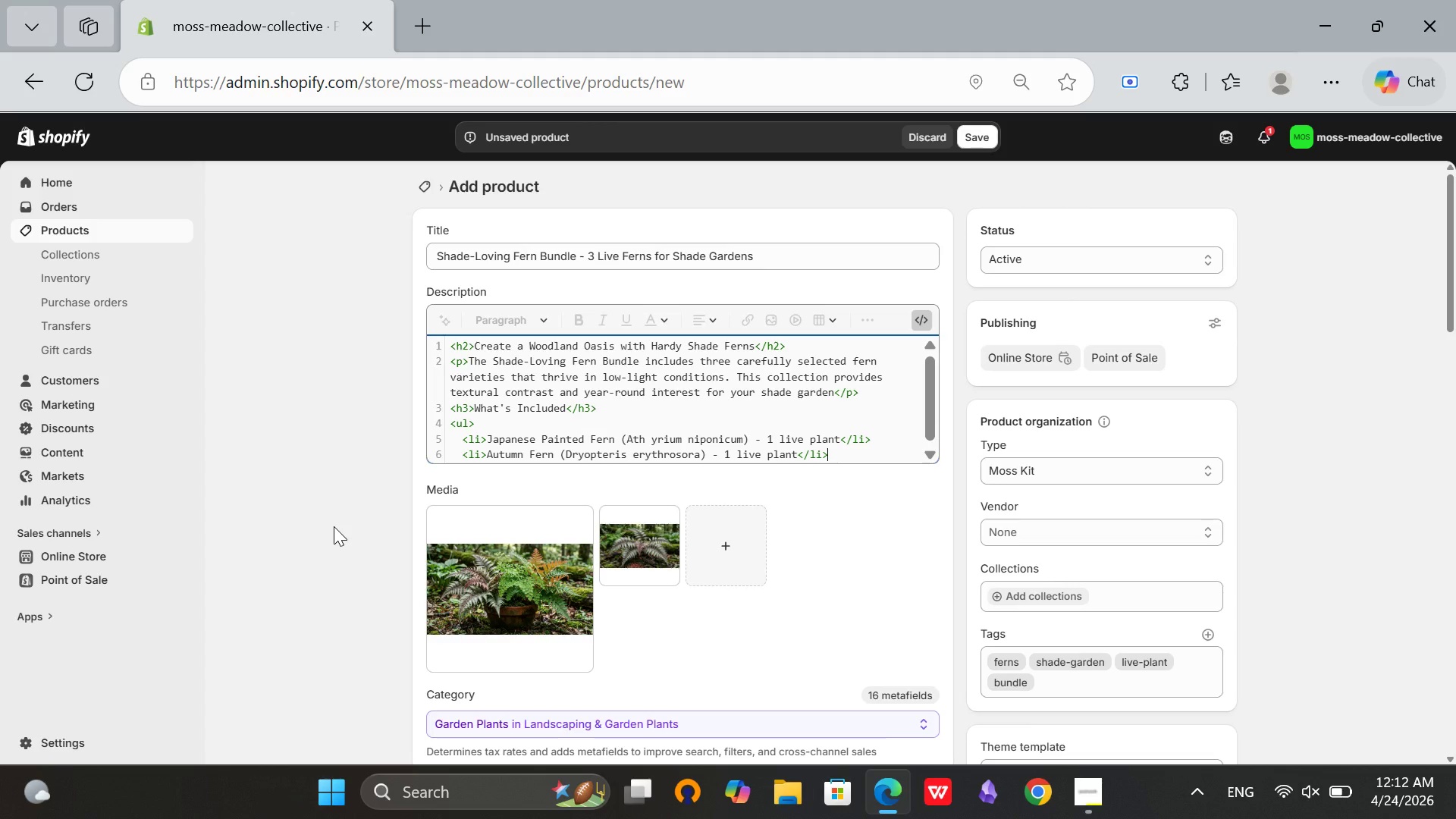 
key(Enter)
 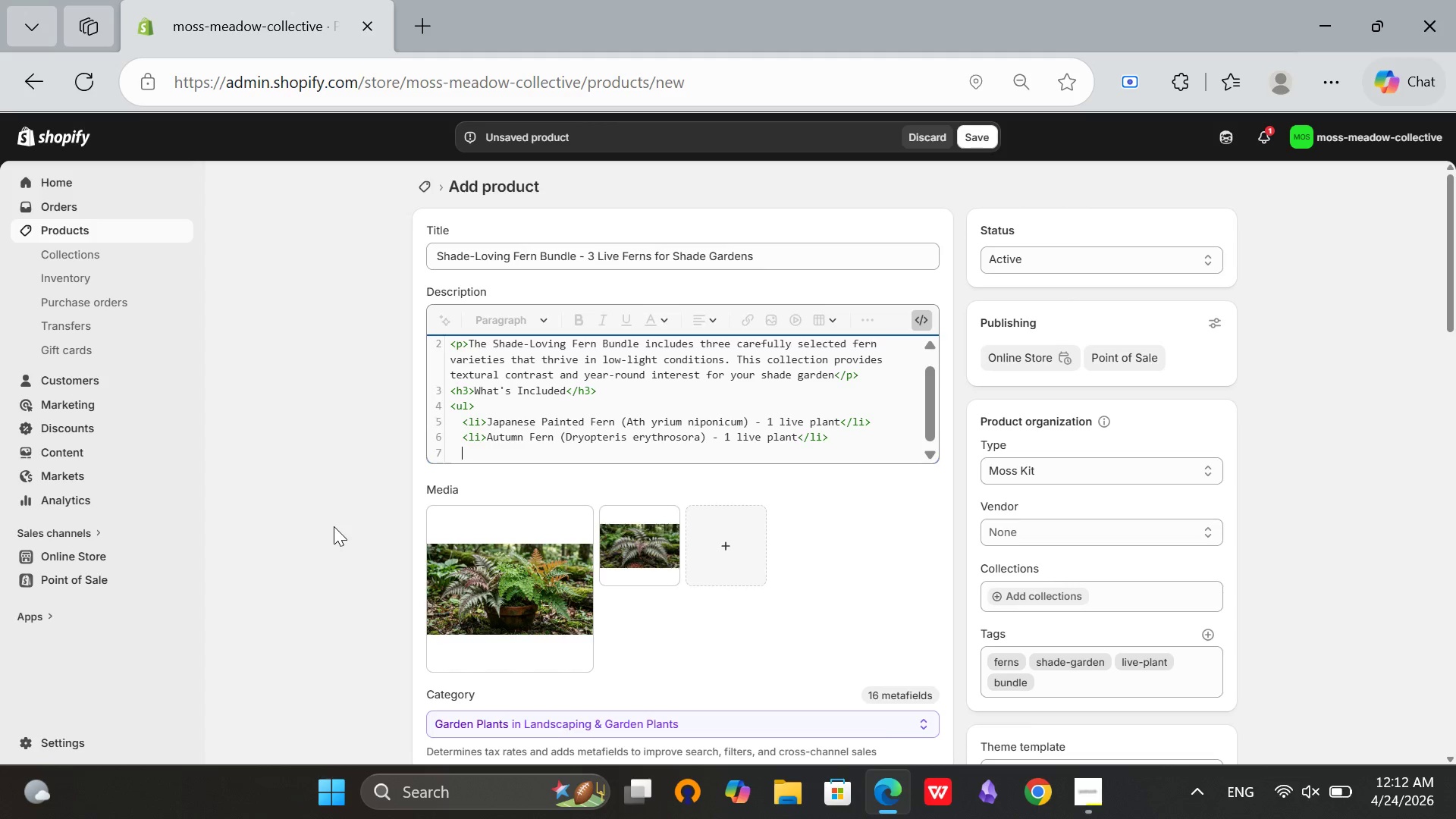 
type(<li>Tassel Fern (Polysti)
 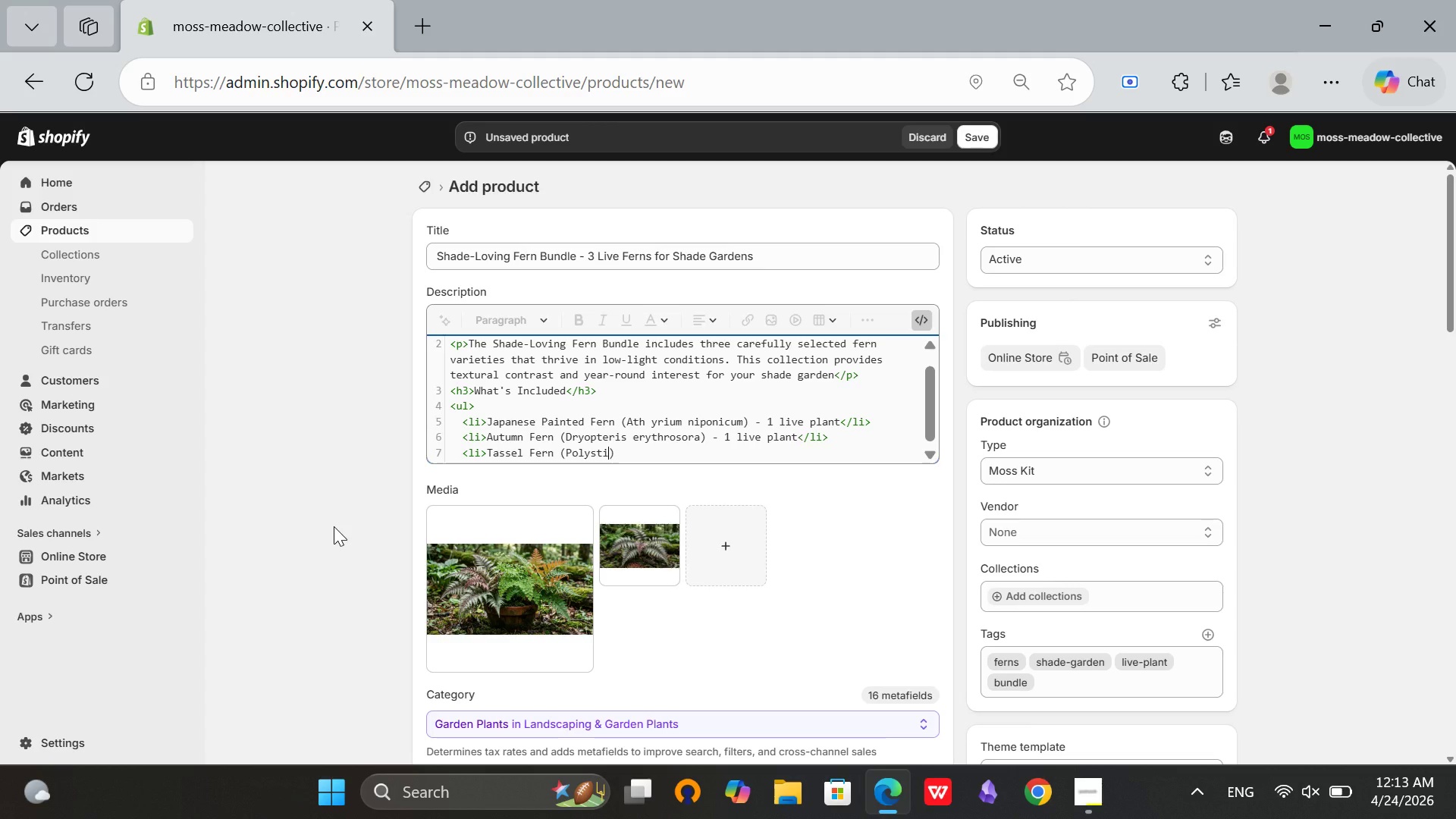 
type(chum)
 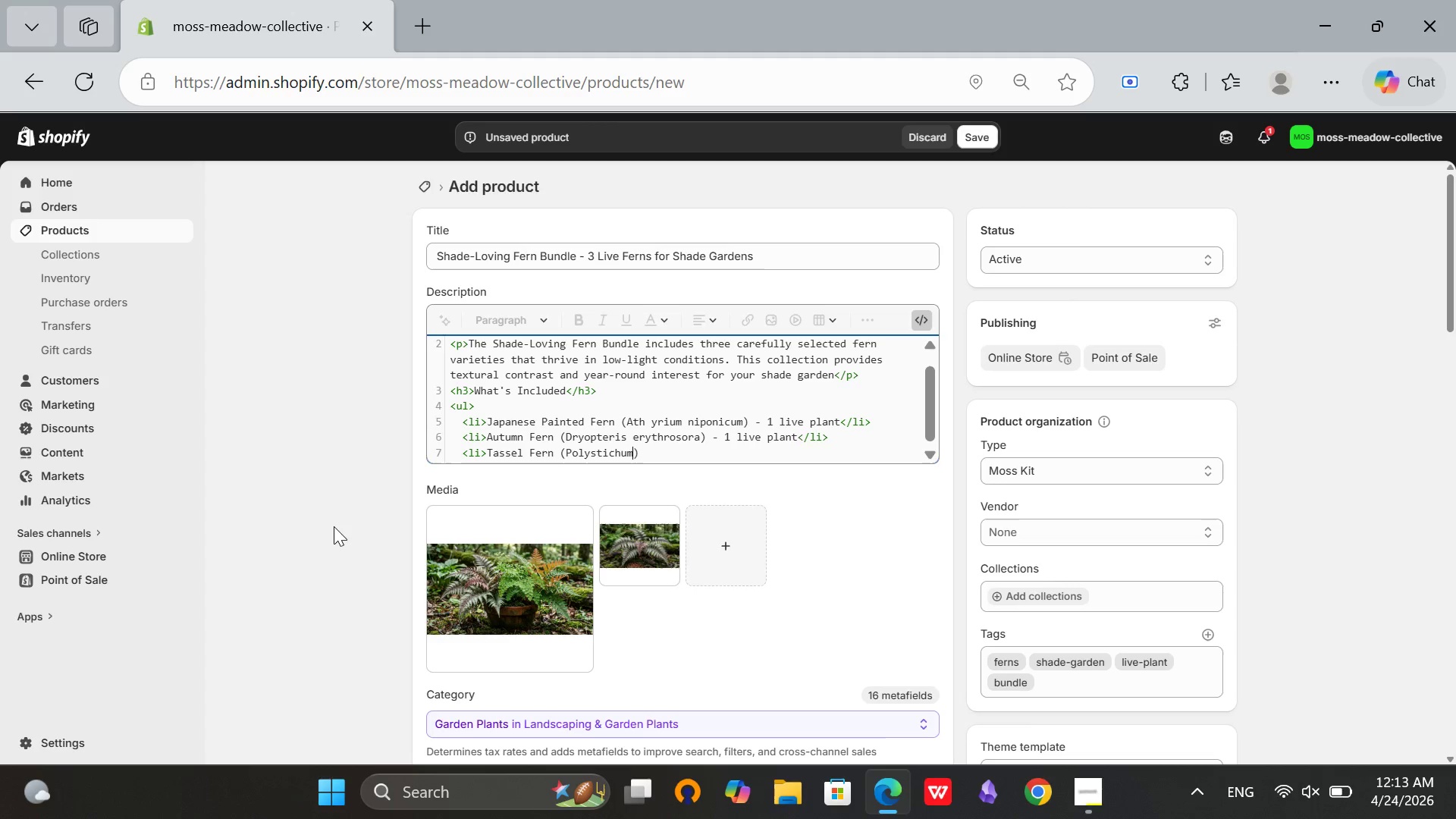 
wait(5.12)
 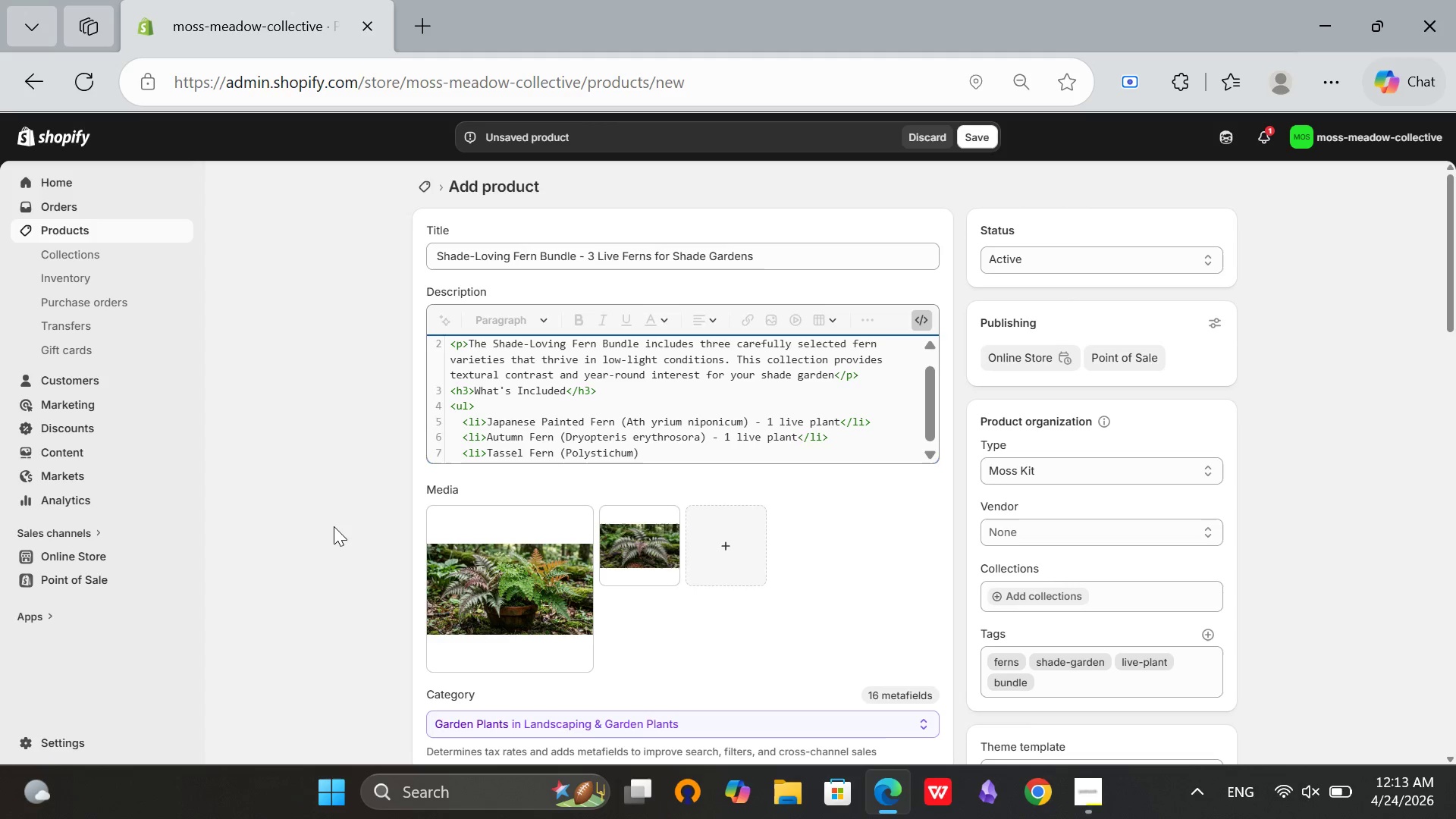 
type( polyble)
 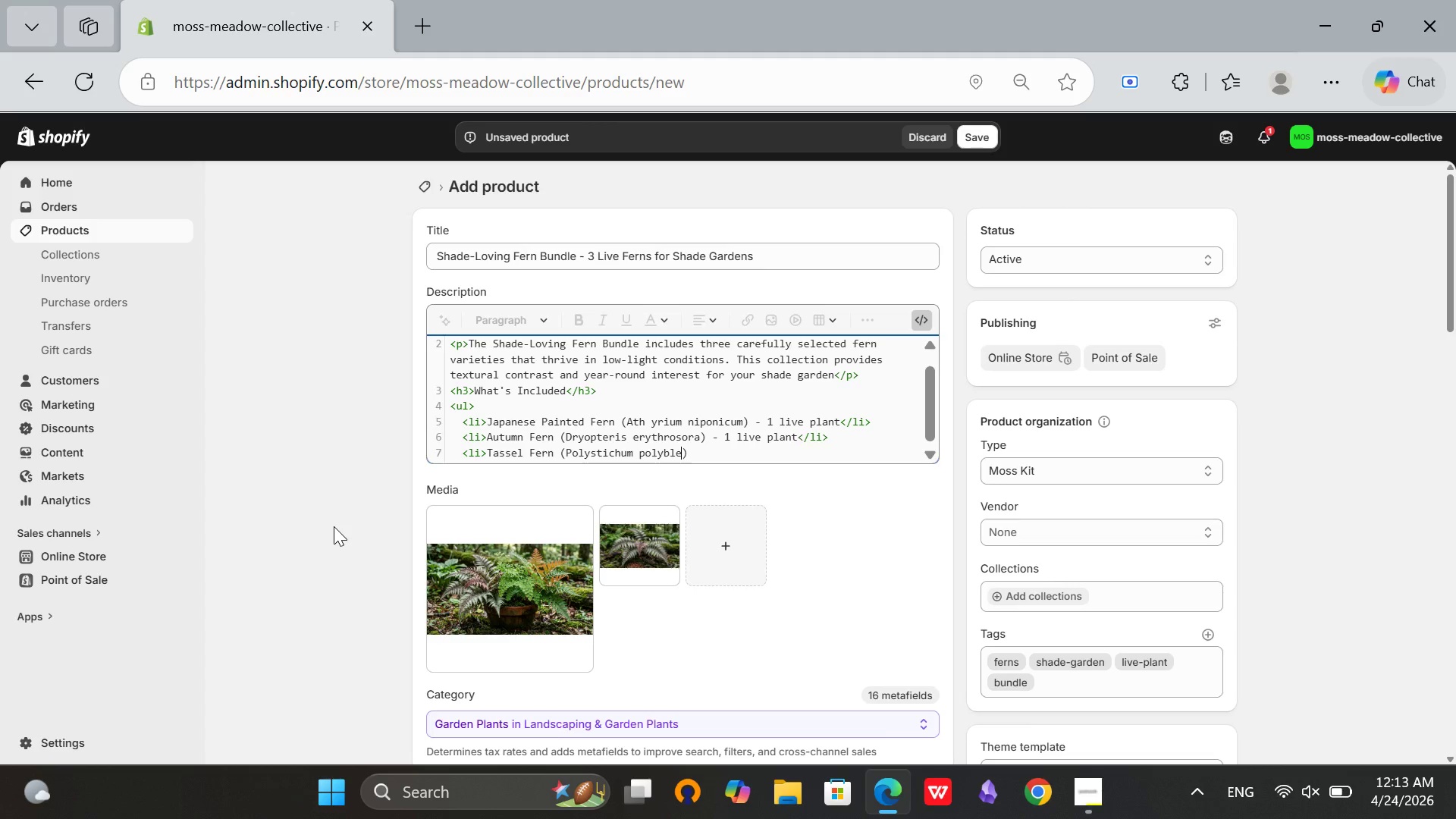 
type(pharum)
 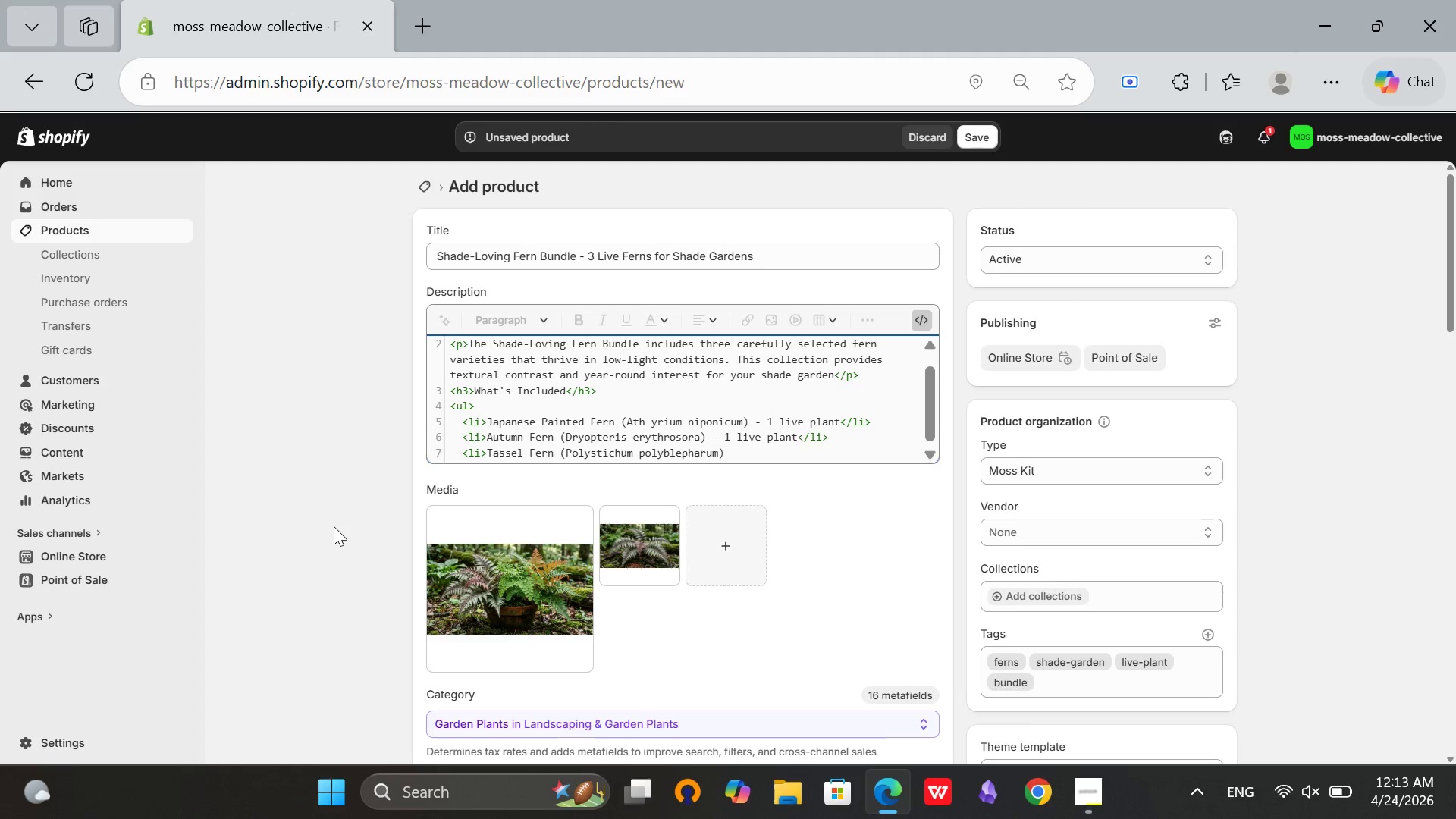 
key(ArrowRight)
 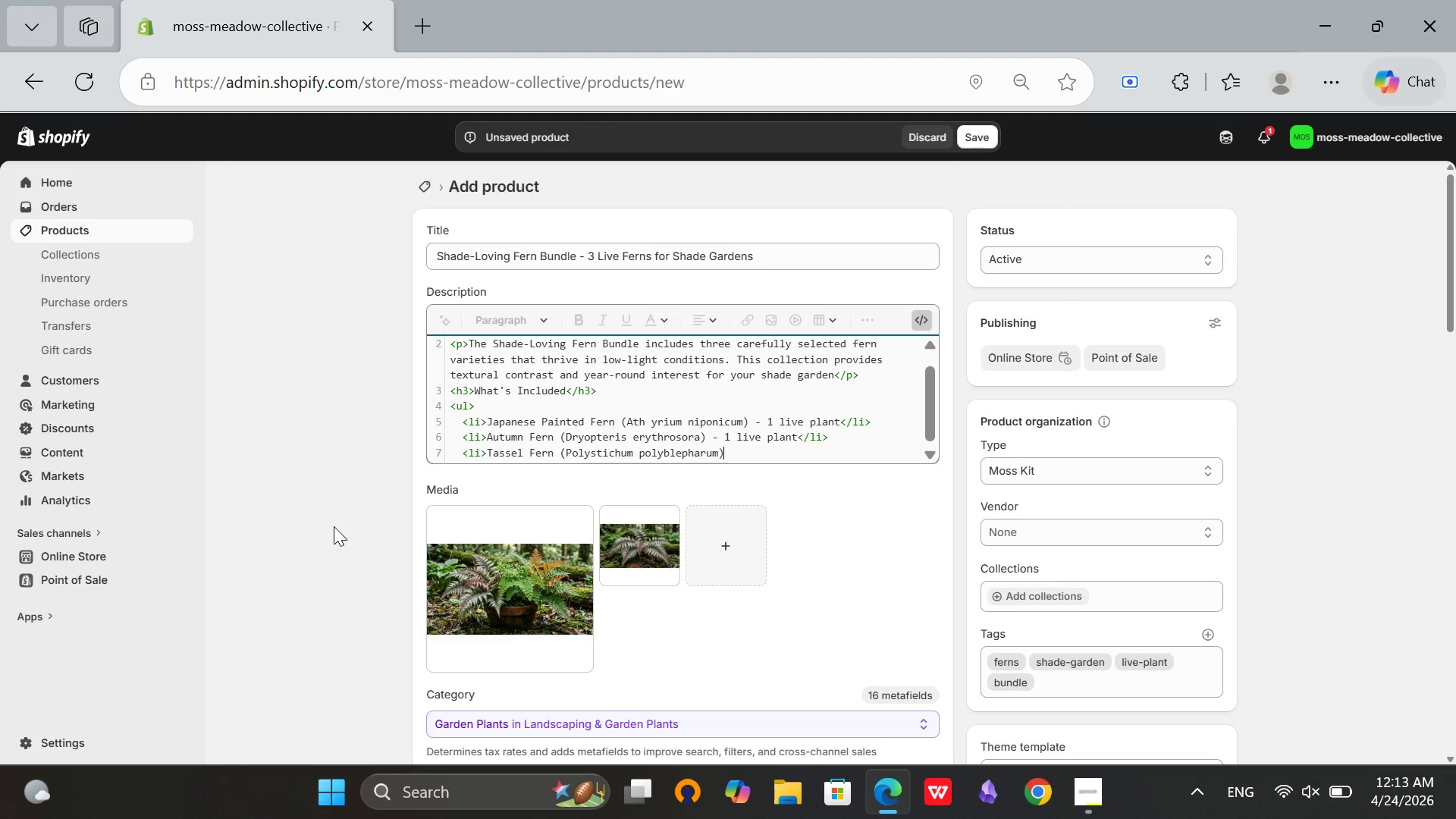 
type( - 1 lib)
key(Backspace)
type(ve plant</li>)
 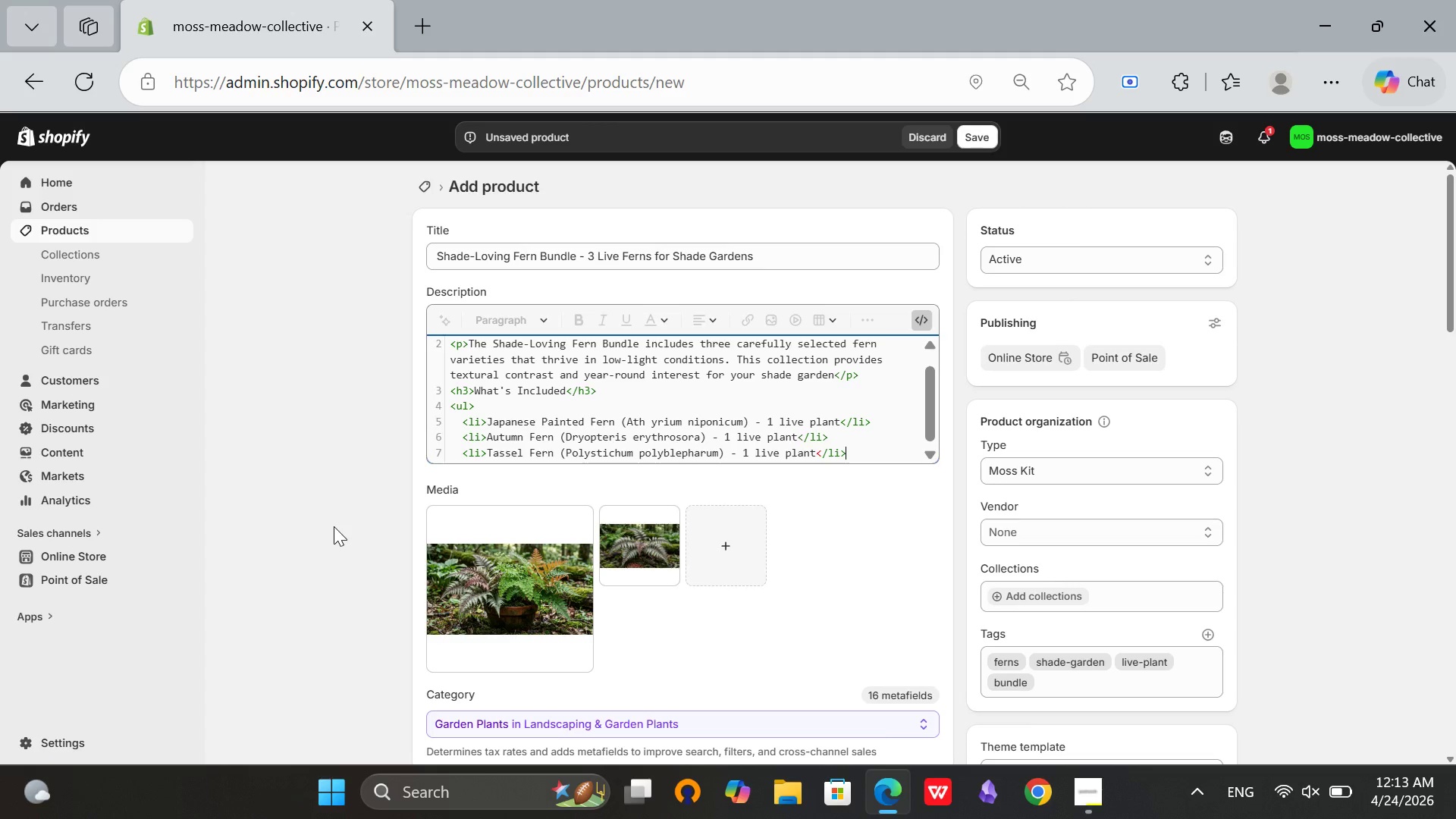 
key(Enter)
 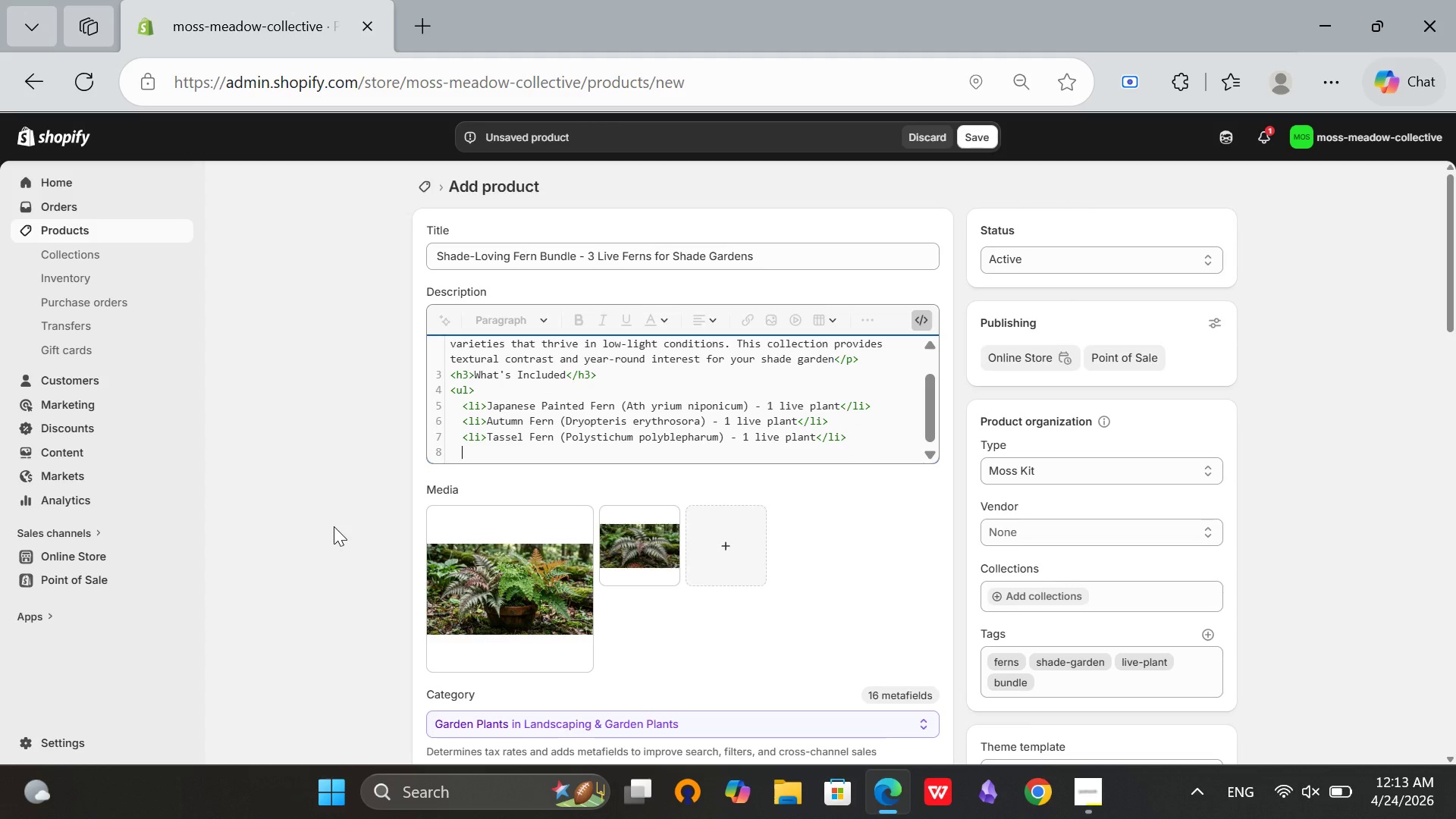 
type(<li>Planting guide and care instructins</li>)
 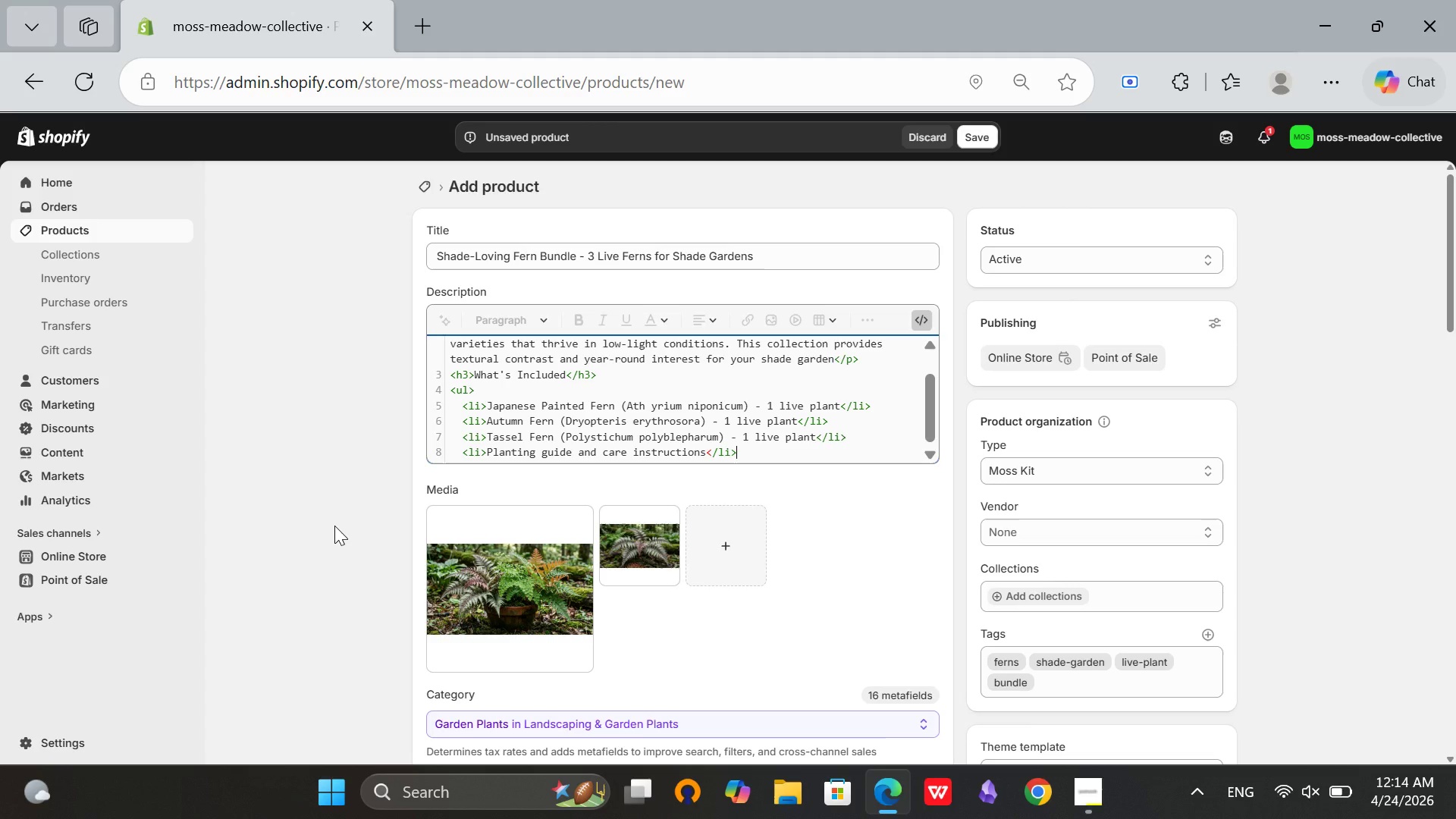 
 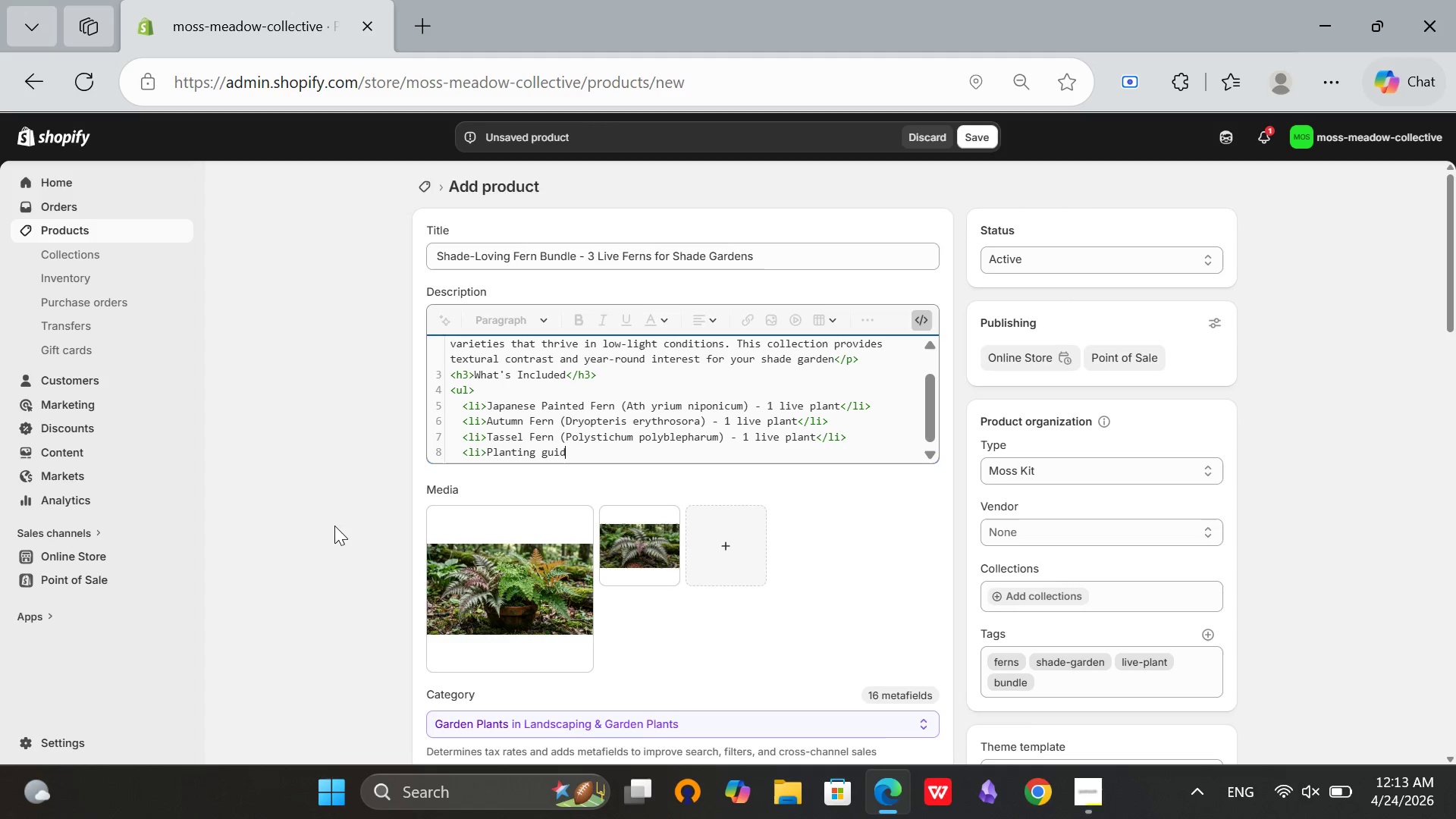 
hold_key(key=O, duration=0.33)
 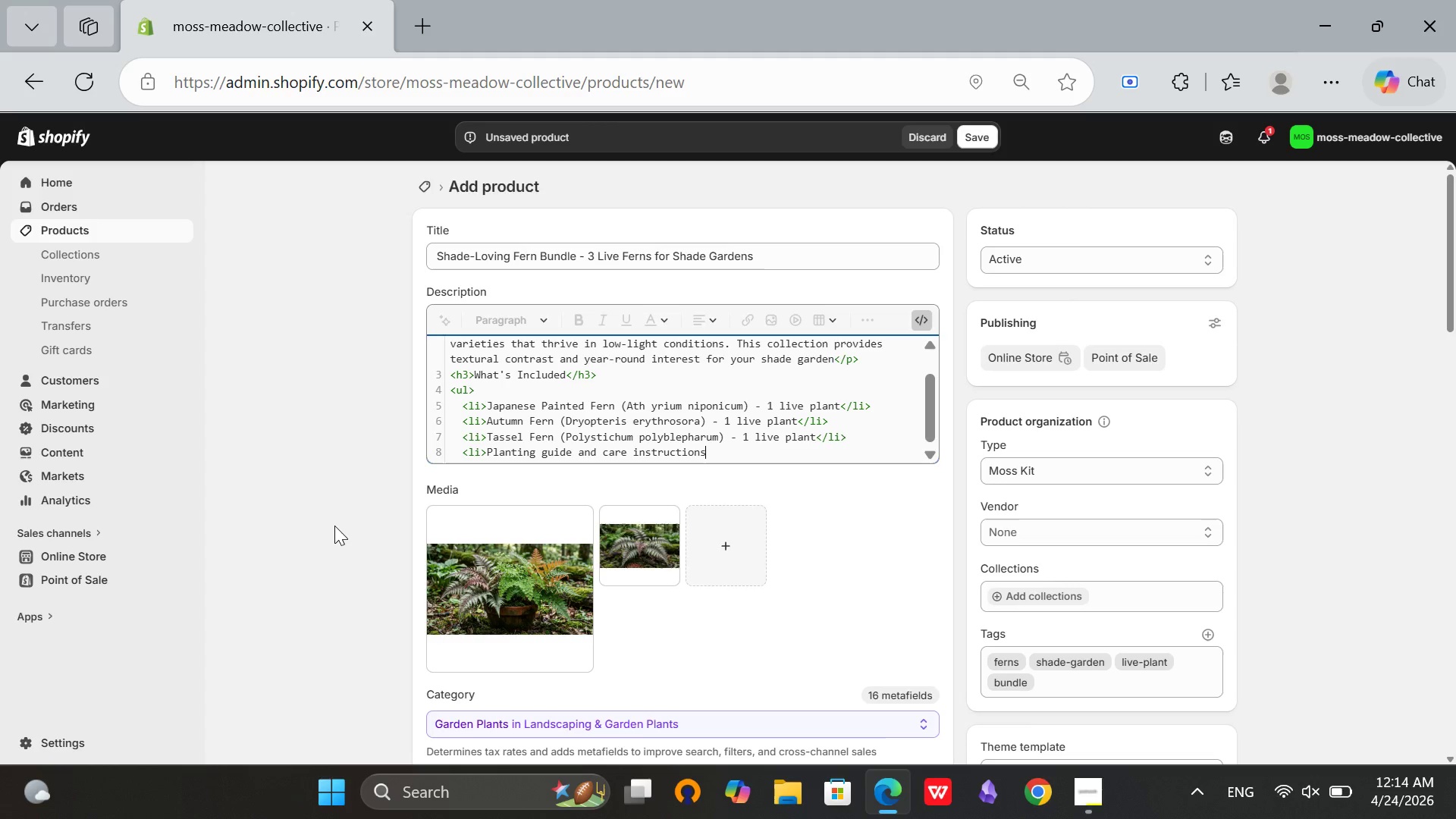 
key(Enter)
 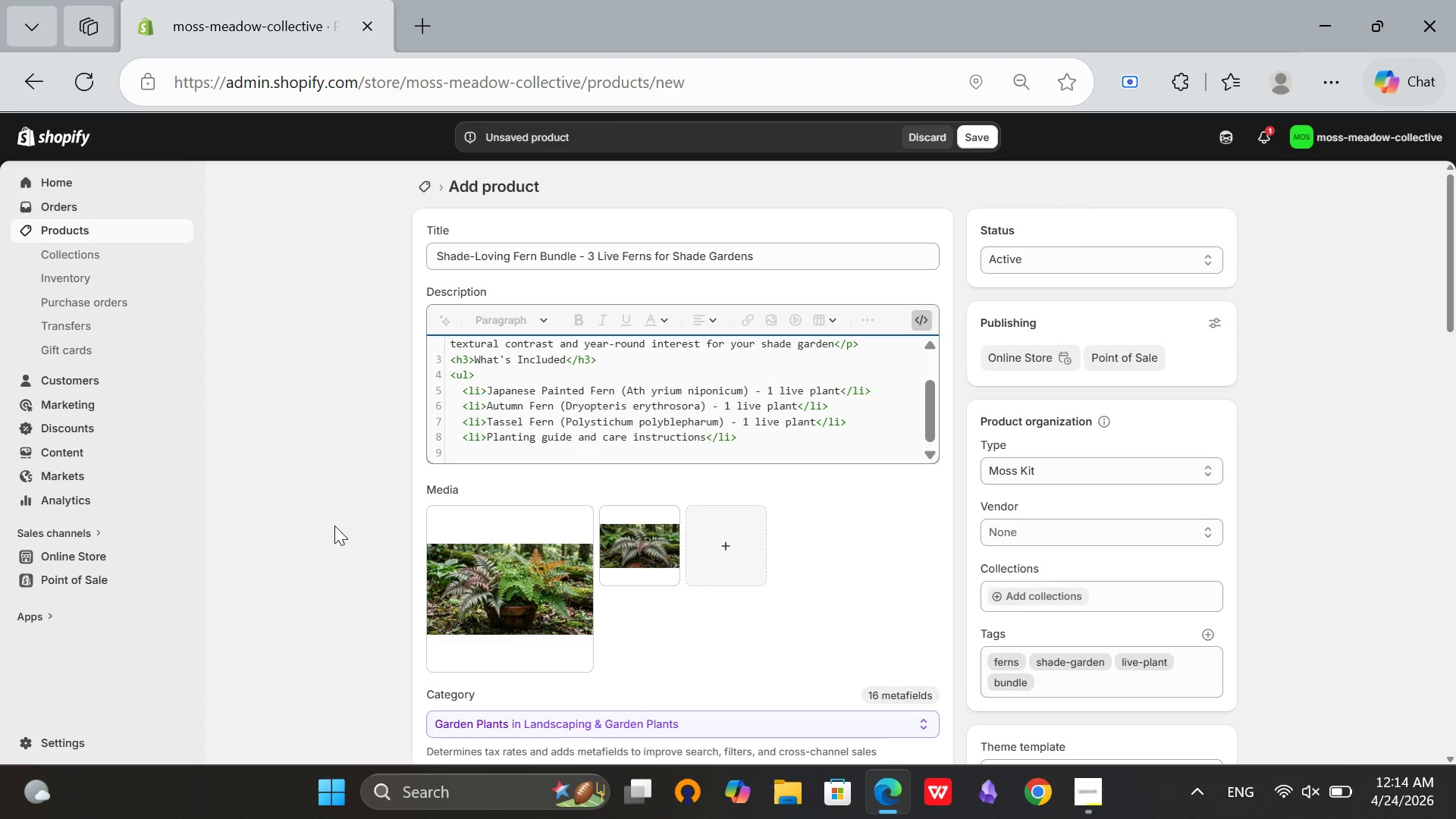 
key(Backspace)
type(<ul)
 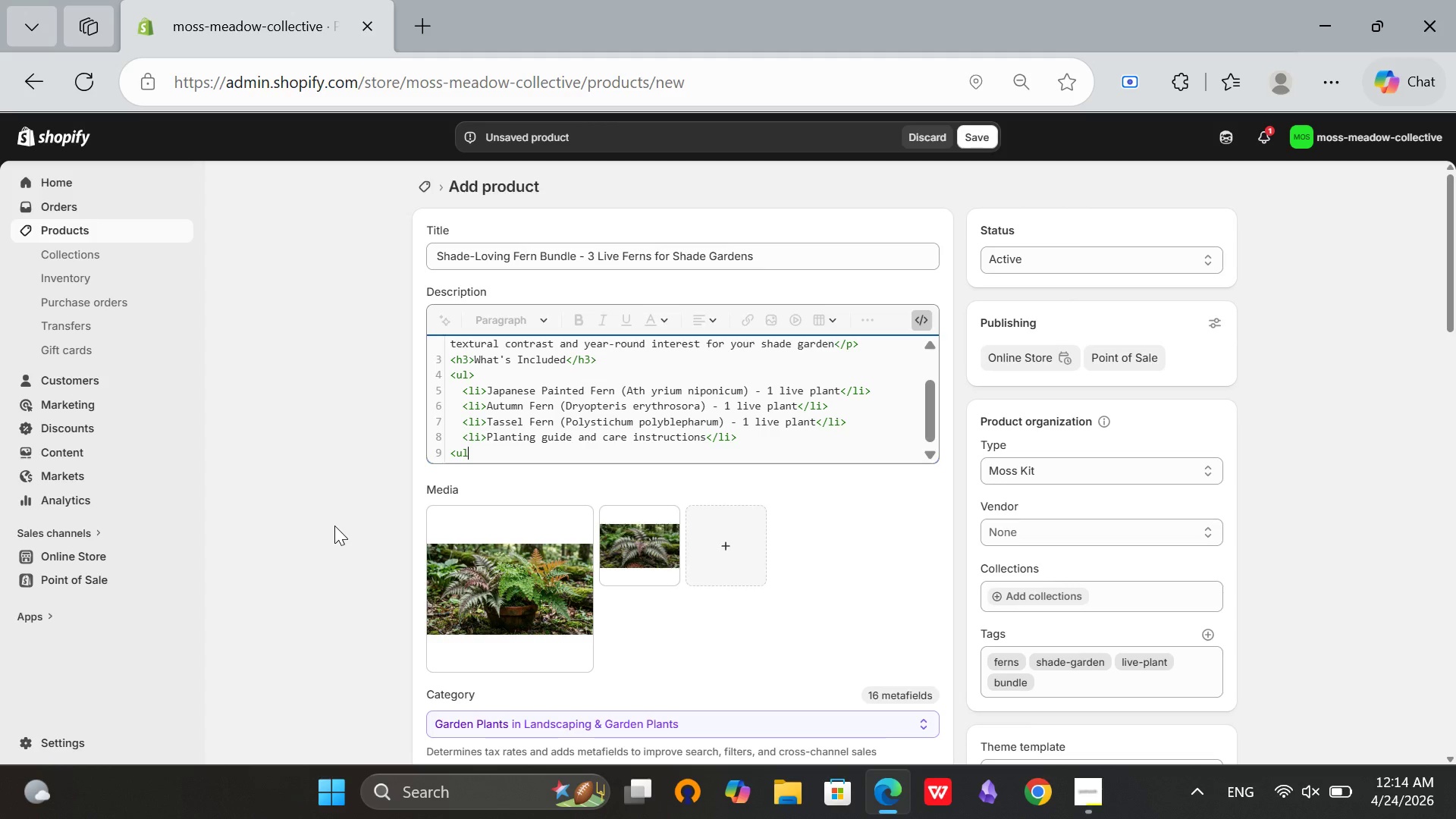 
key(ArrowLeft)
 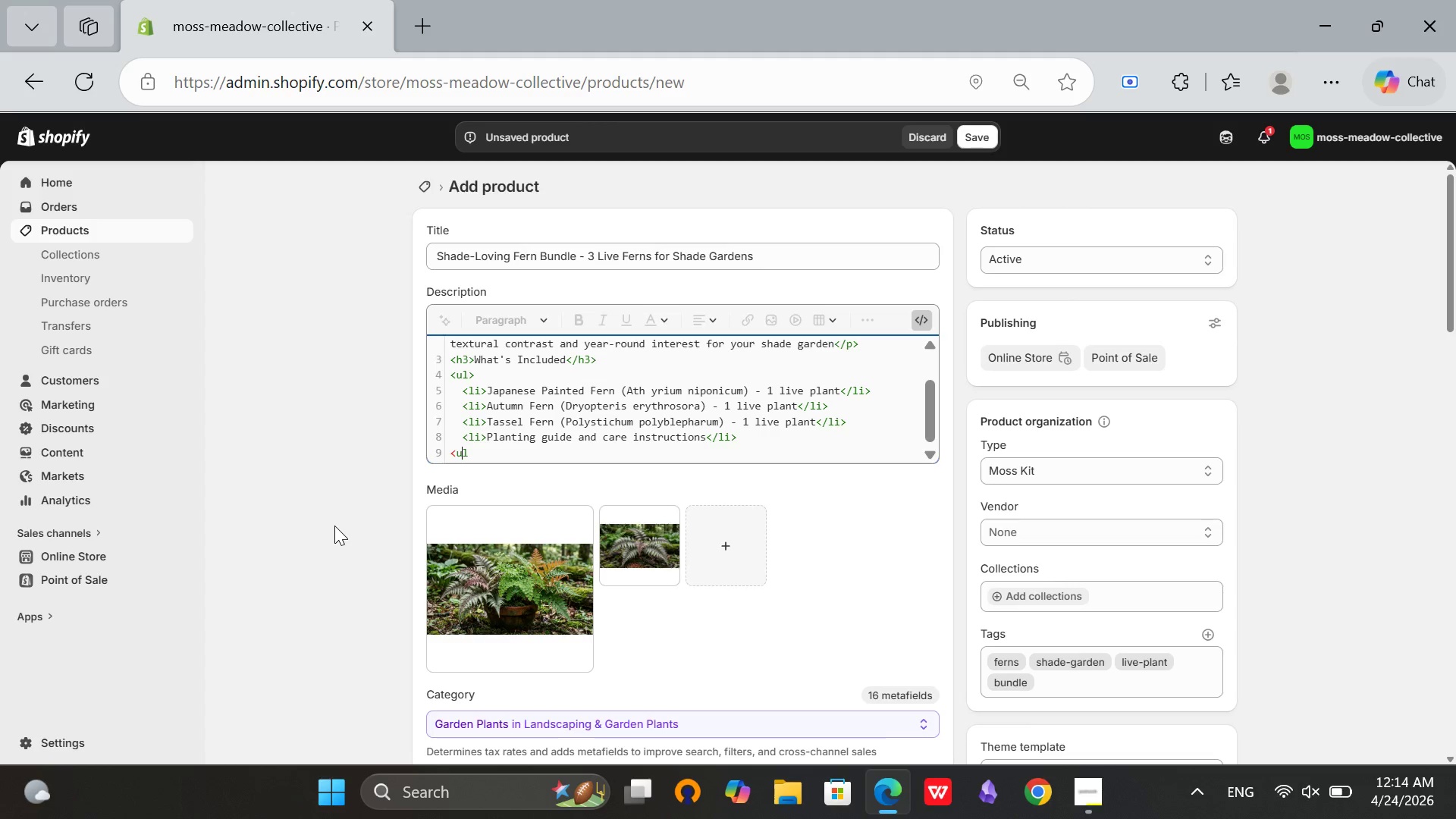 
key(ArrowLeft)
 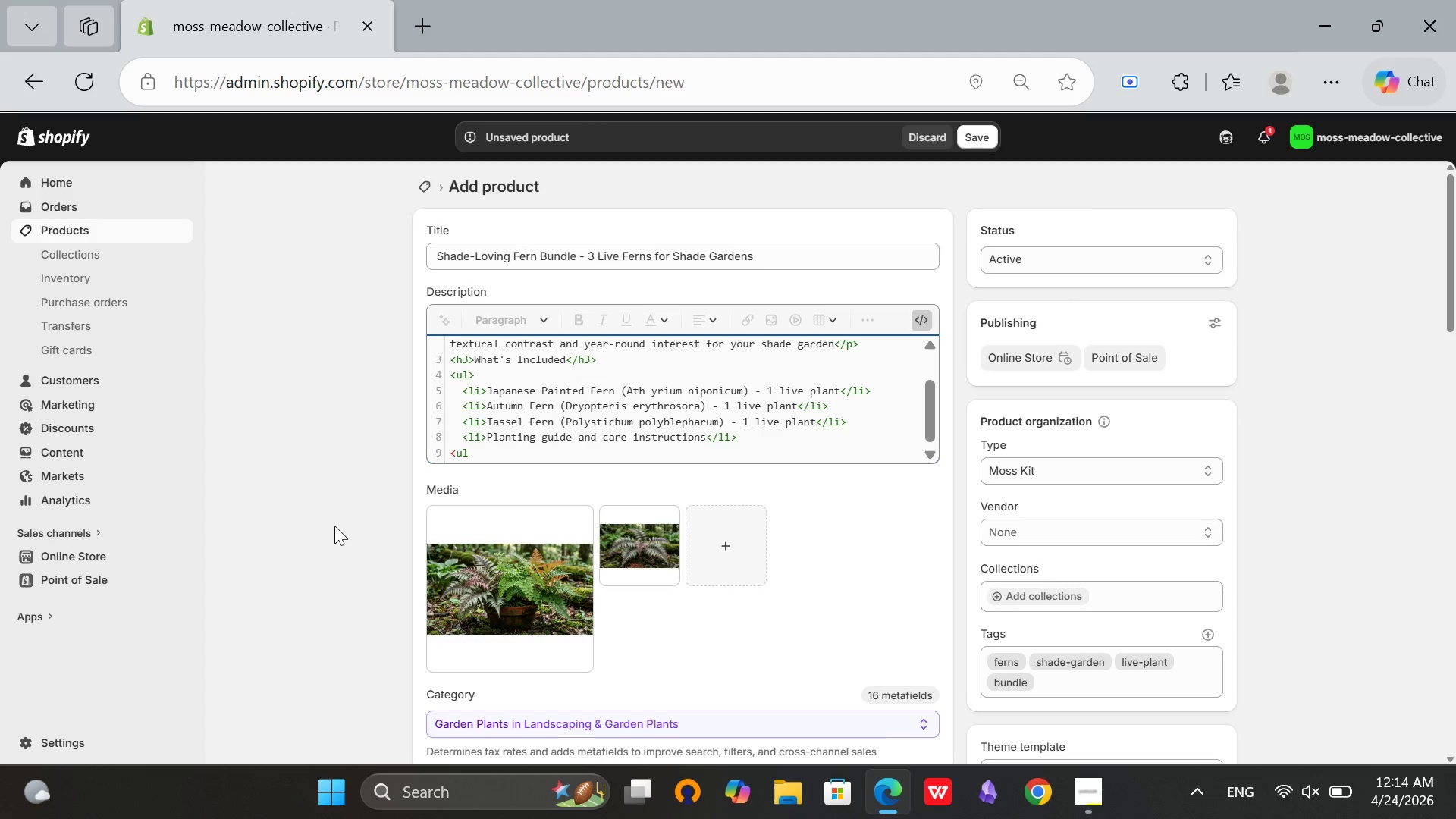 
key(Slash)
 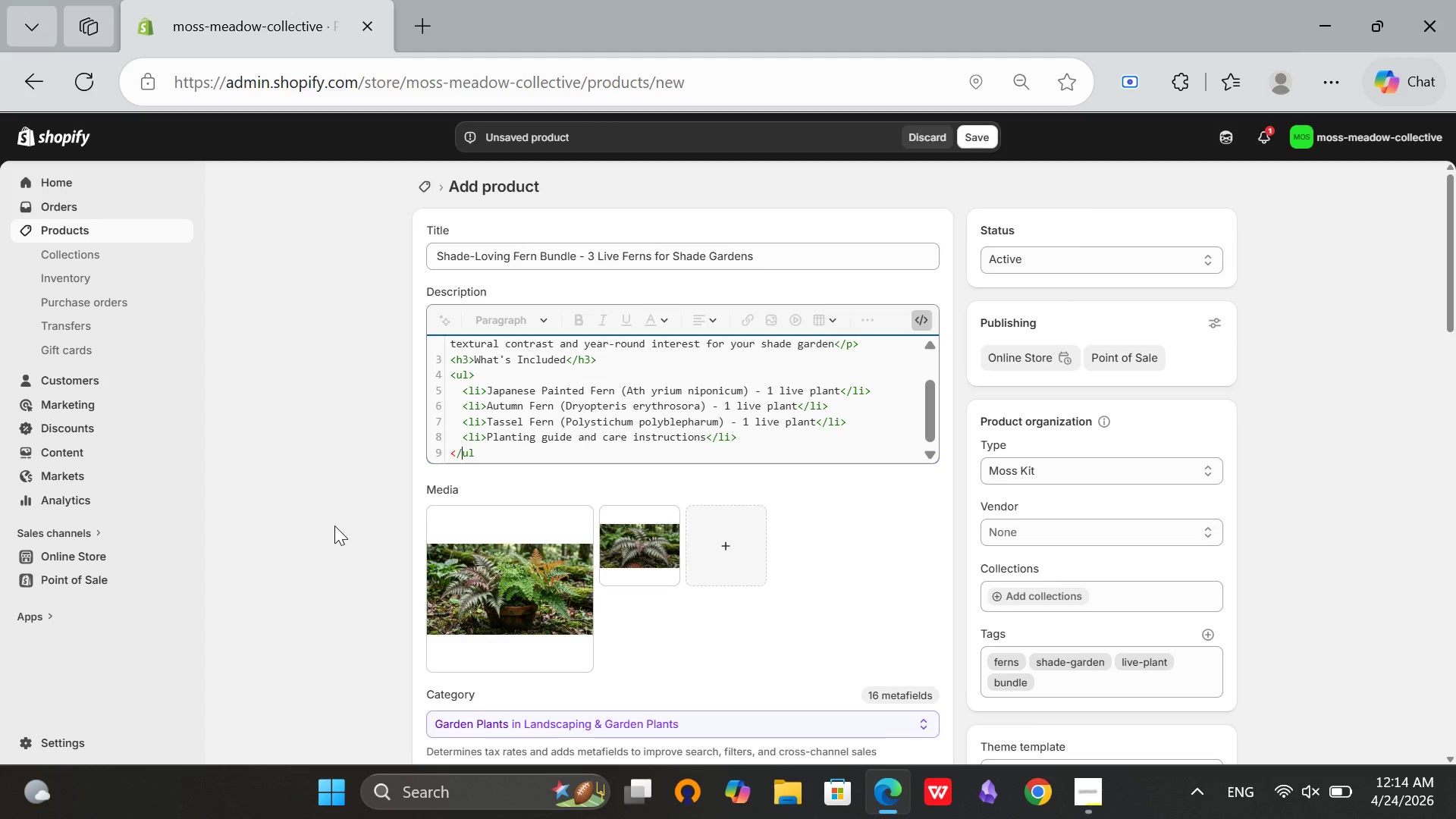 
key(ArrowRight)
 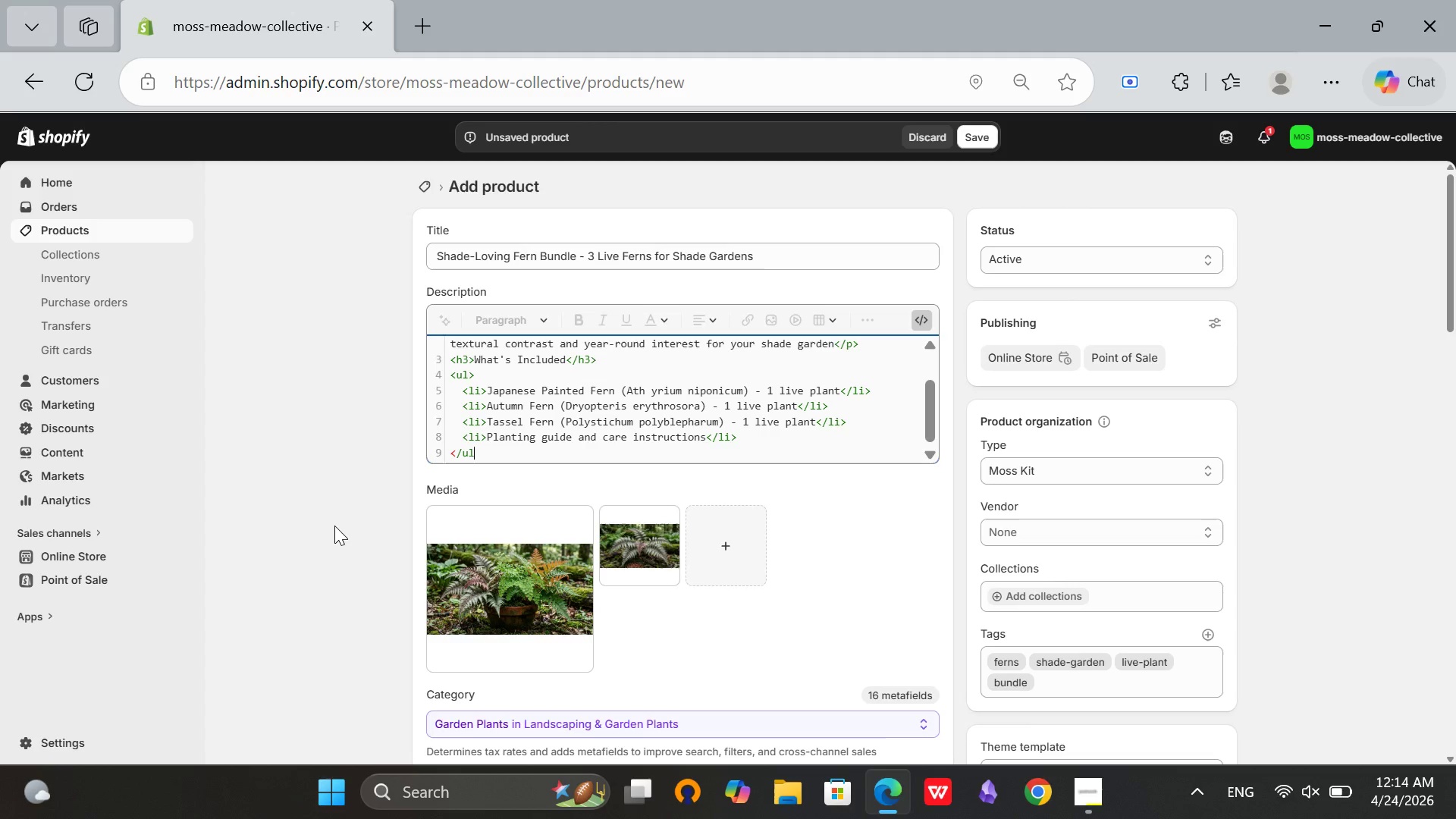 
key(ArrowRight)
 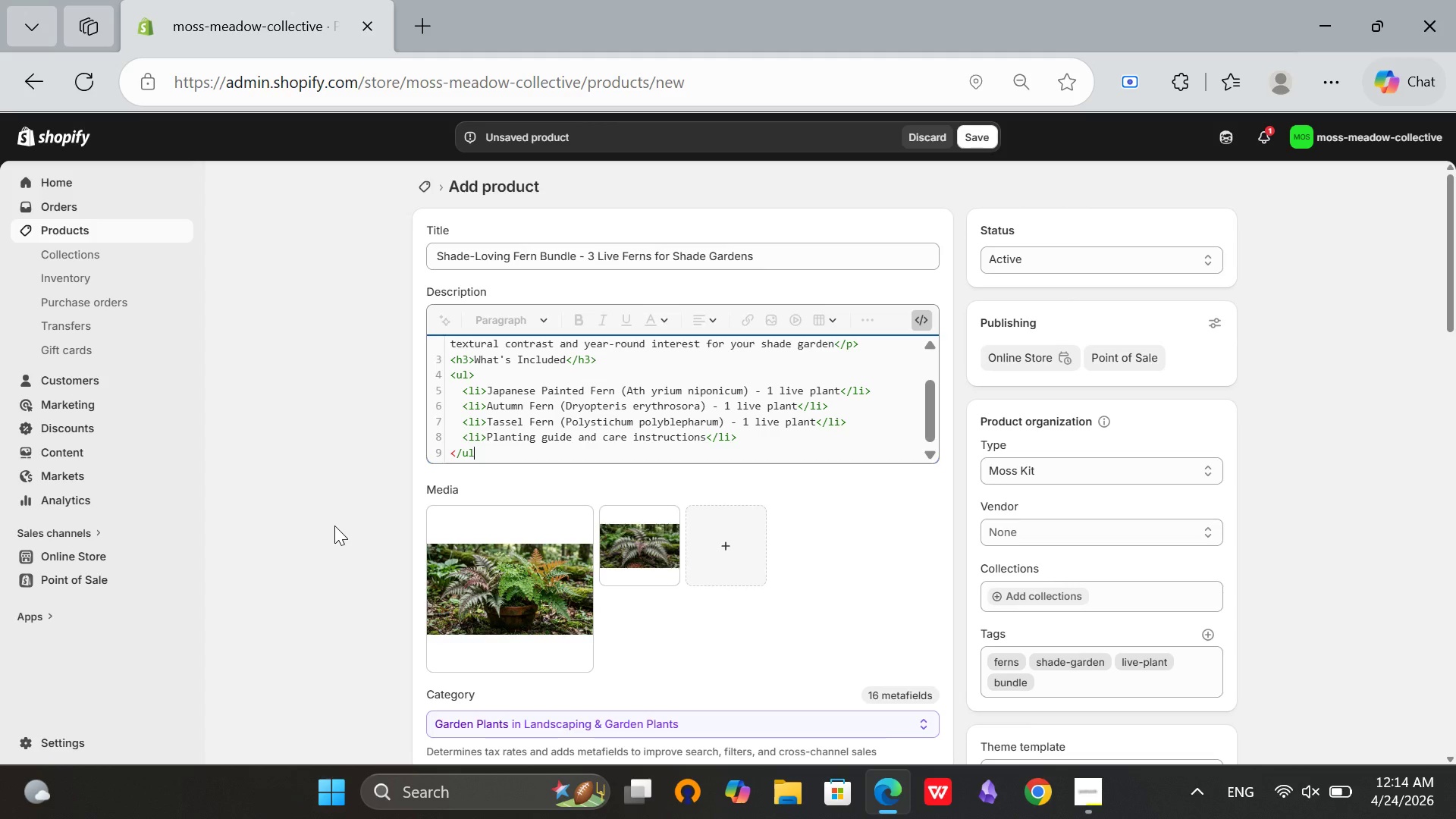 
key(Shift+ShiftRight)
 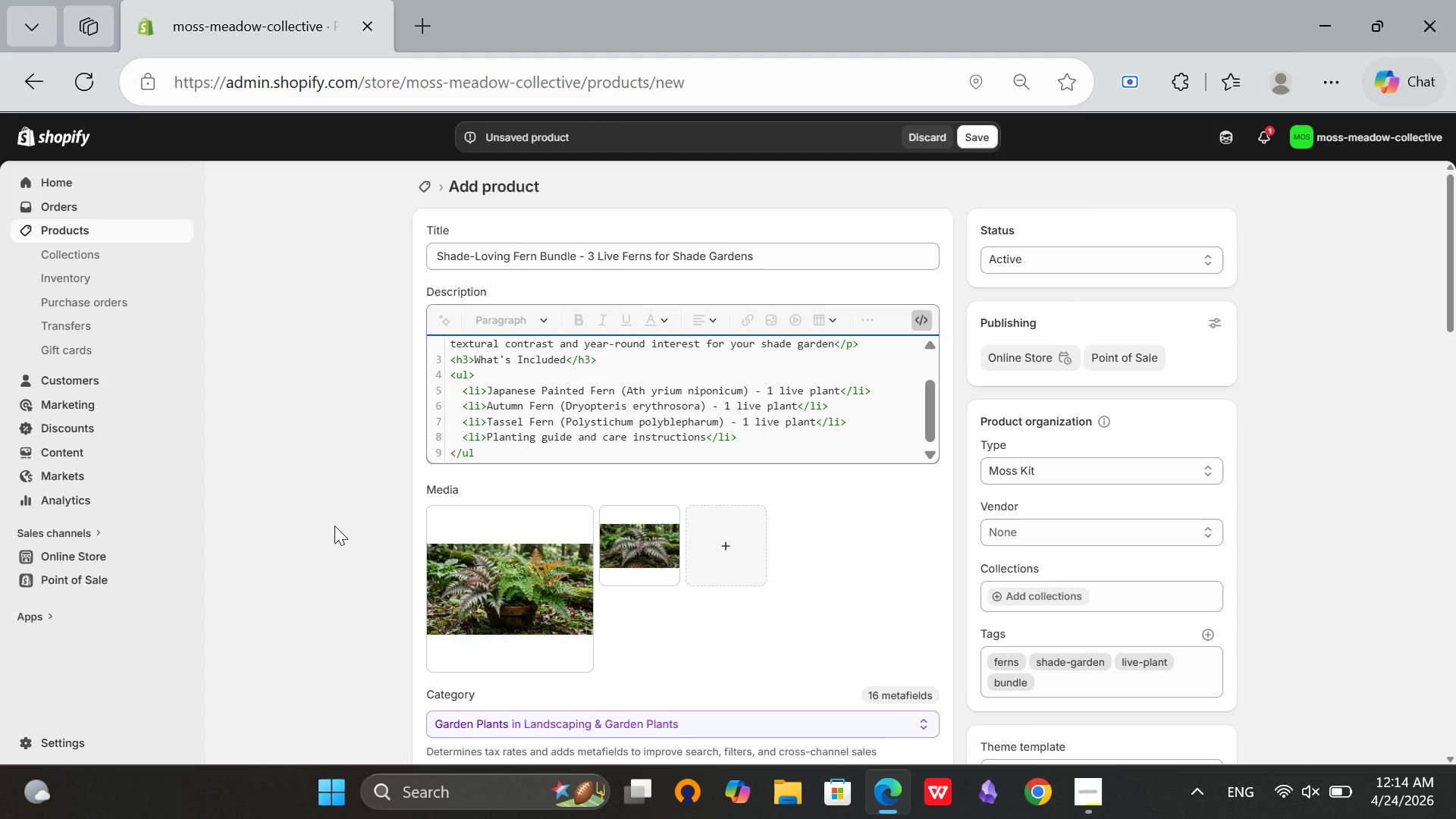 
key(Shift+Period)
 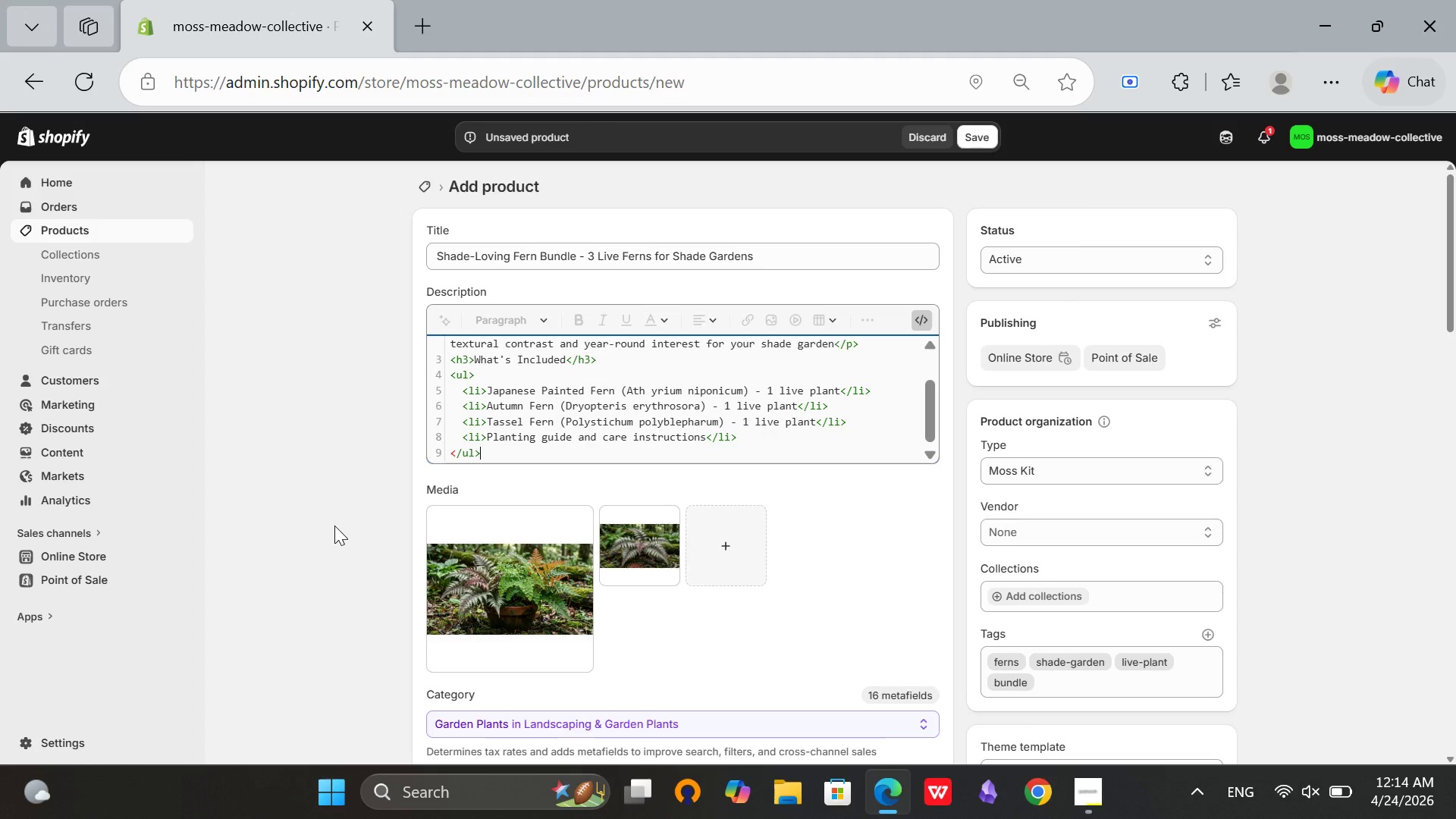 
key(Enter)
 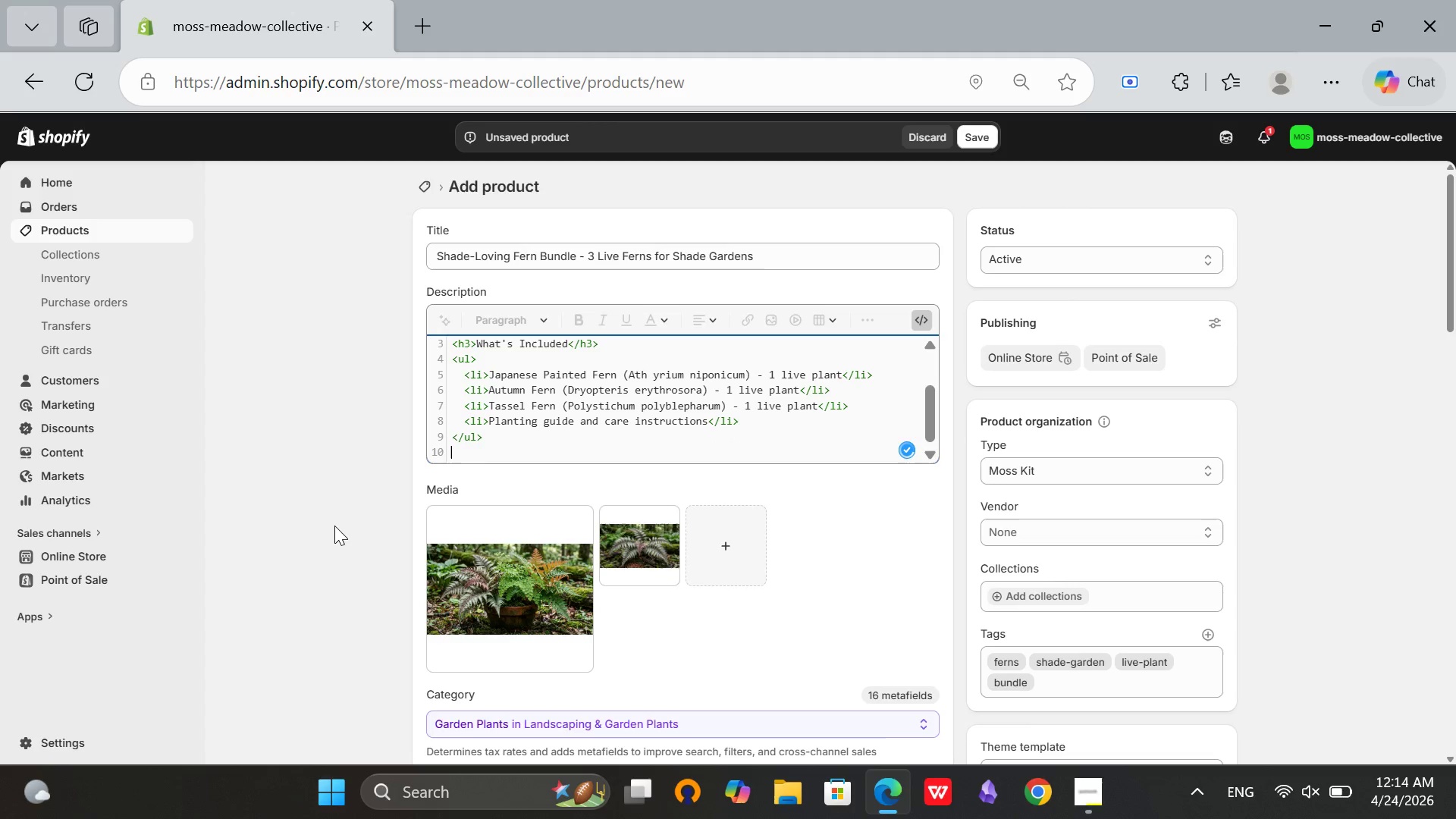 
type(<h3>Ideal Locatins</h3>)
 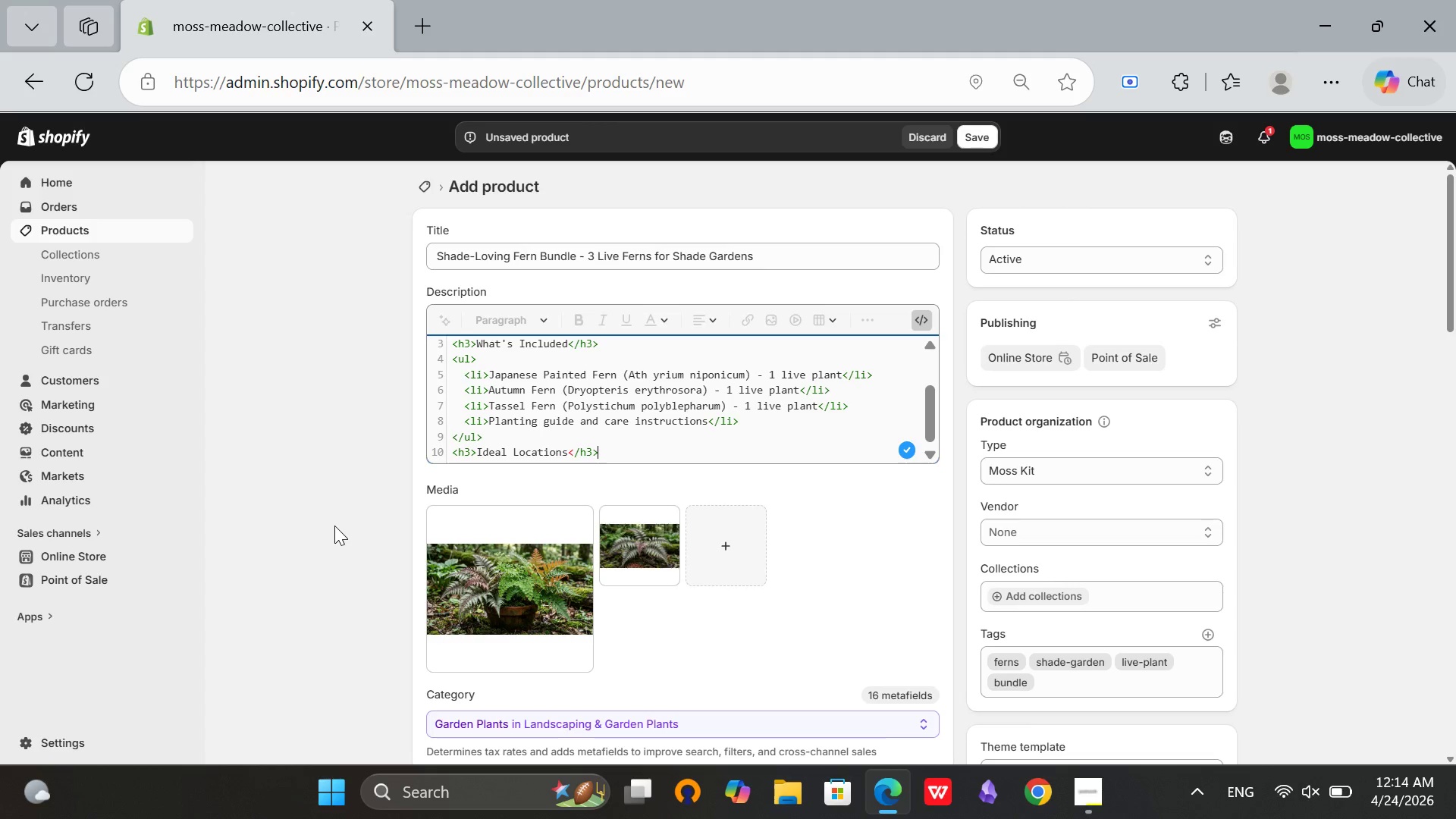 
key(Enter)
 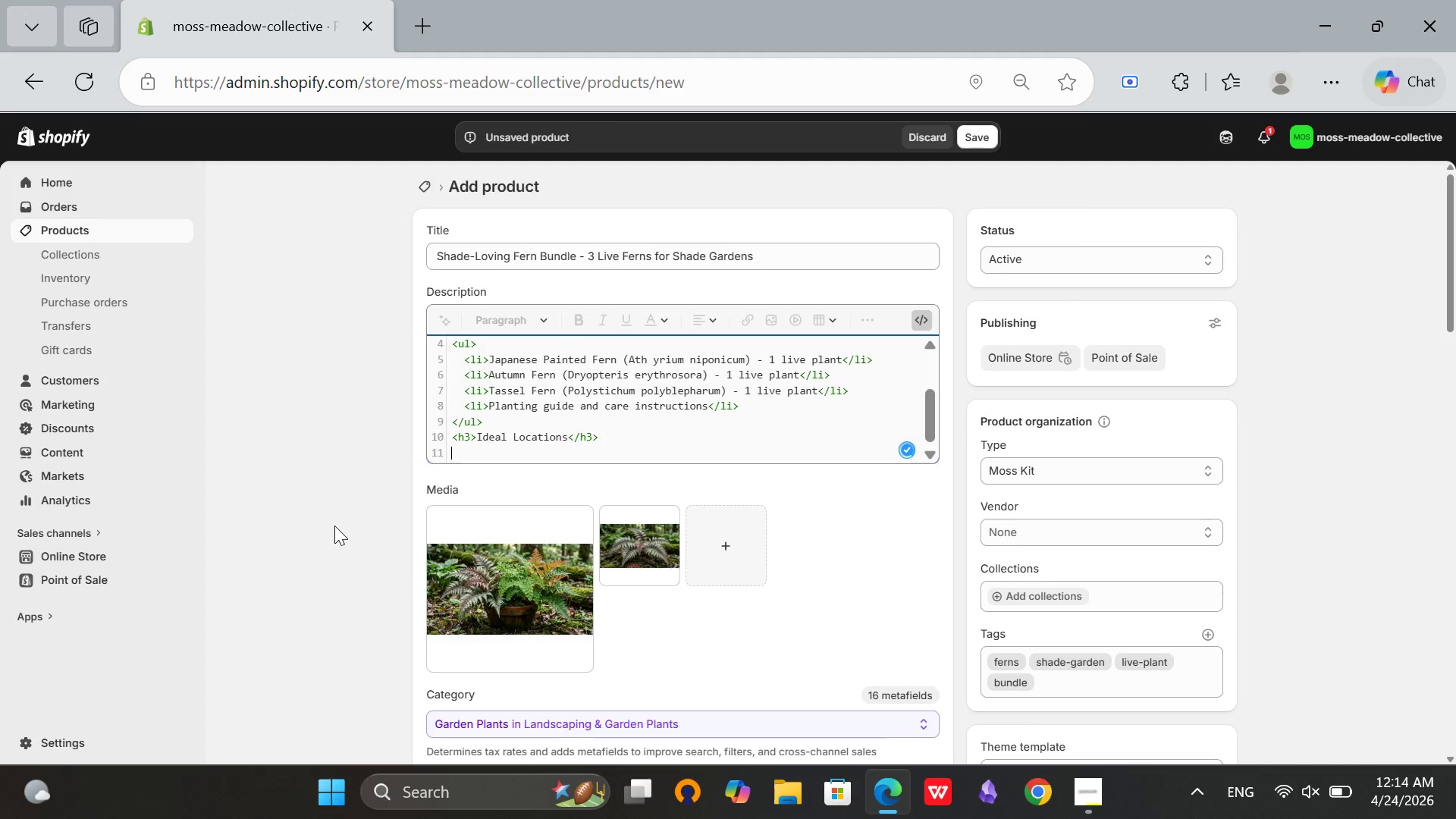 
type(<p>Plant)
 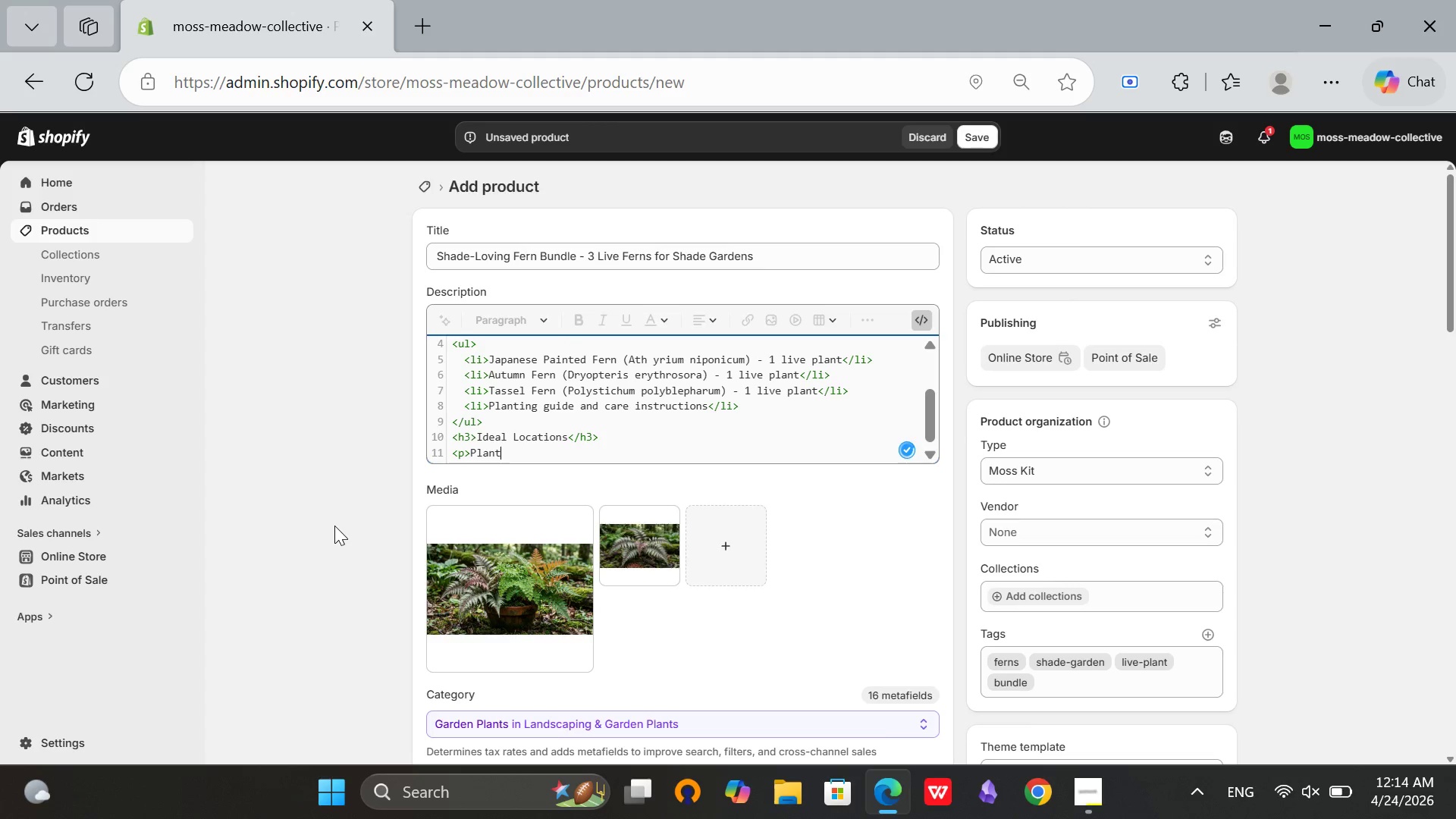 
wait(6.83)
 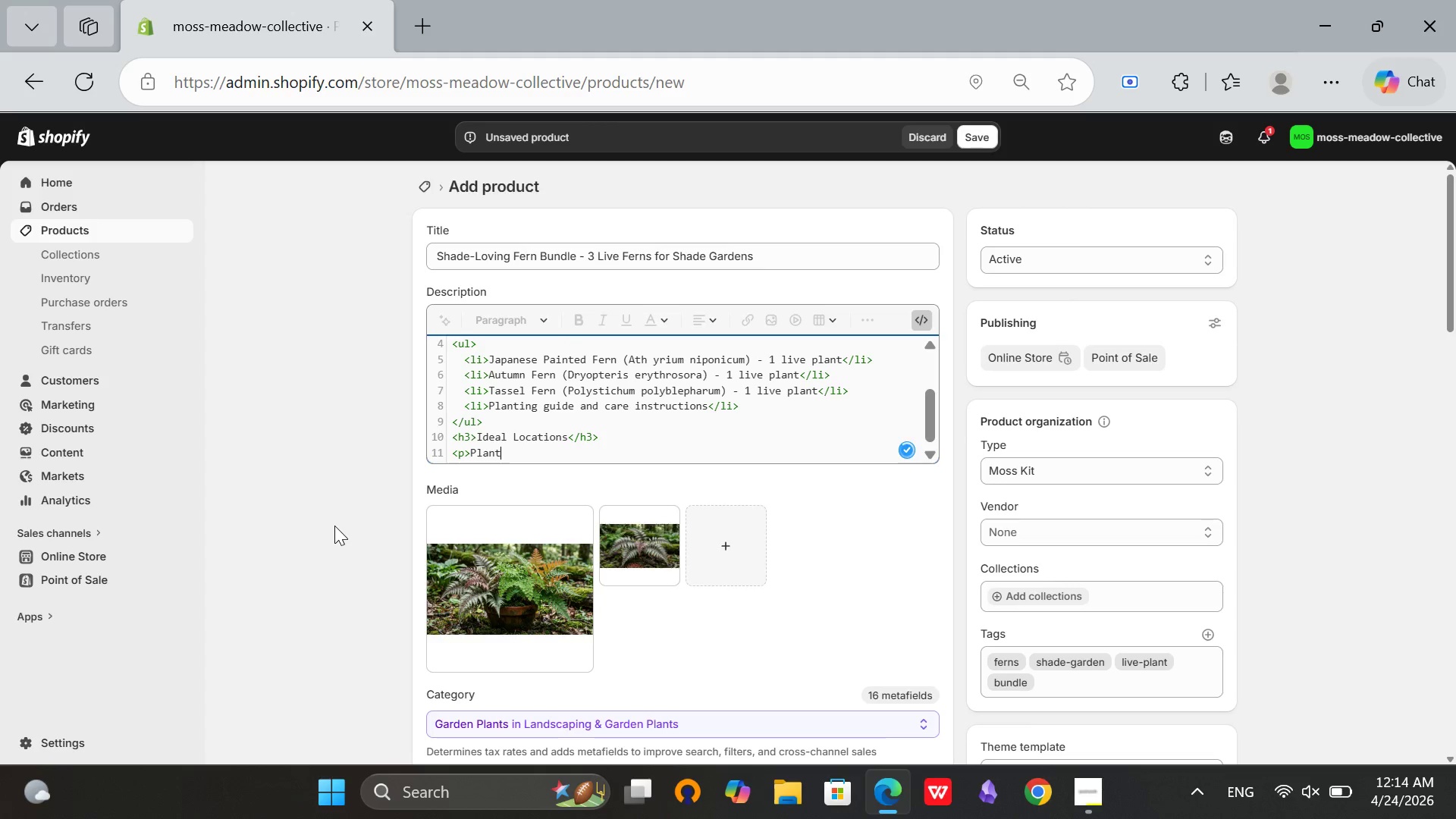 
type( these)
 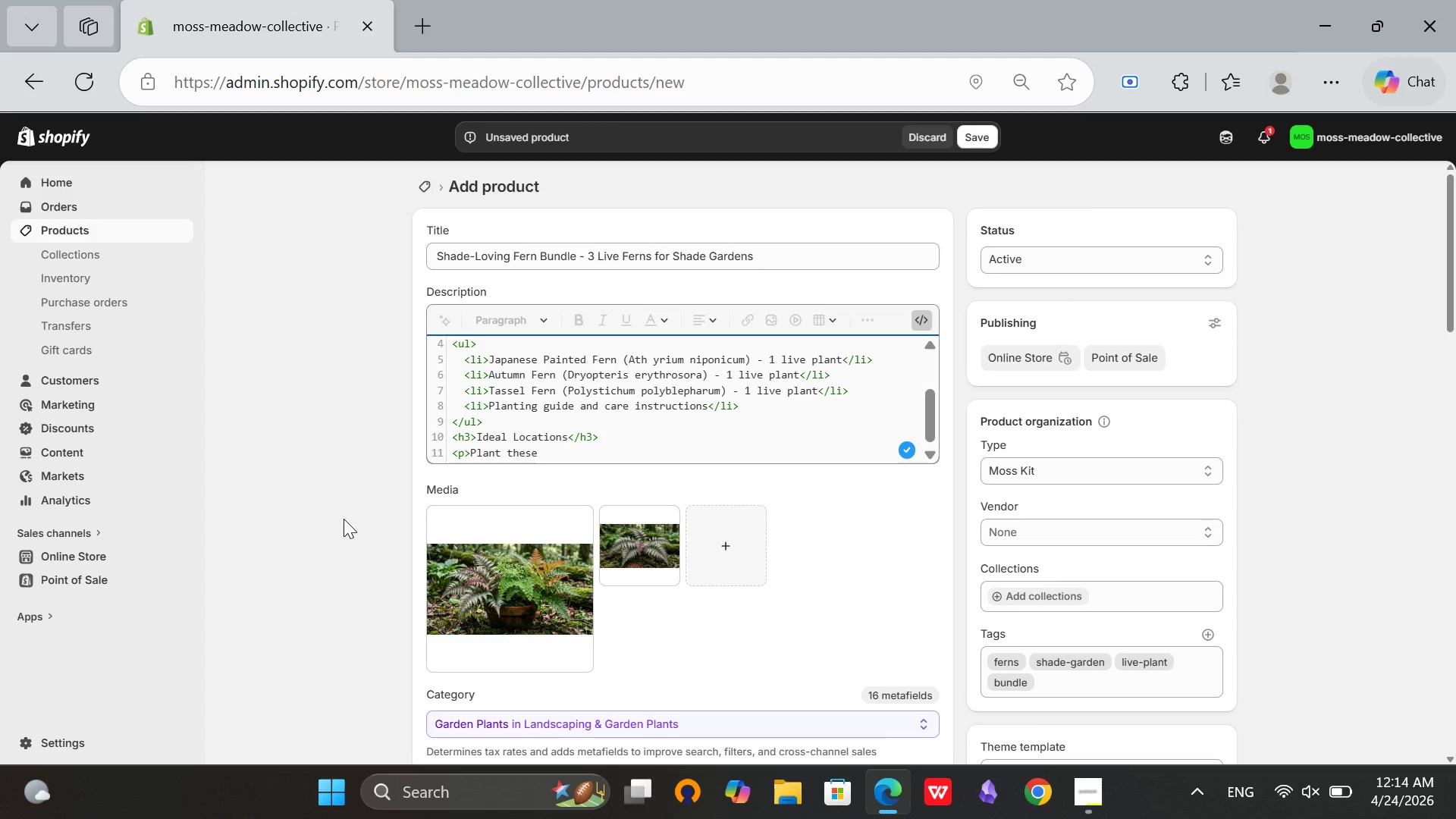 
wait(15.88)
 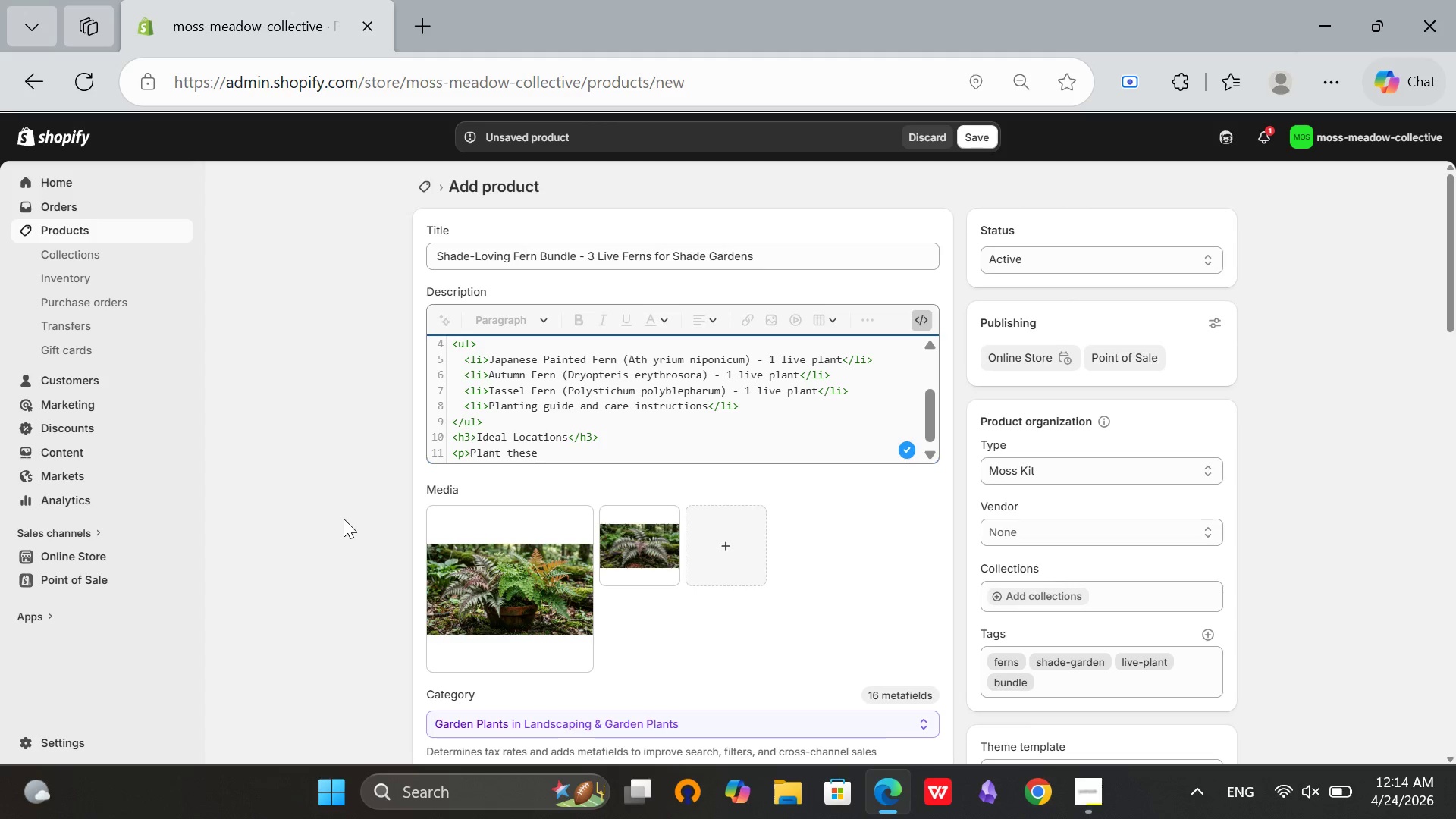 
type( ferns)
 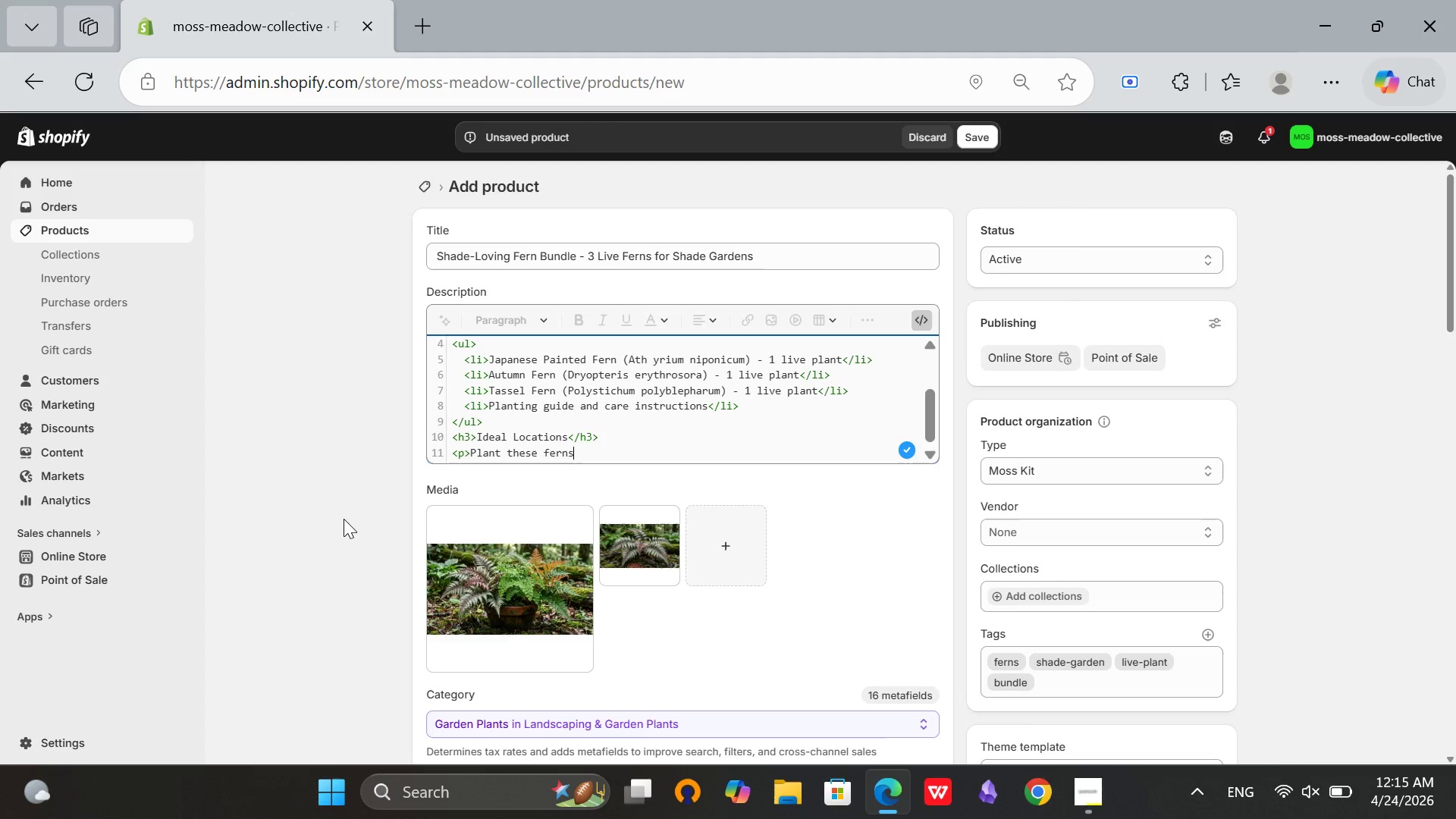 
wait(8.09)
 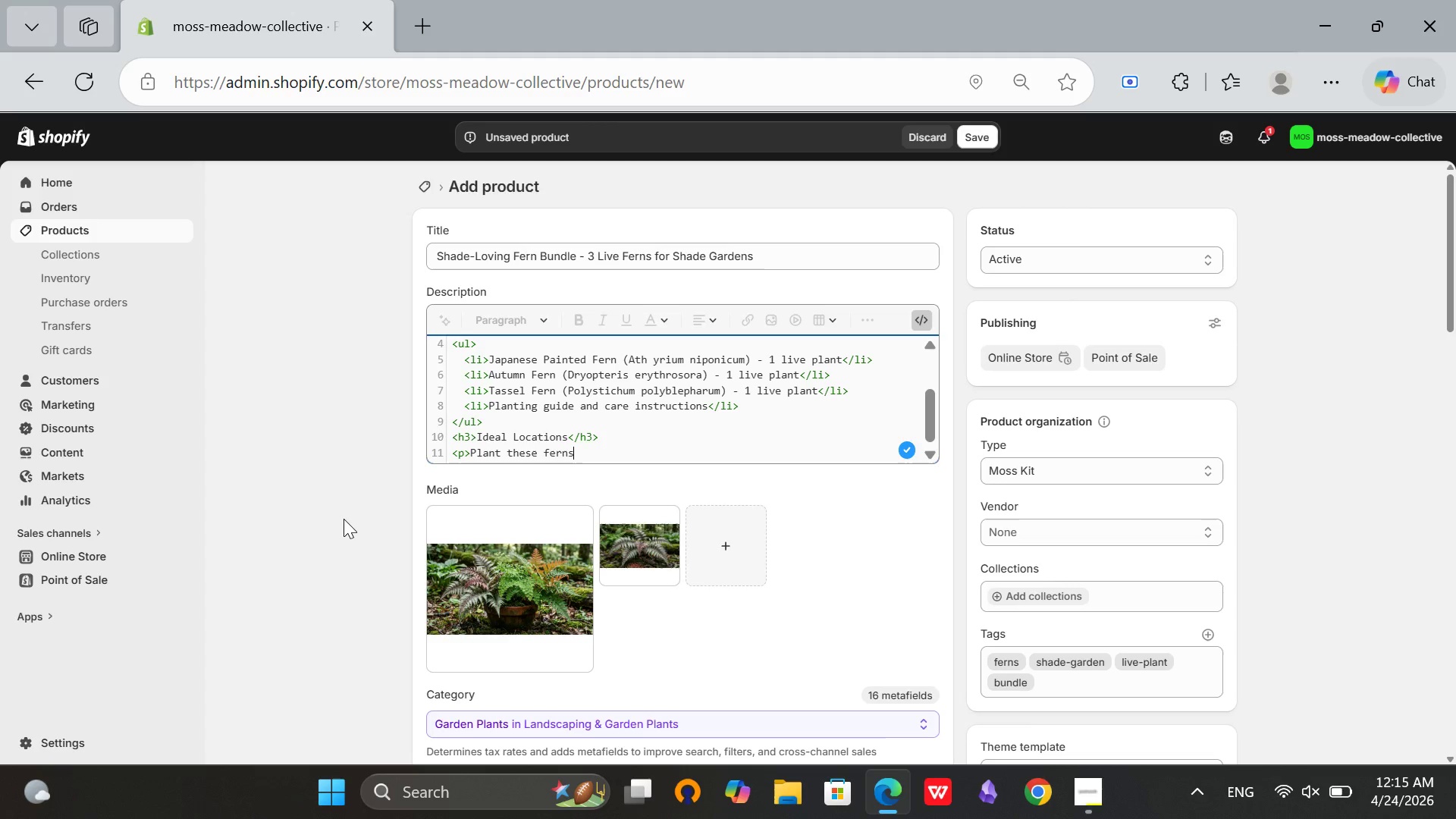 
type( along north-facing foundations, under tree canopies, beside shaded pathe)
key(Backspace)
type(ways, or as grond cover in woodland gardens. Al )
 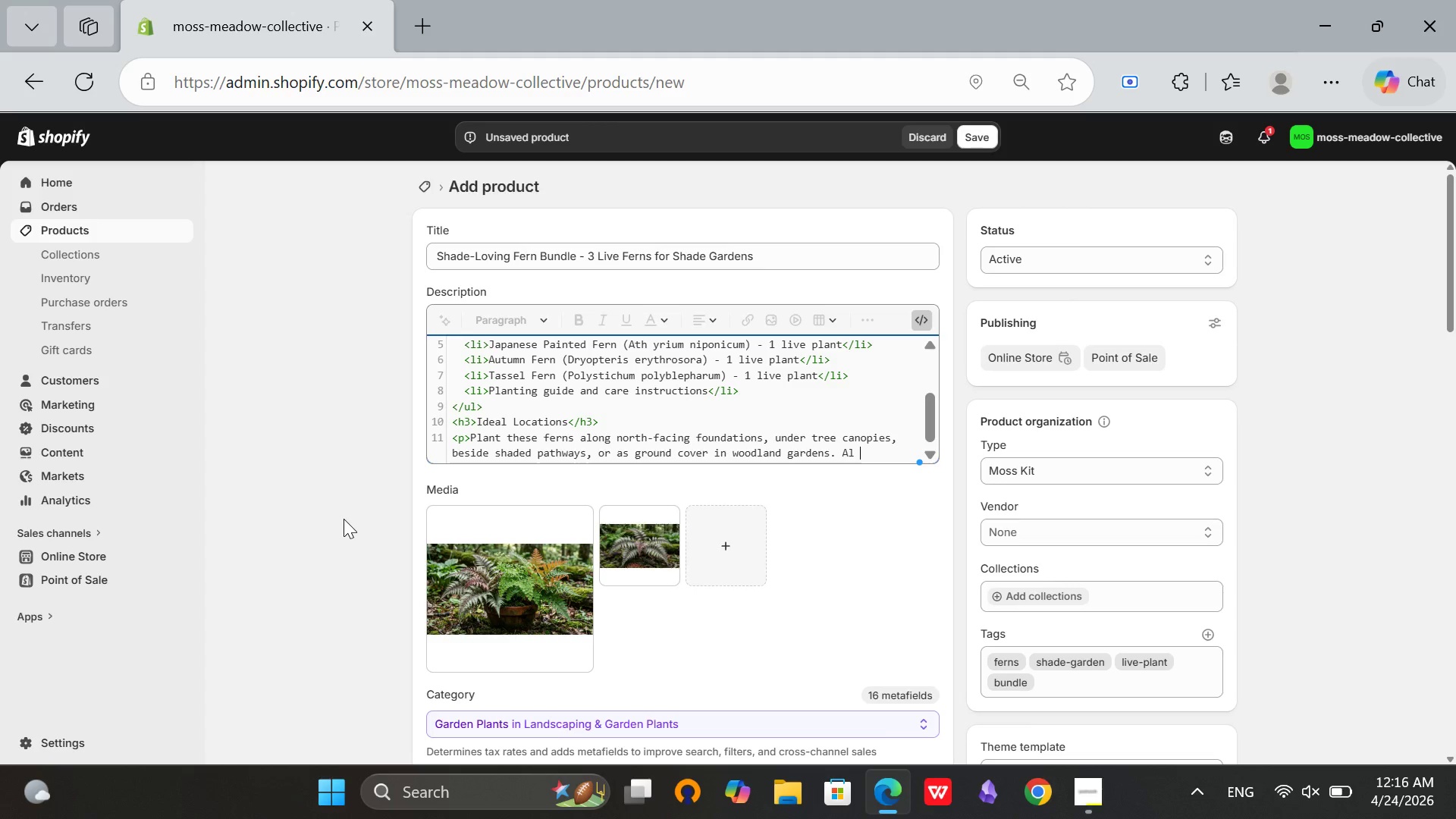 
wait(6.59)
 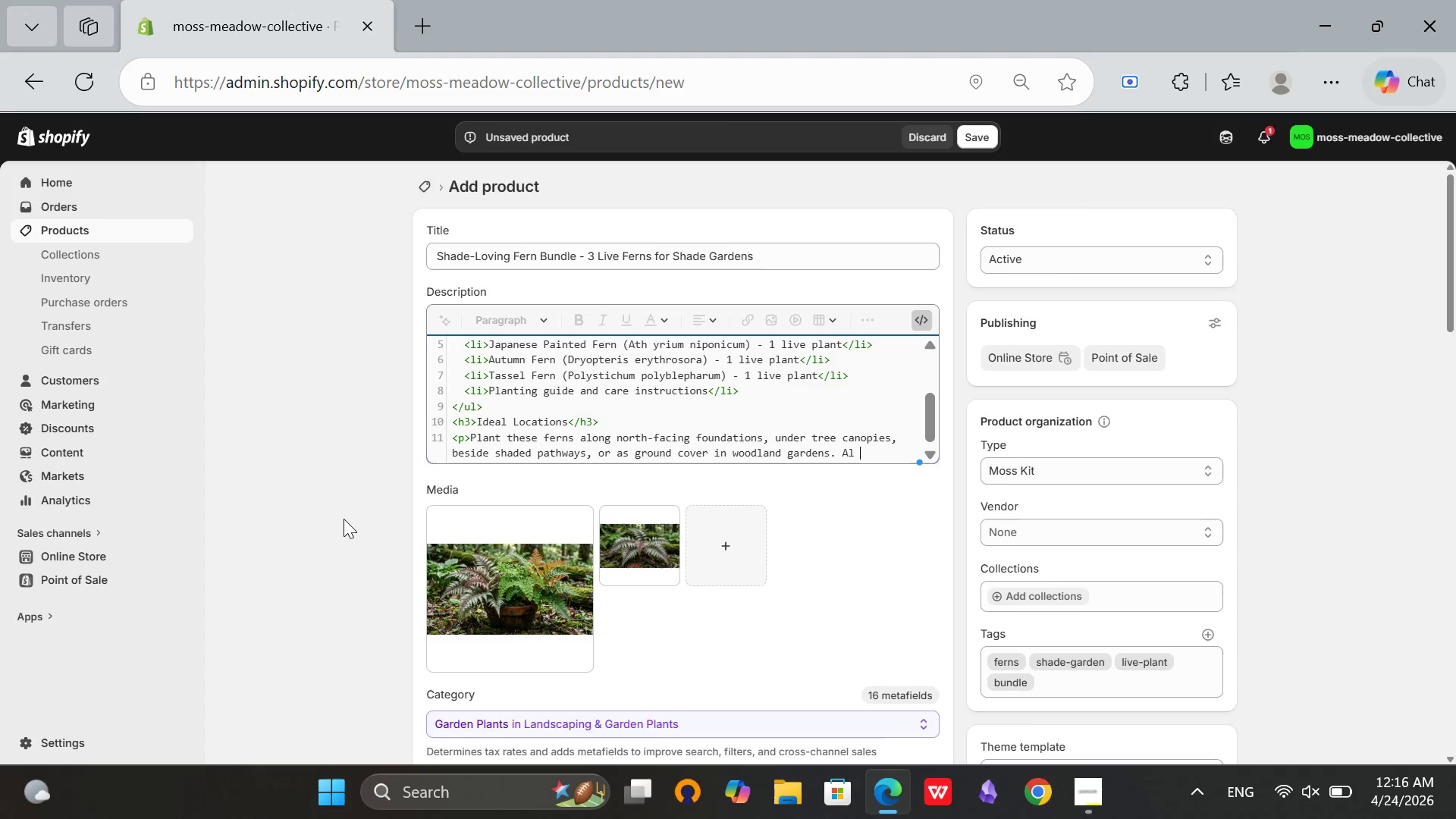 
key(Backspace)
key(Backspace)
type(ll r)
key(Backspace)
type(three varieties are dee)
 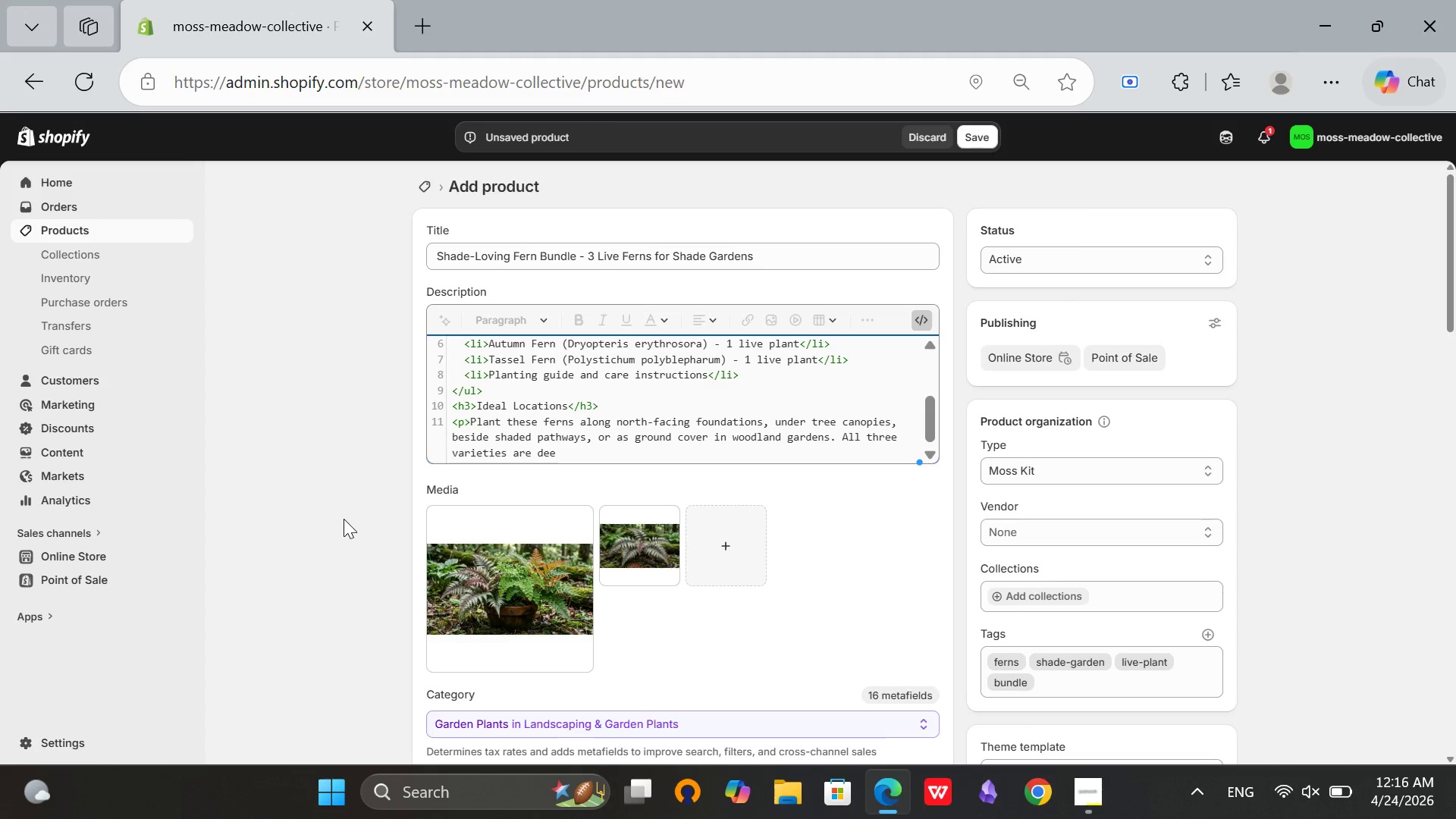 
key(R)
 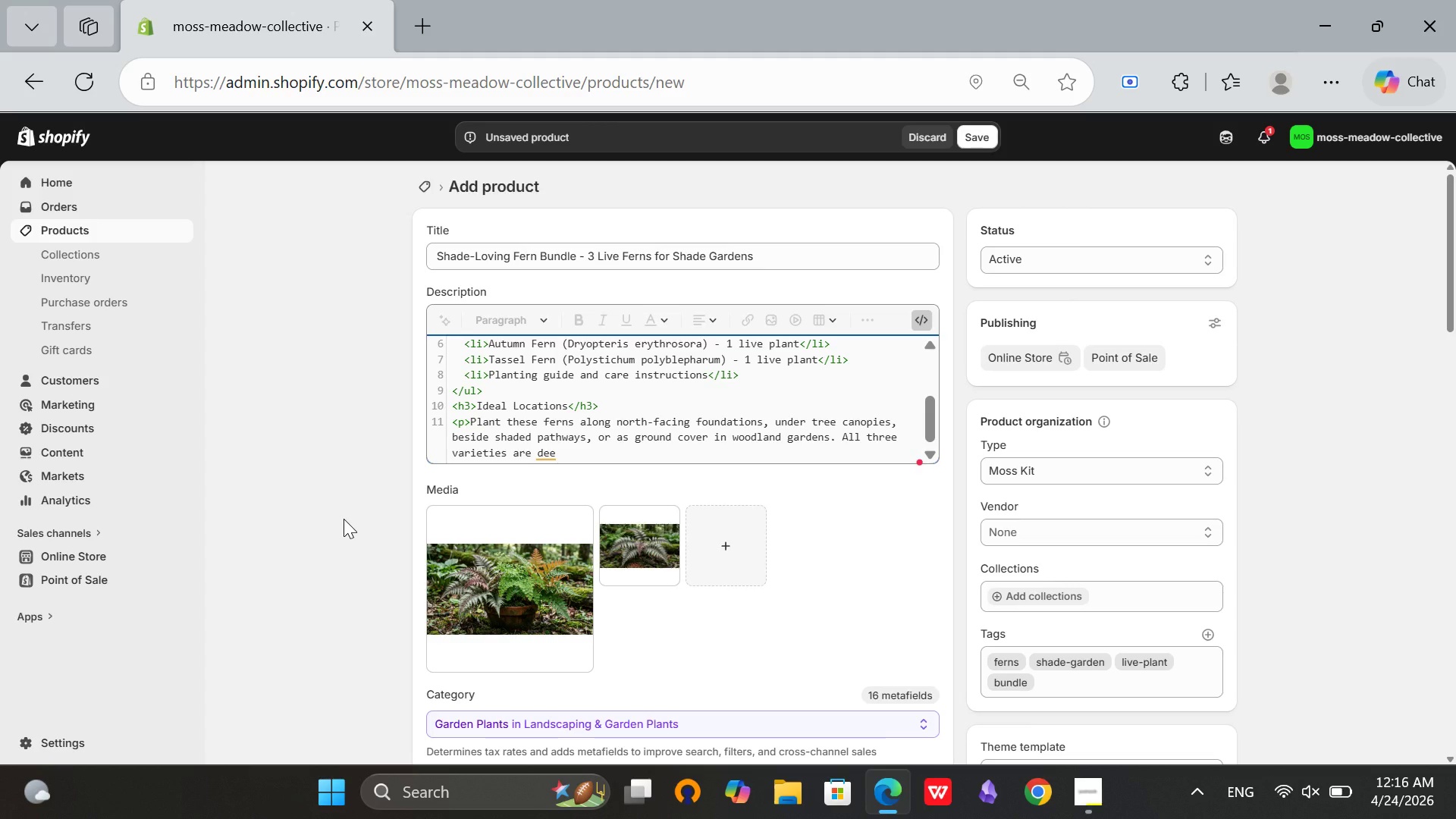 
key(Minus)
 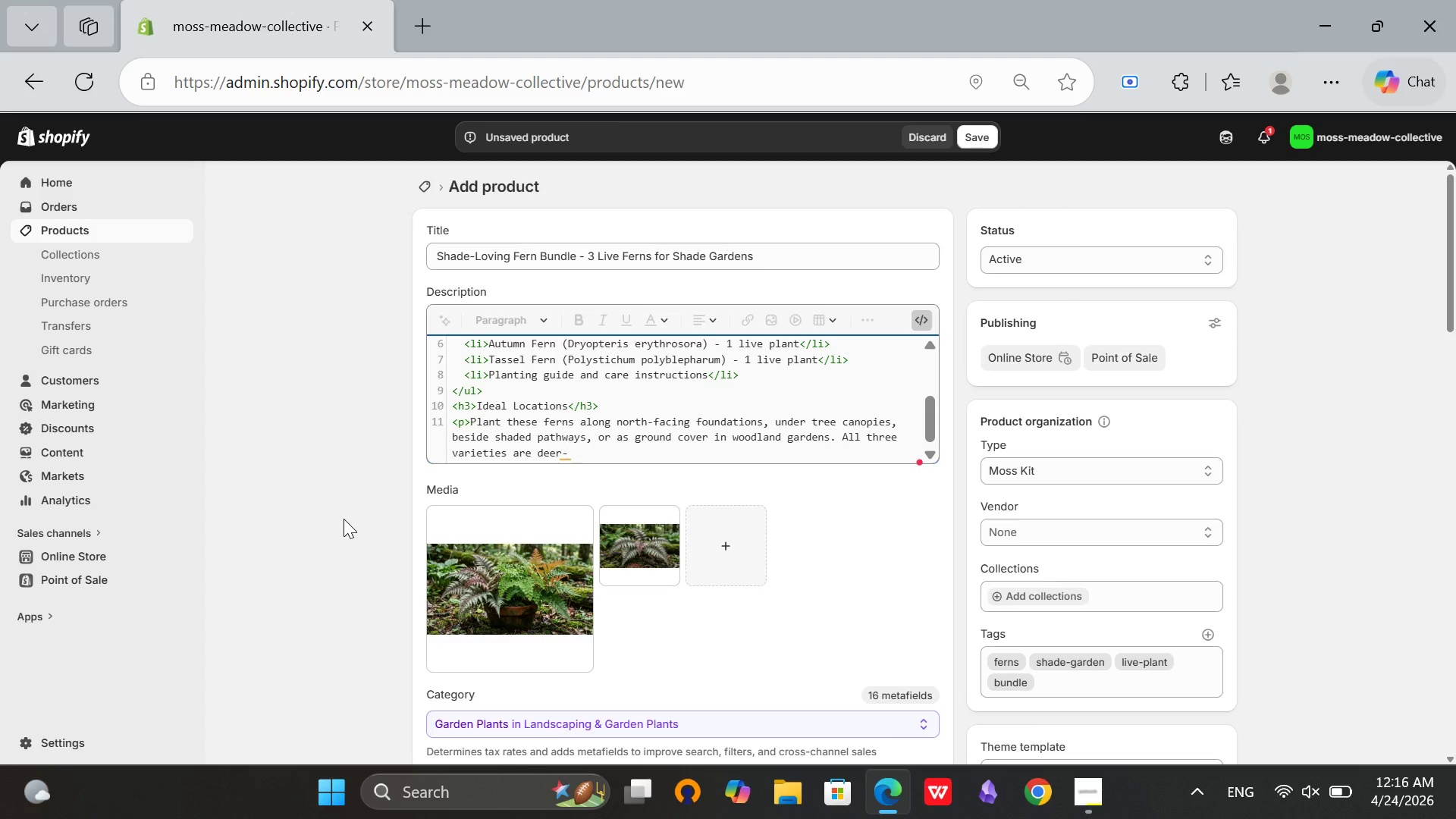 
type(resistant and cold-hardy to zne 5.</li>)
key(Backspace)
key(Backspace)
key(Backspace)
type(p>)
 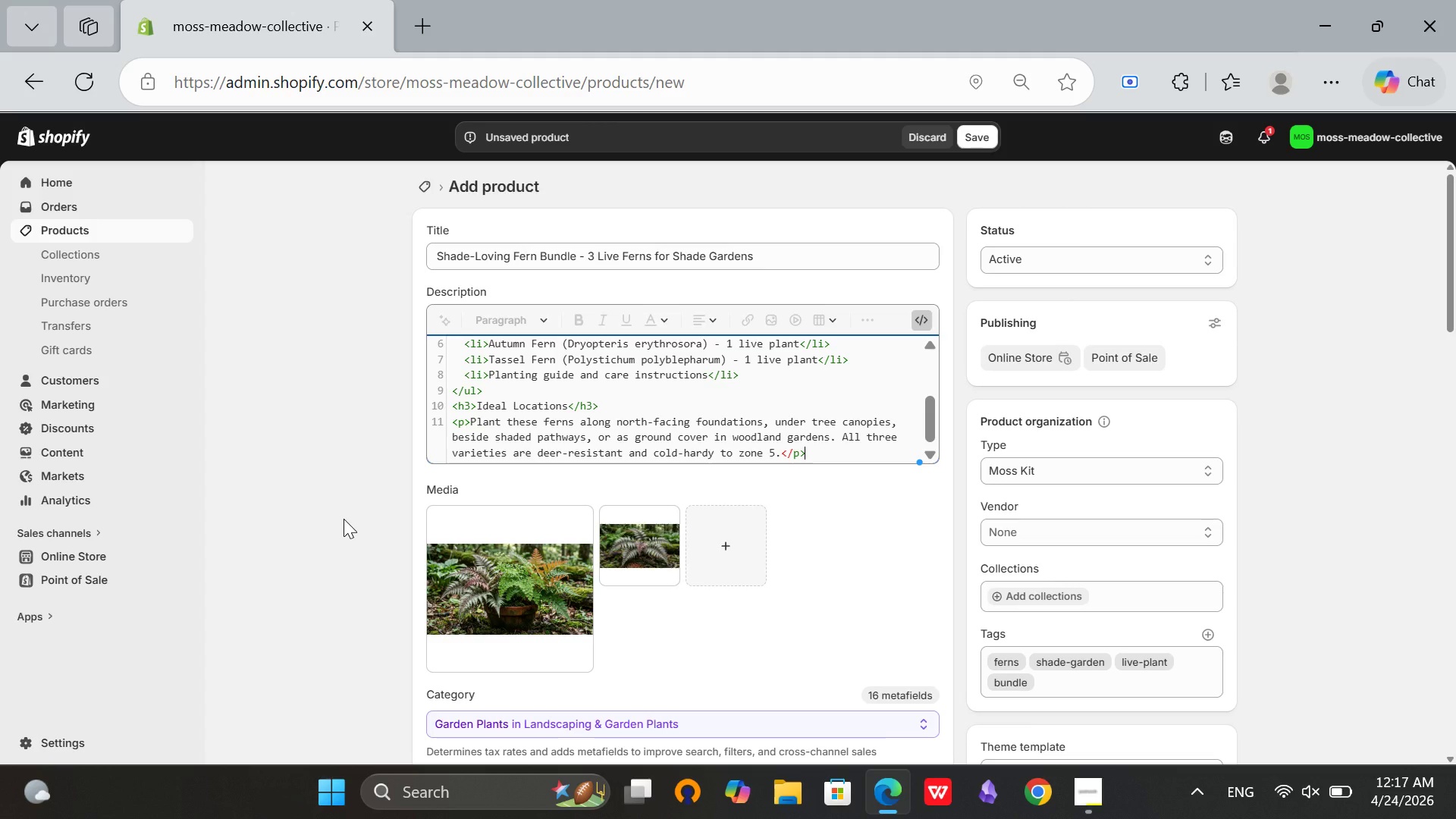 
key(Enter)
 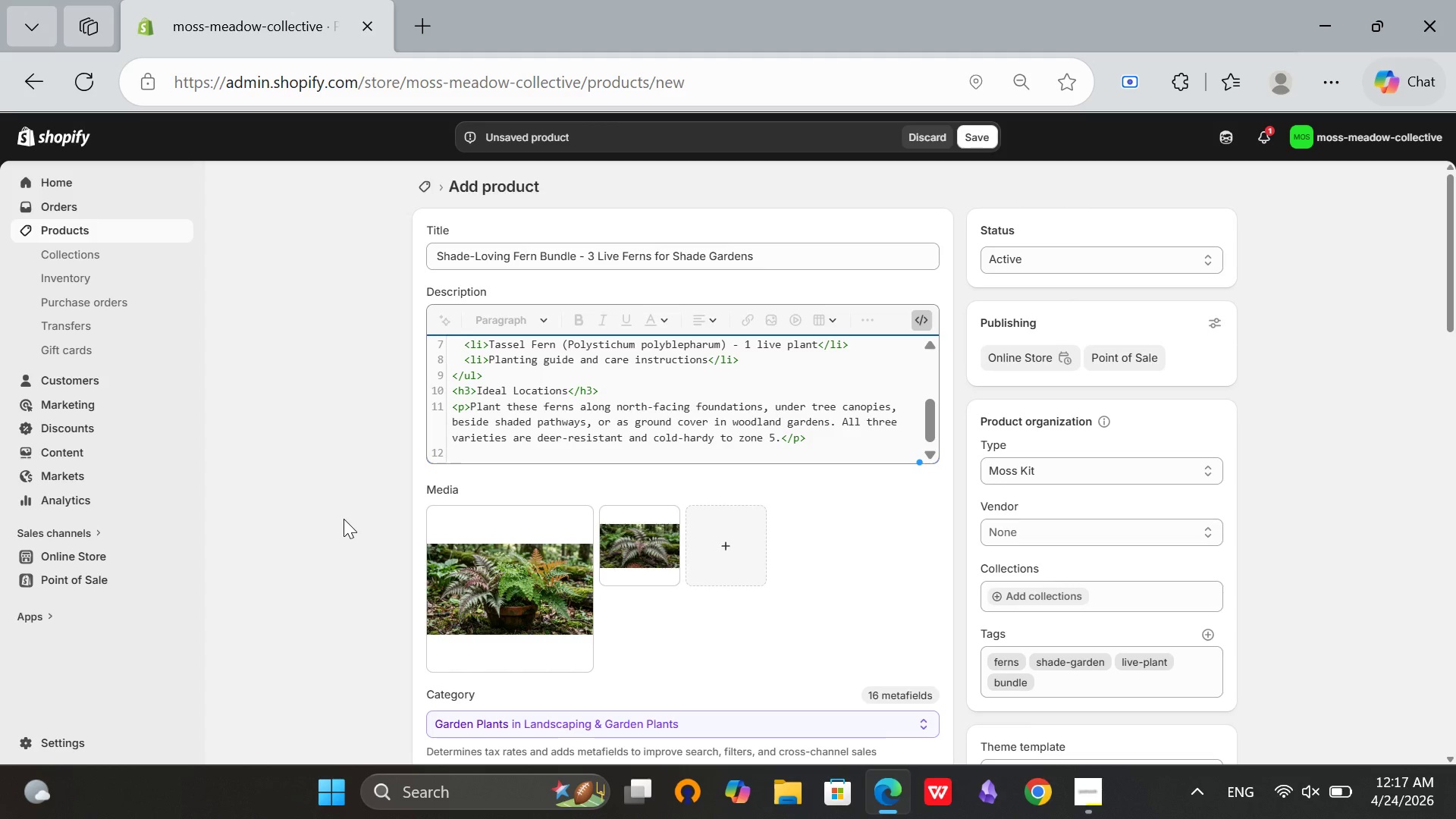 
type(<h3>Ideal Locatins</h3>)
 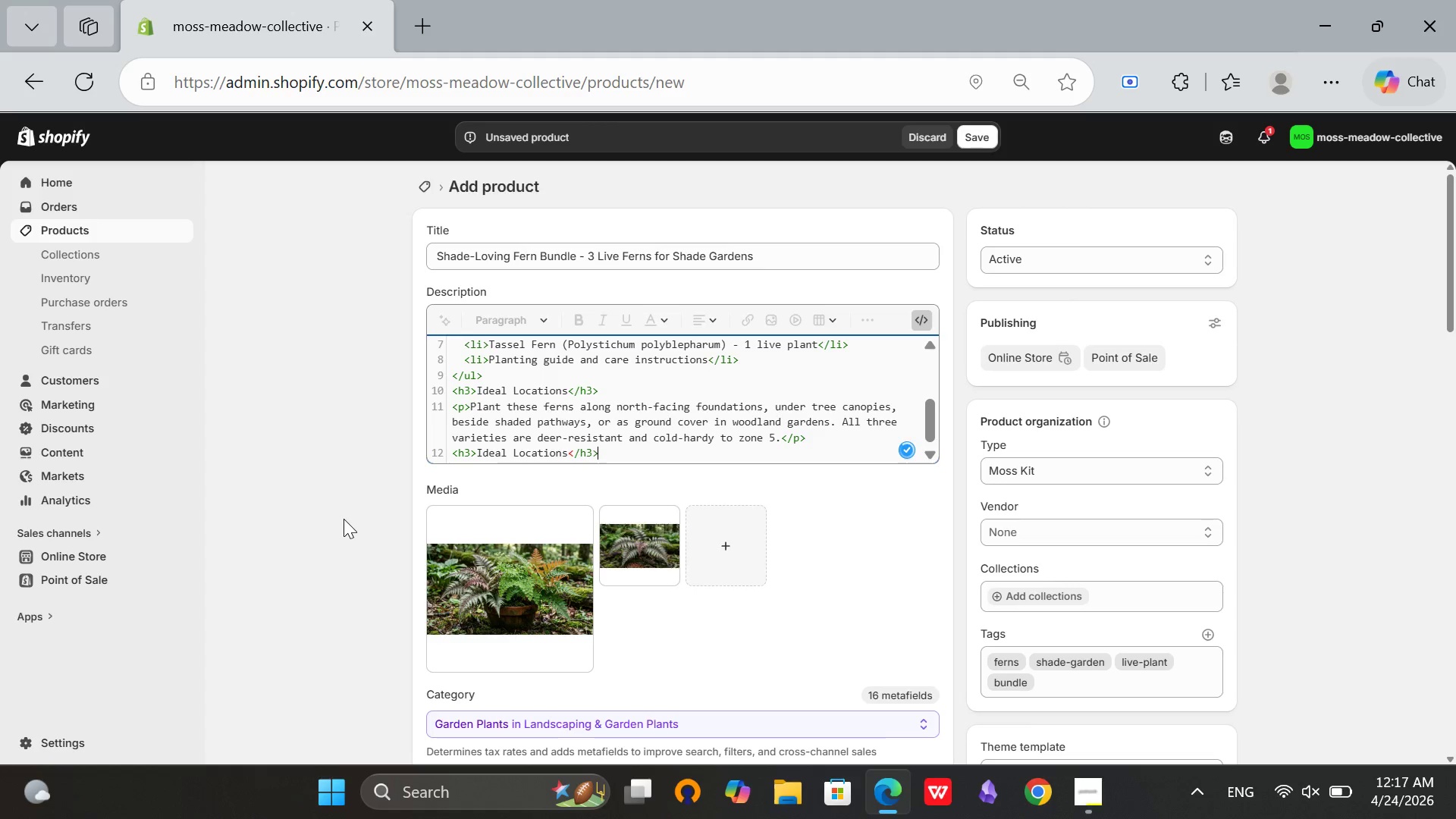 
wait(7.86)
 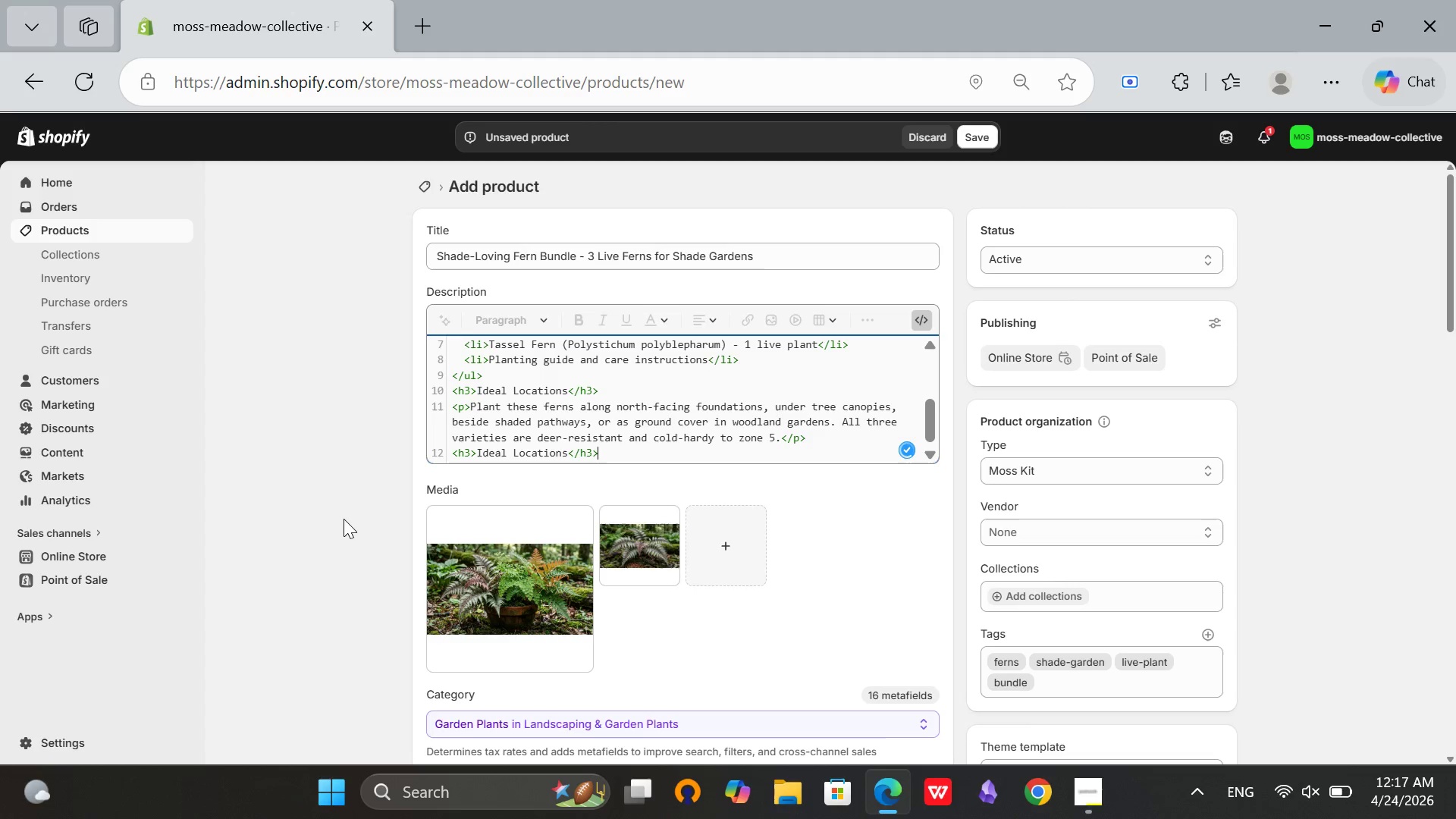 
key(Enter)
 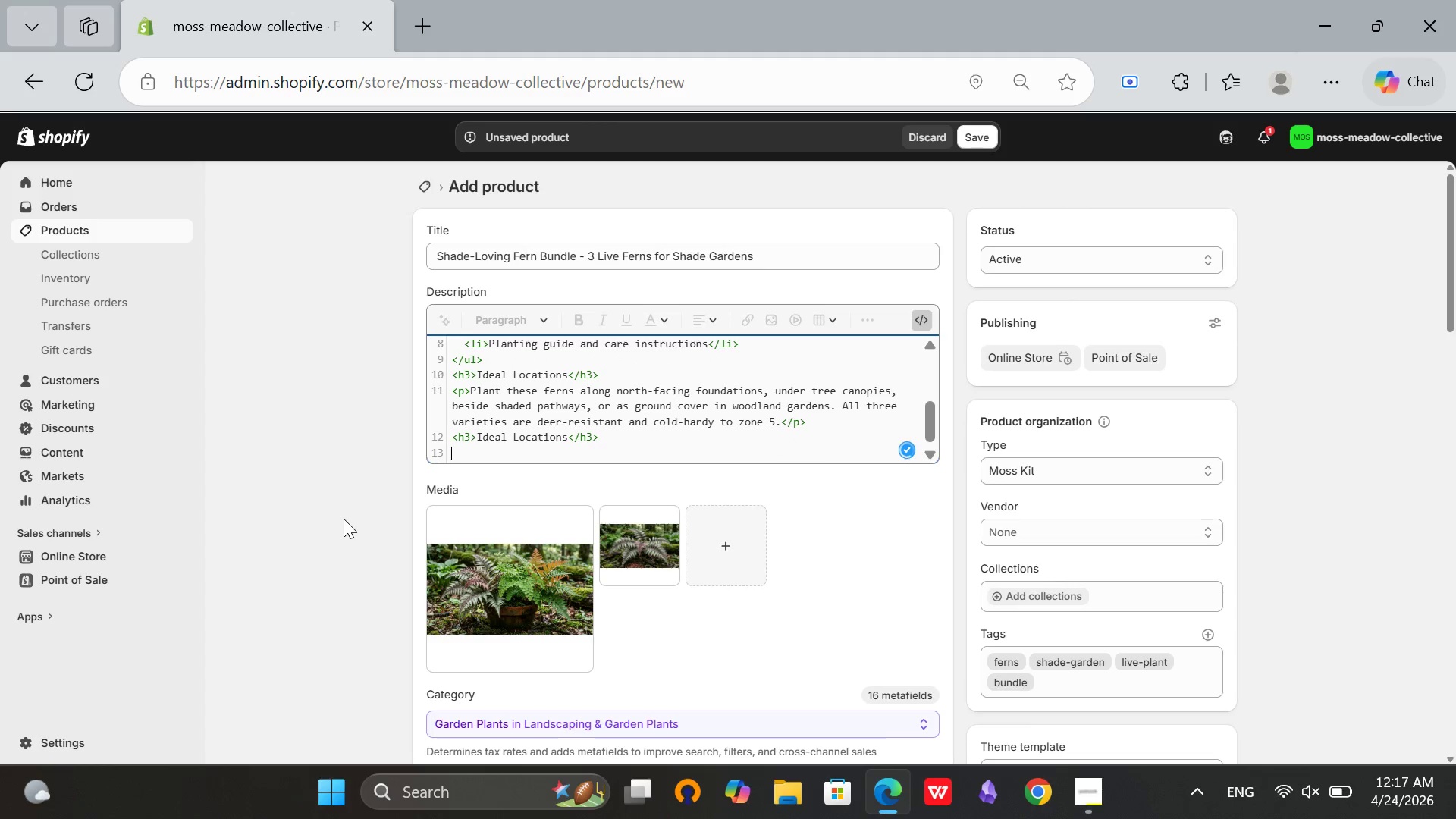 
type(<pPlant these ferns along no)
 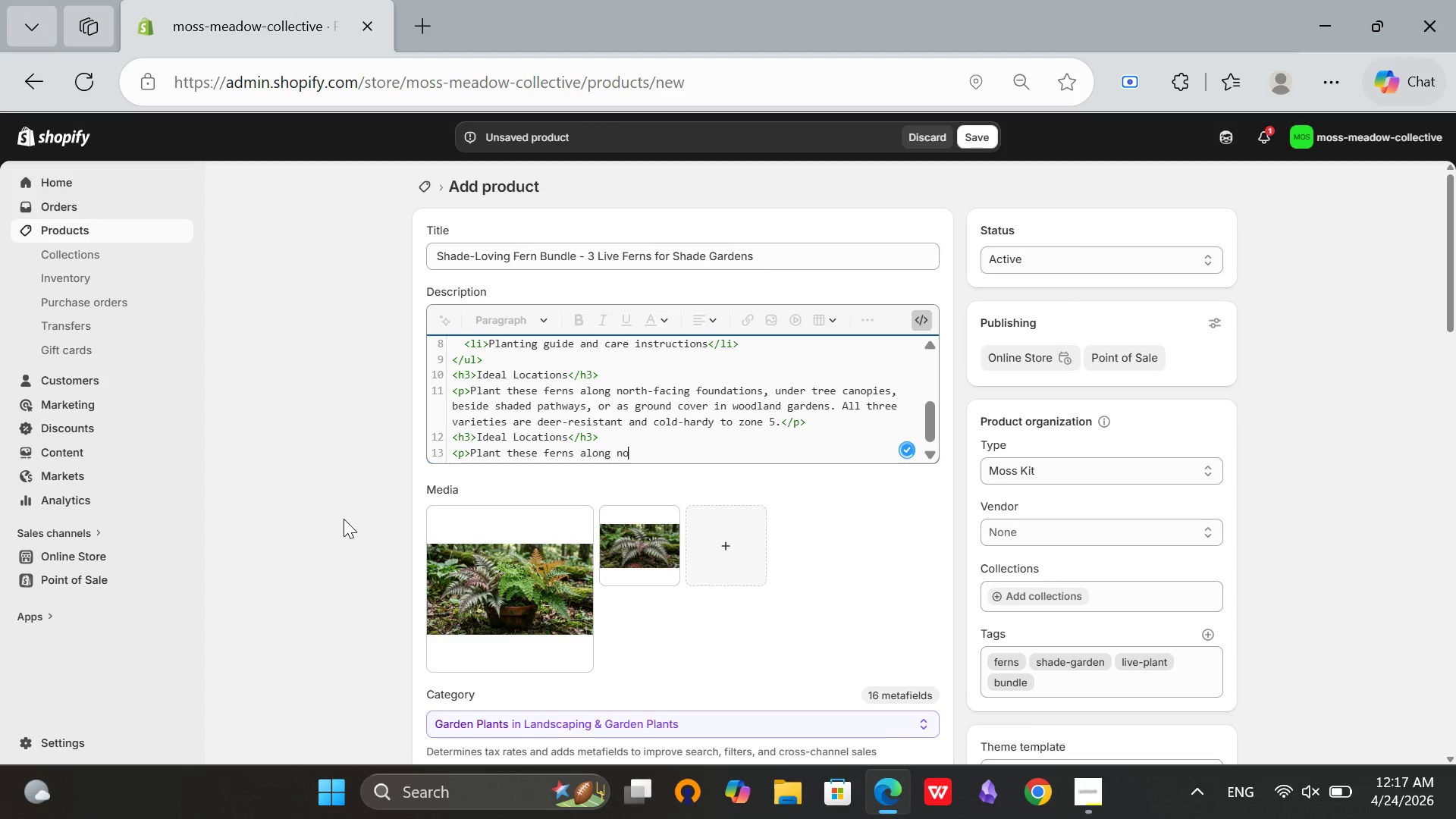 
hold_key(key=Period, duration=0.34)
 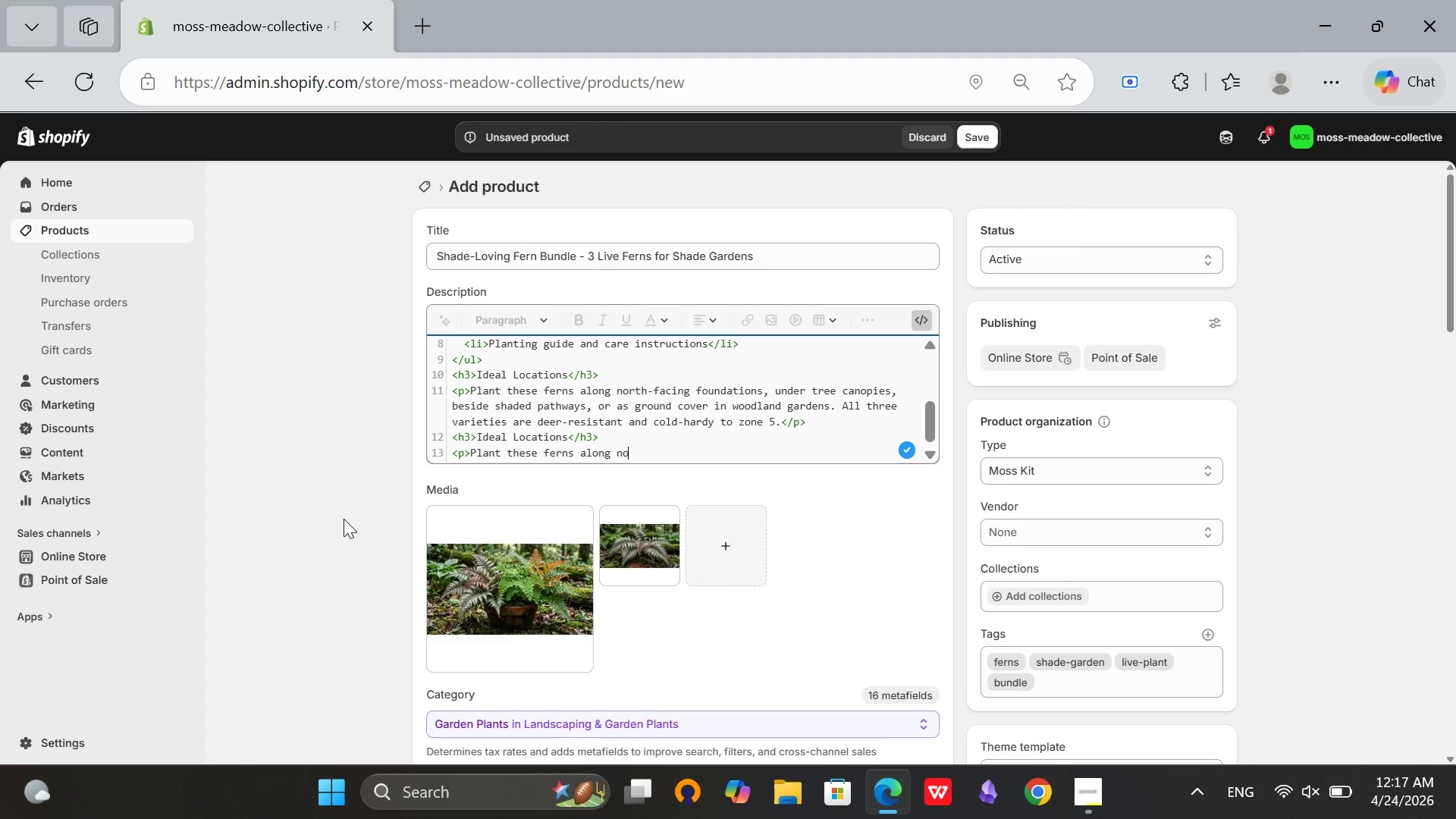 
wait(15.44)
 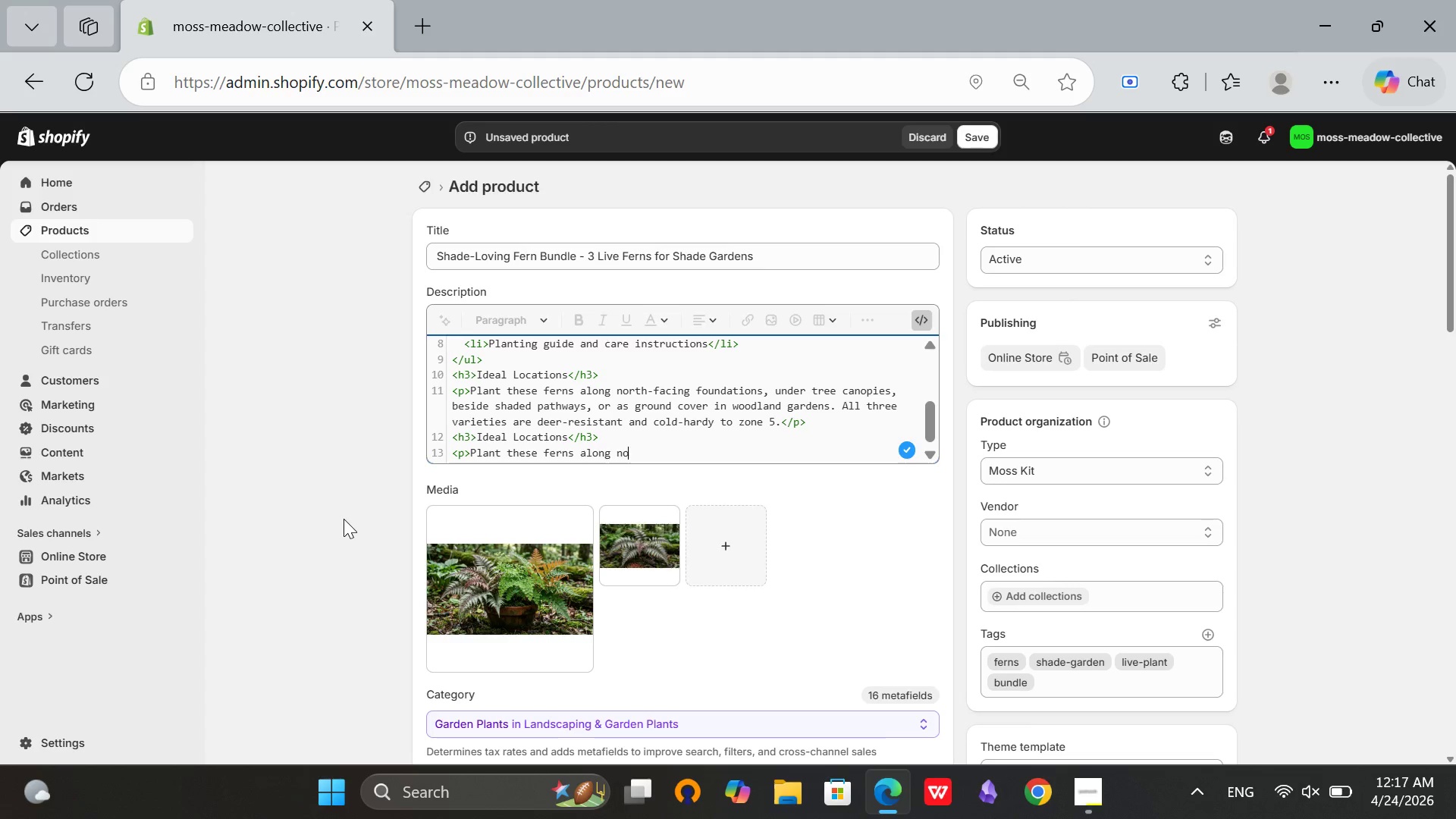 
type(rth-facng foundatins, undertree canopies, beside saded)
 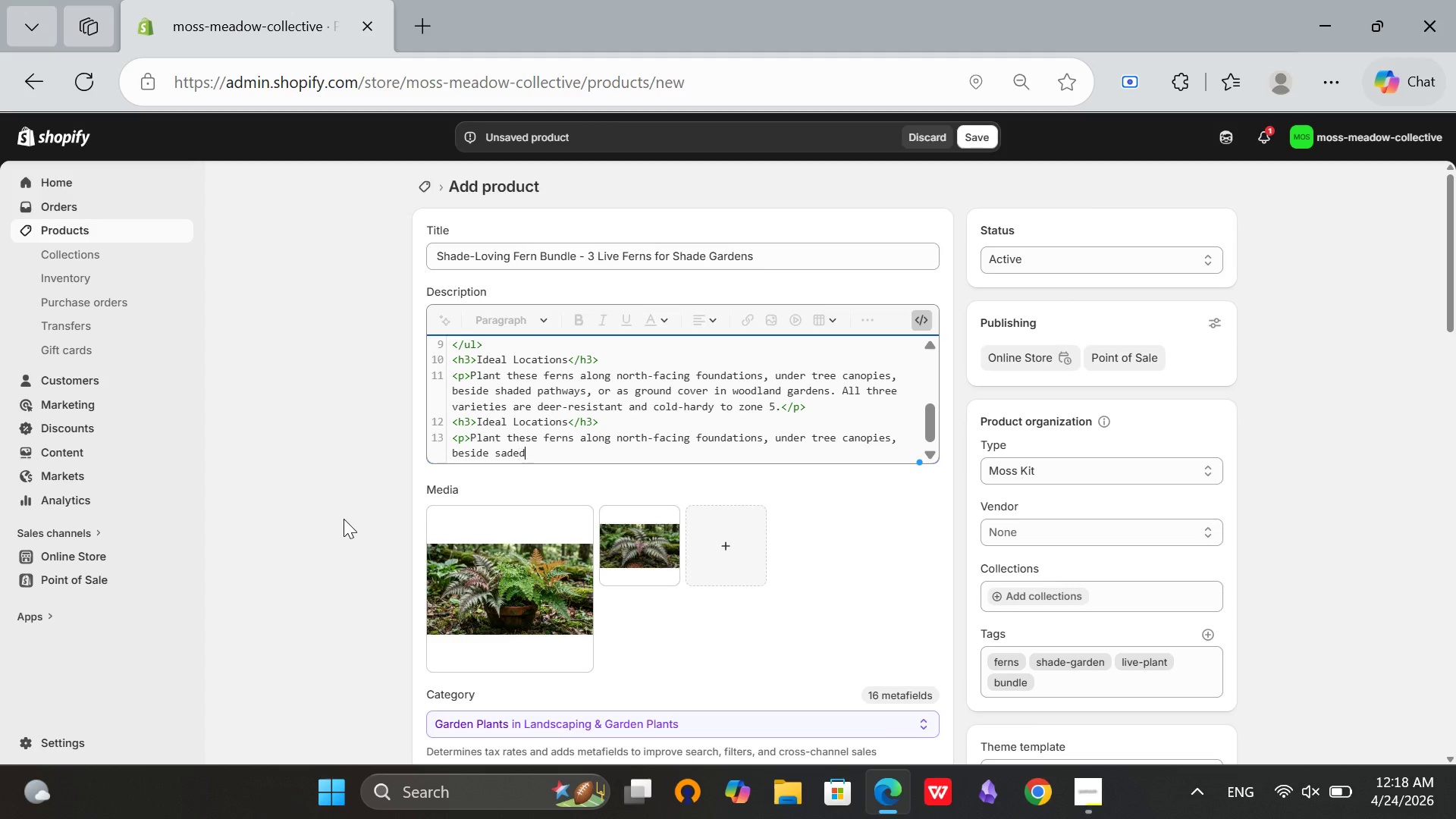 
wait(88.11)
 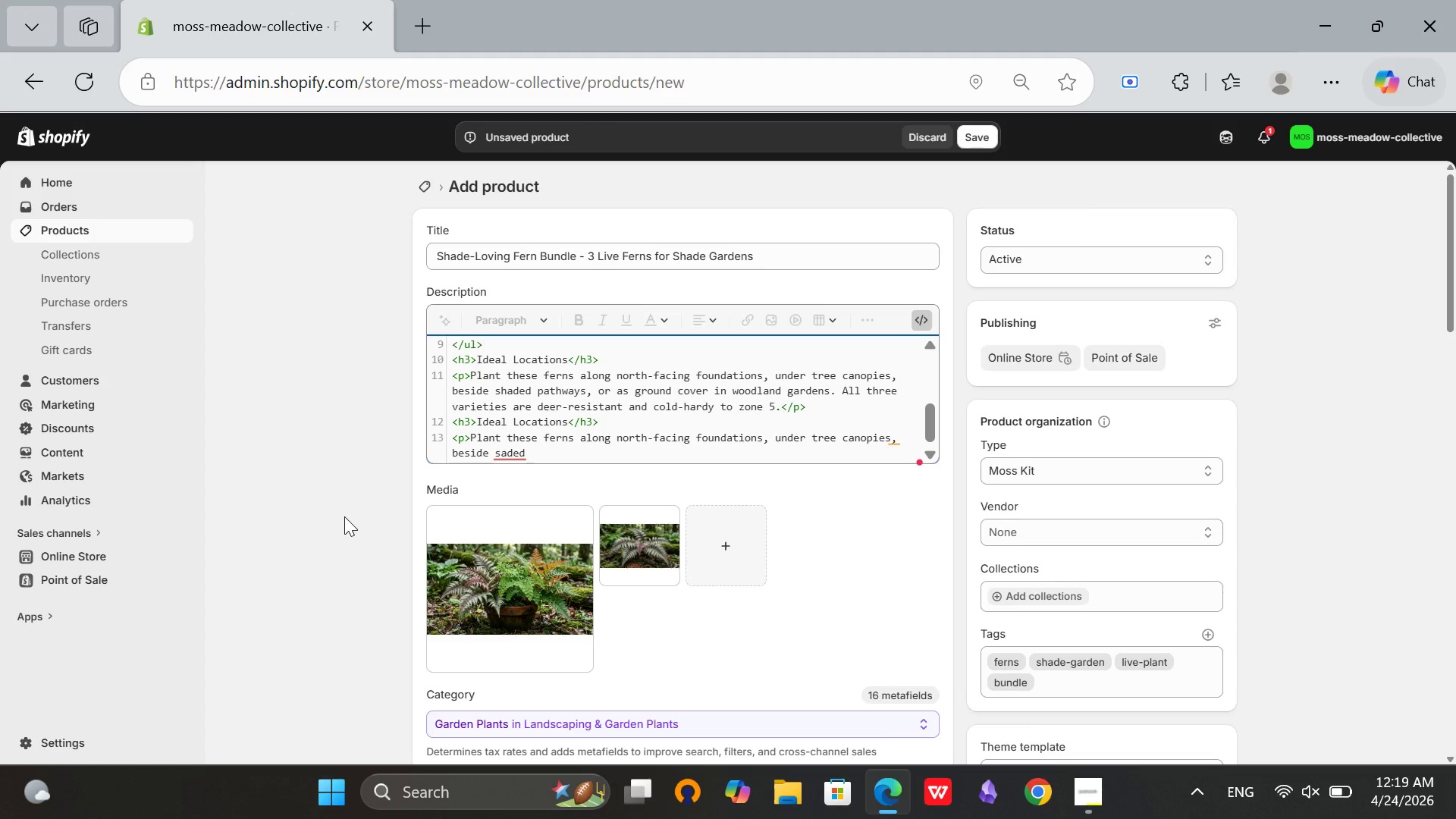 
key(Backspace)
 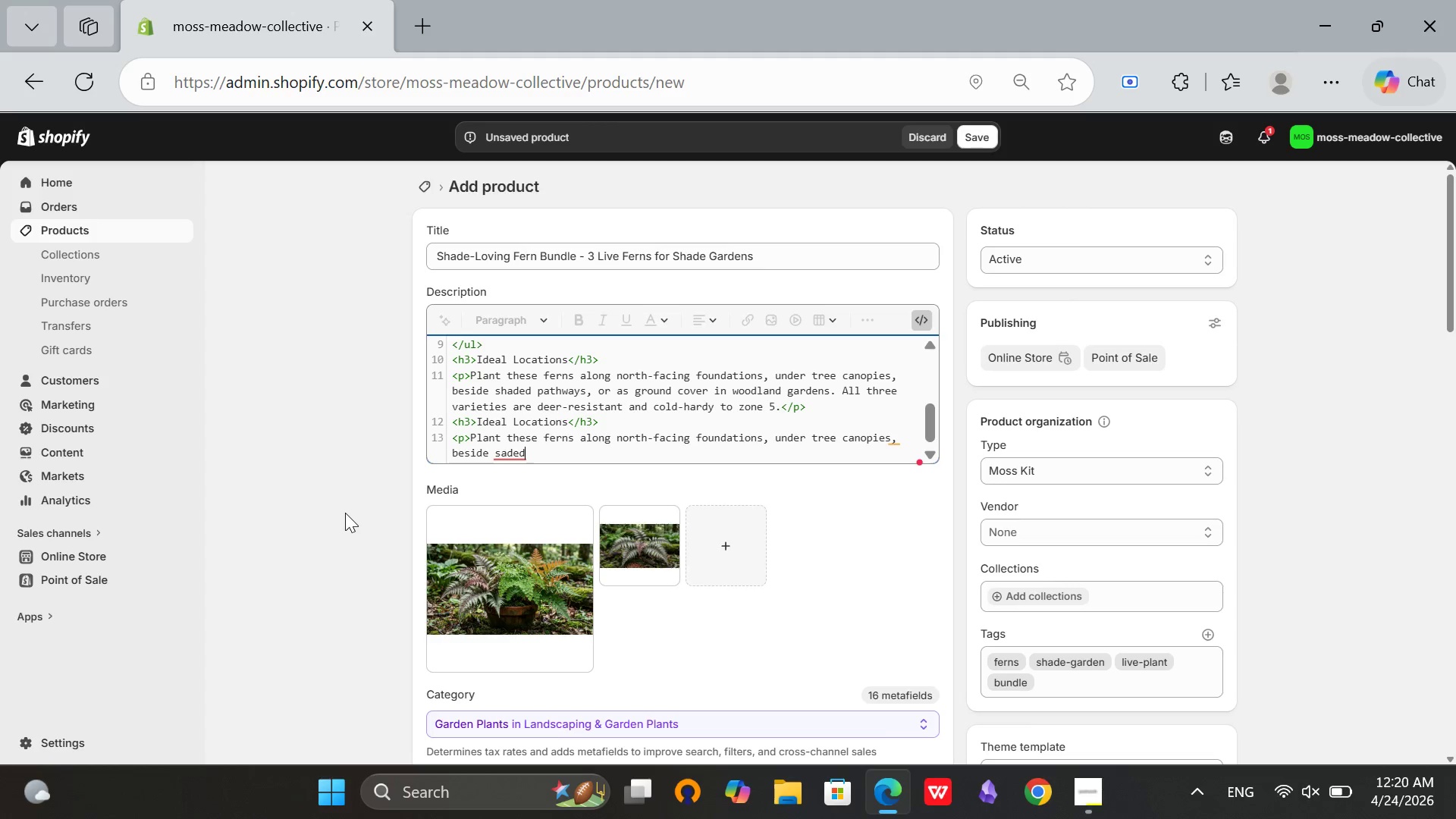 
key(Backspace)
 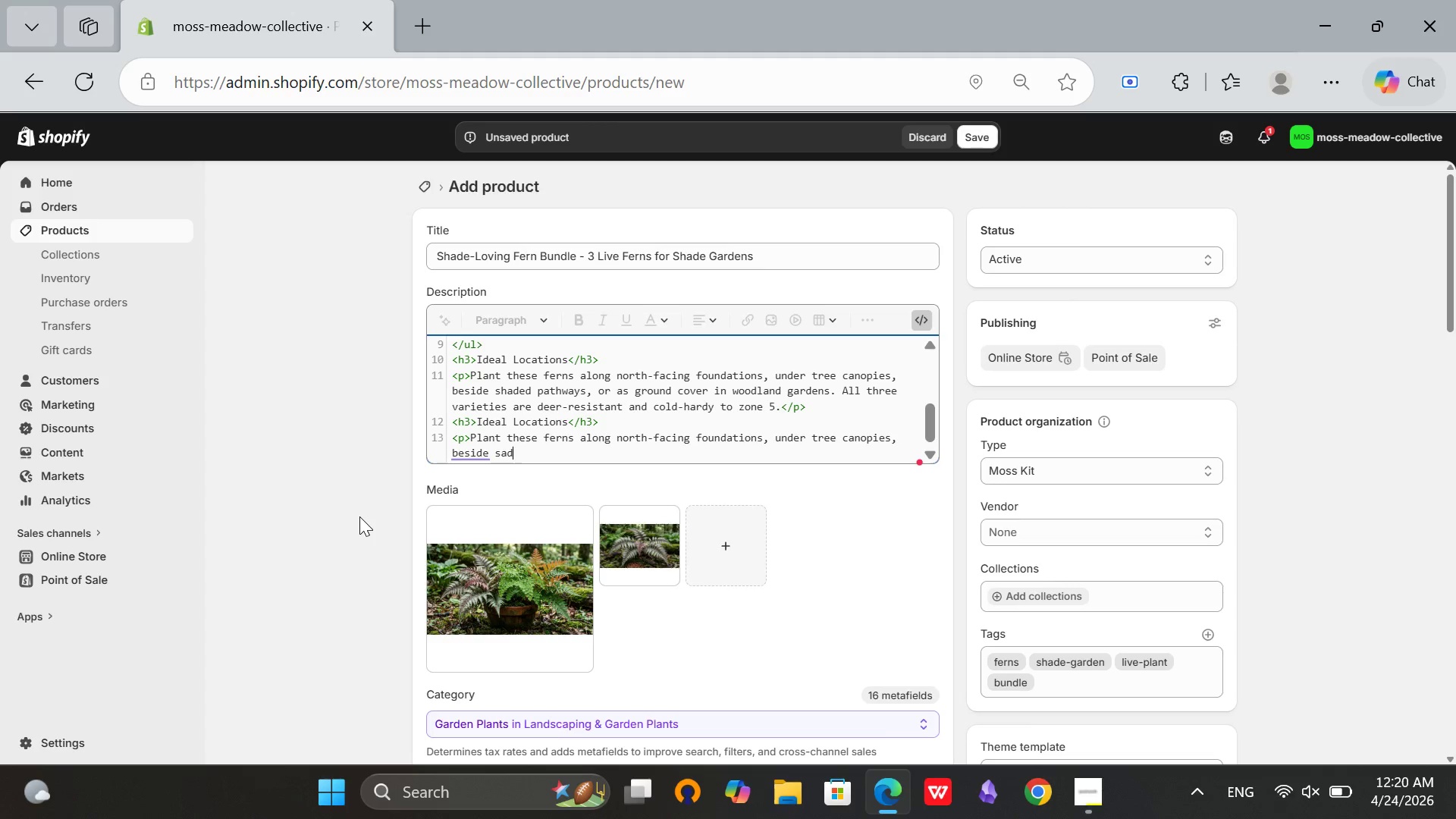 
wait(6.88)
 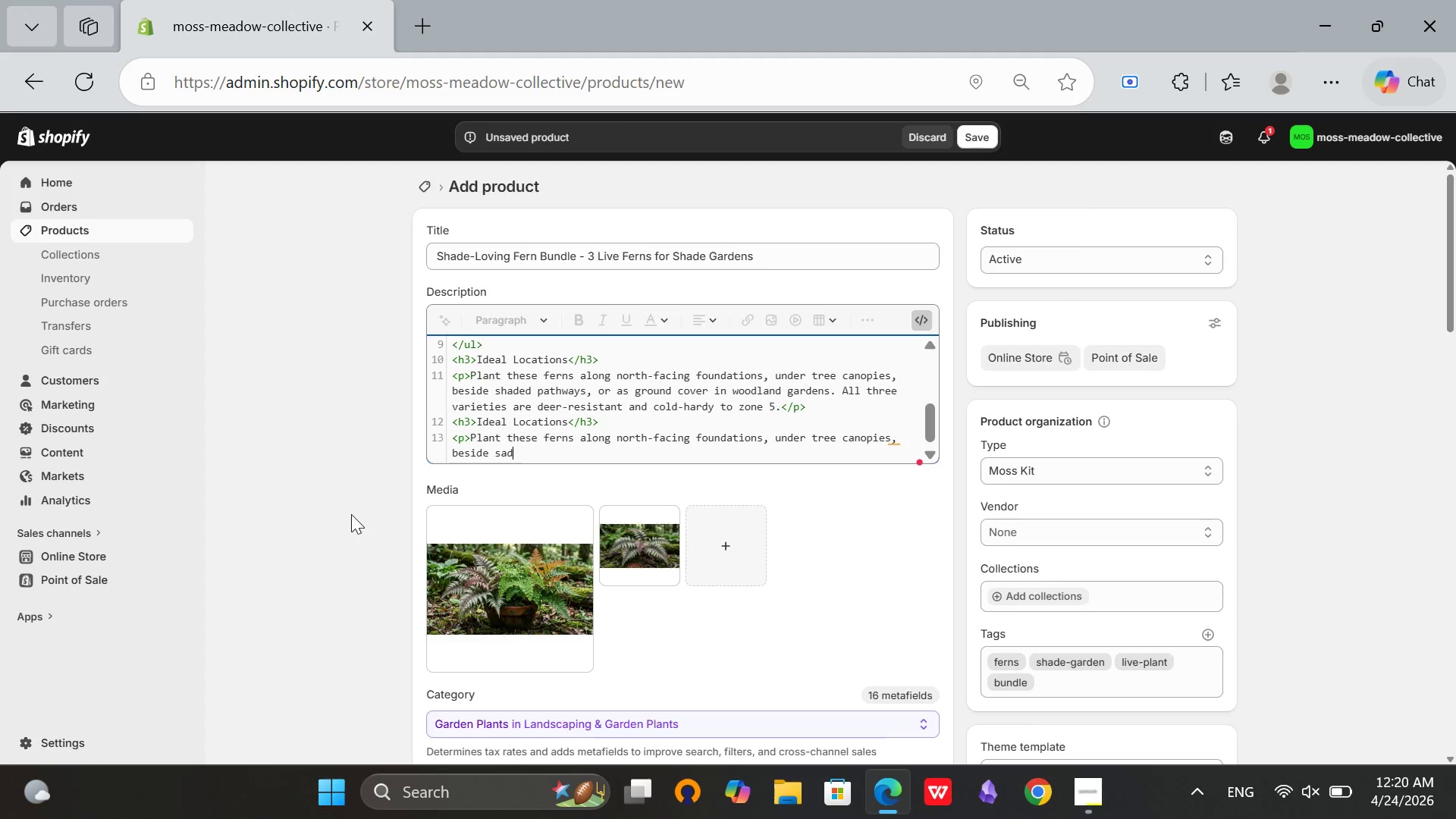 
key(Backspace)
key(Backspace)
type(haded pathways)
 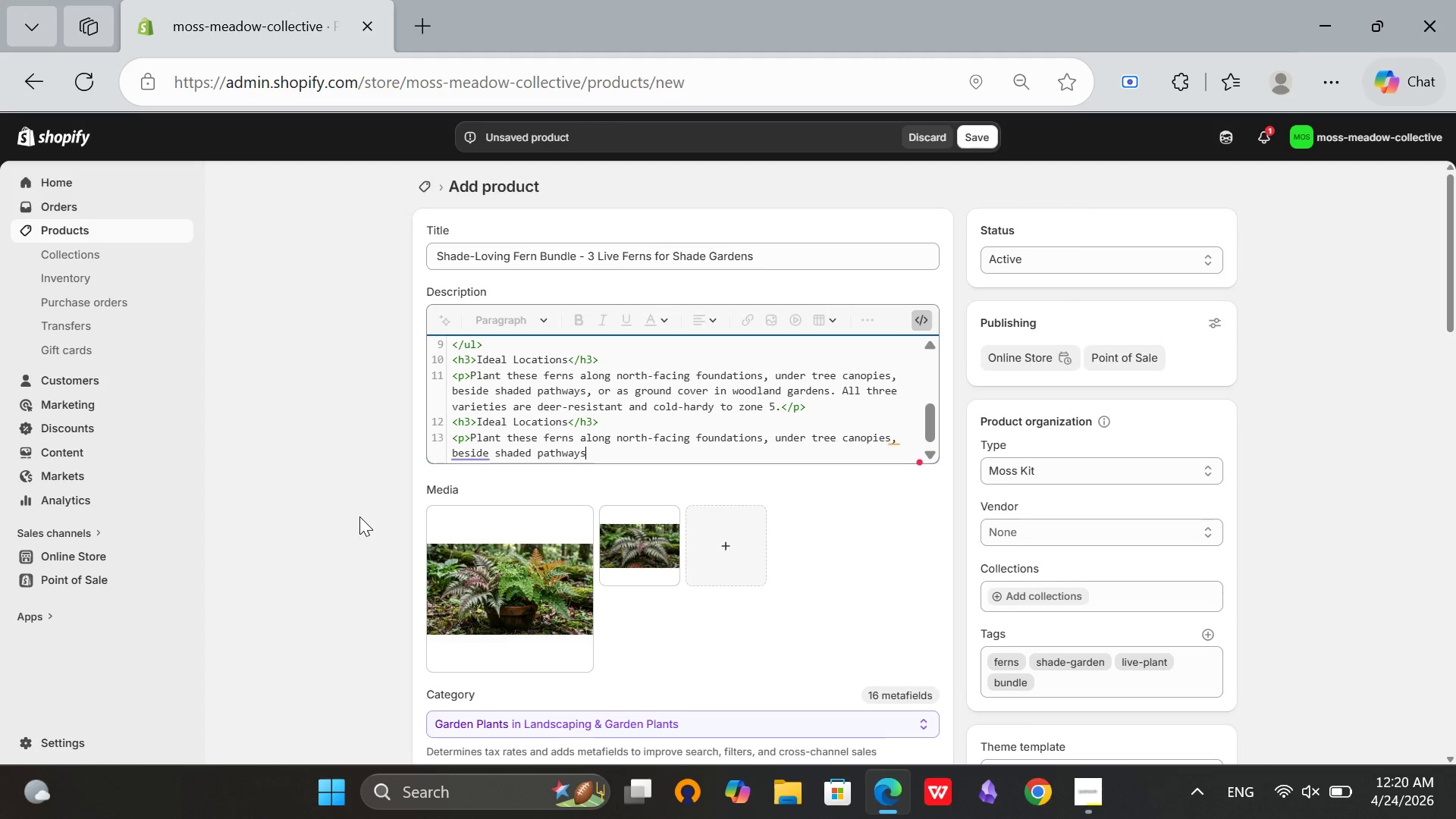 
type(, or as grond cover in woodland gardens. All three varieties are deer-resistant and cold-hardy to zne 5.</p>)
 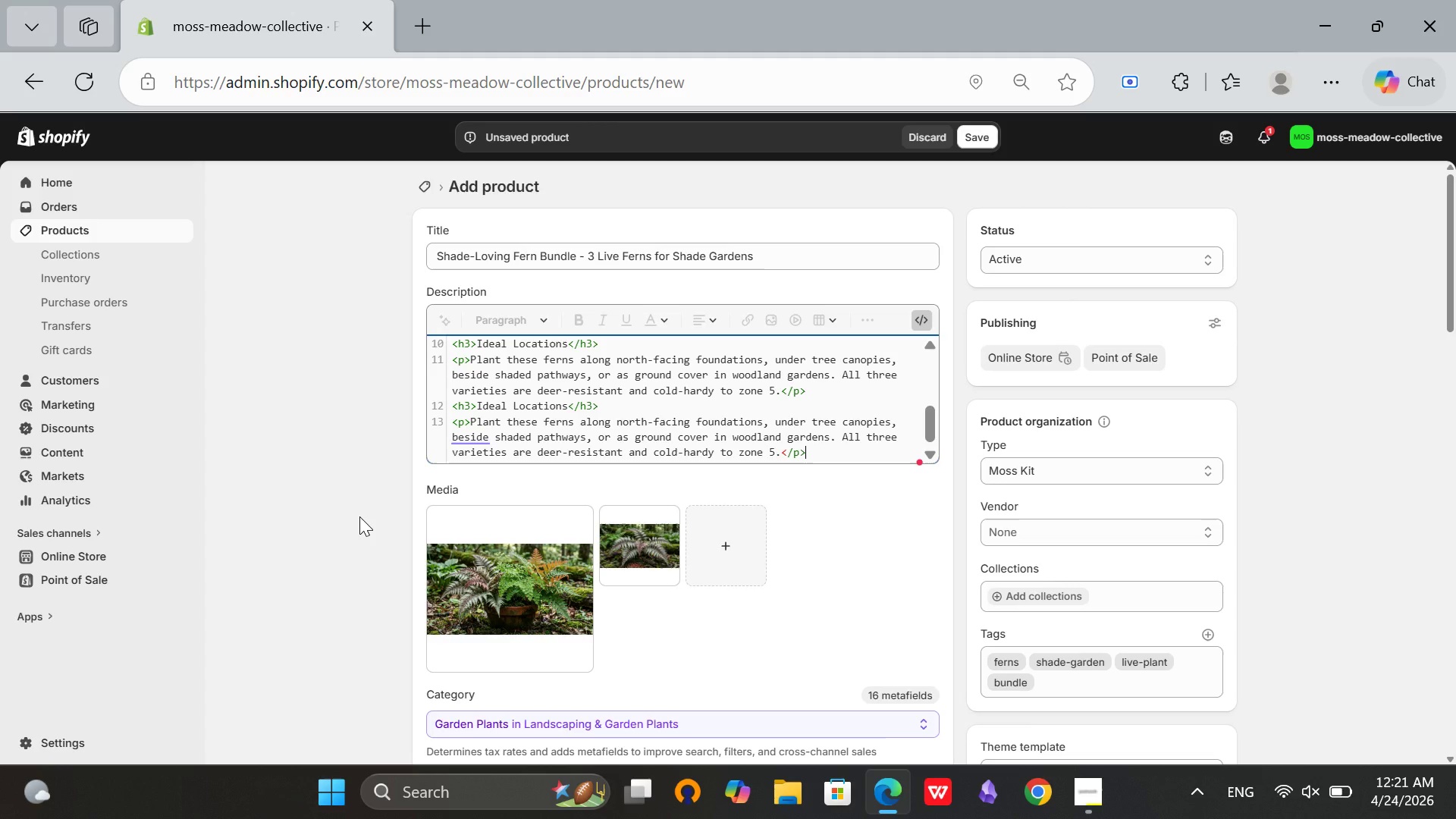 
hold_key(key=U, duration=0.31)
 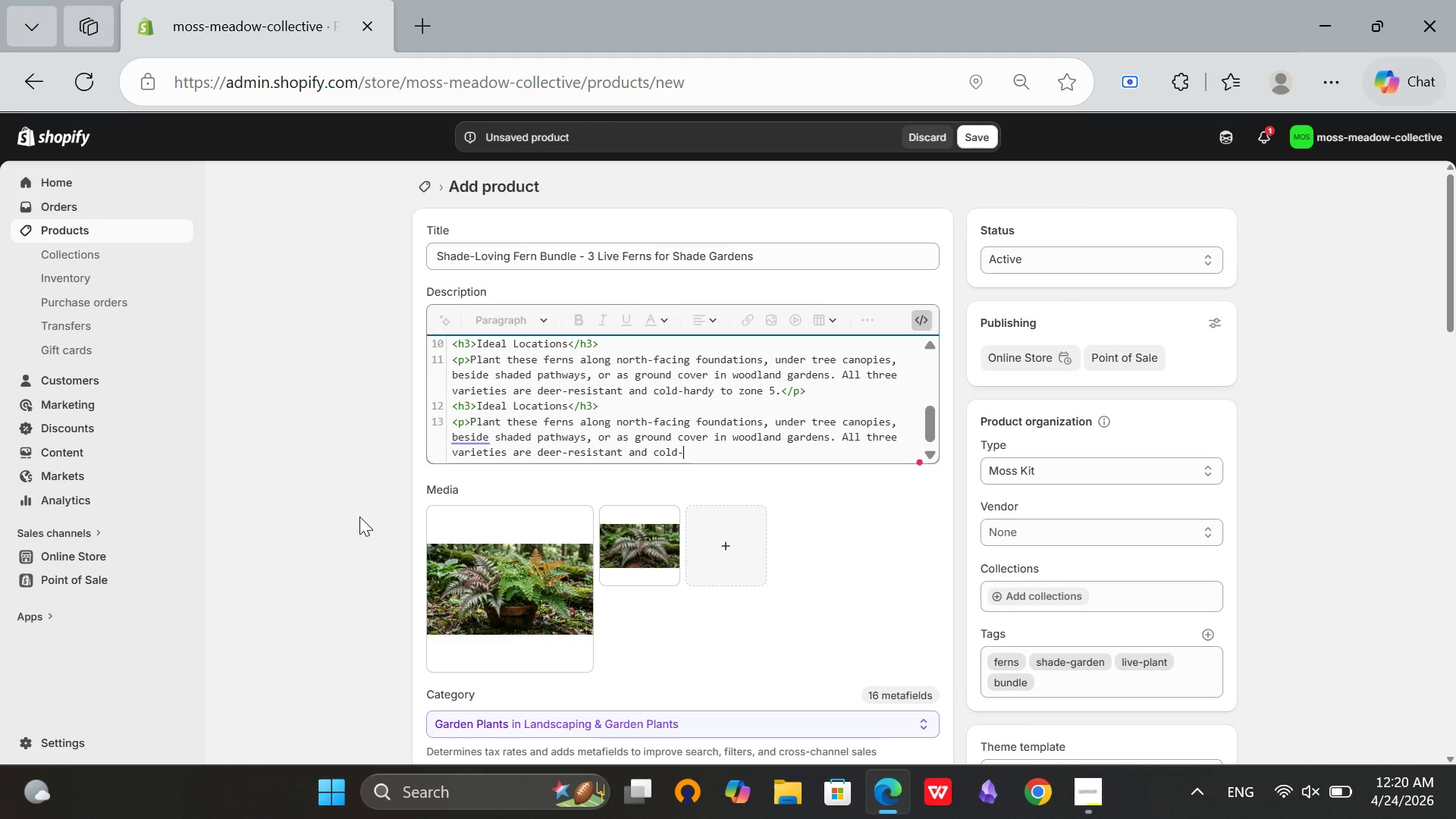 
key(Enter)
 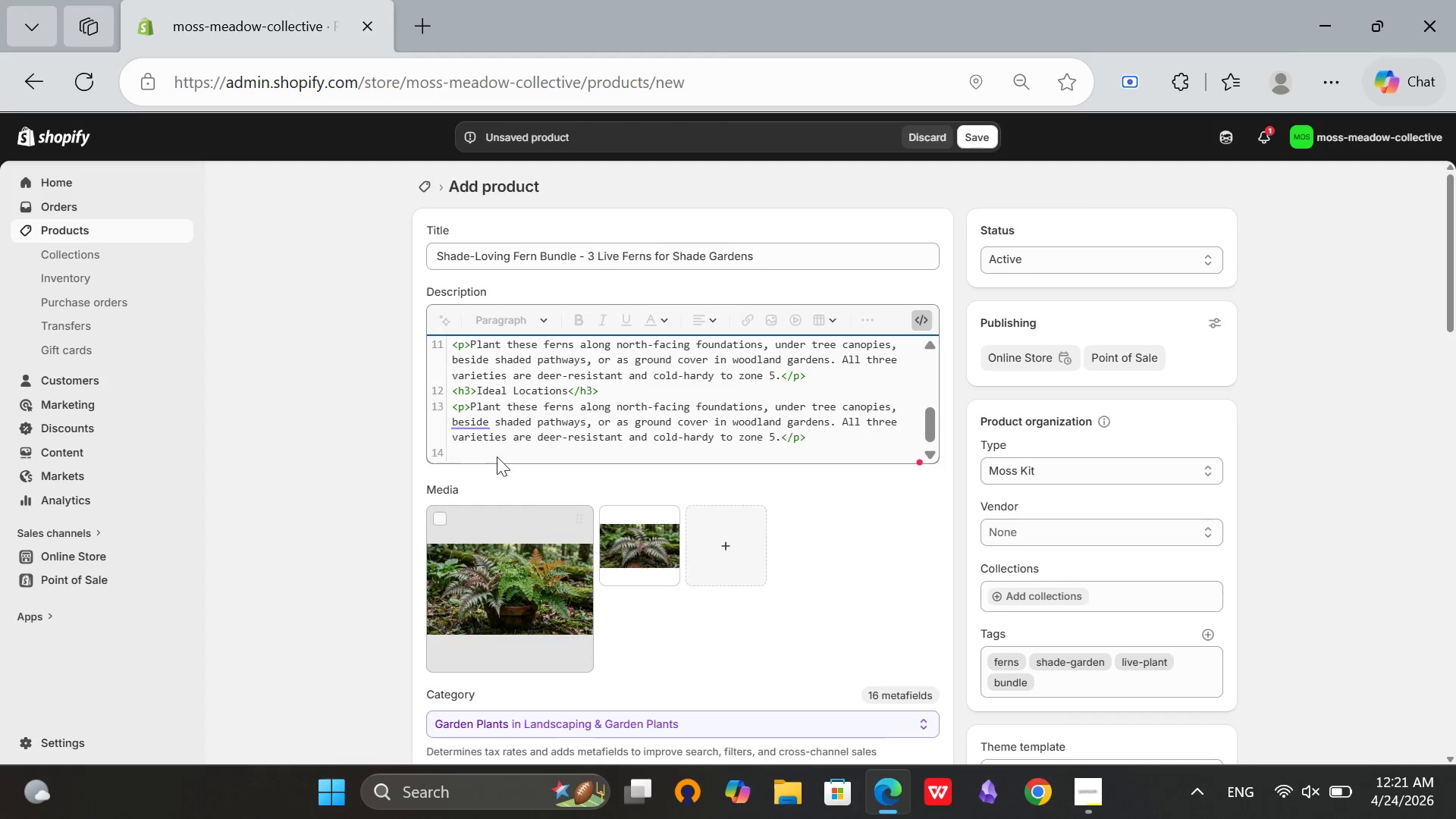 
left_click([467, 426])
 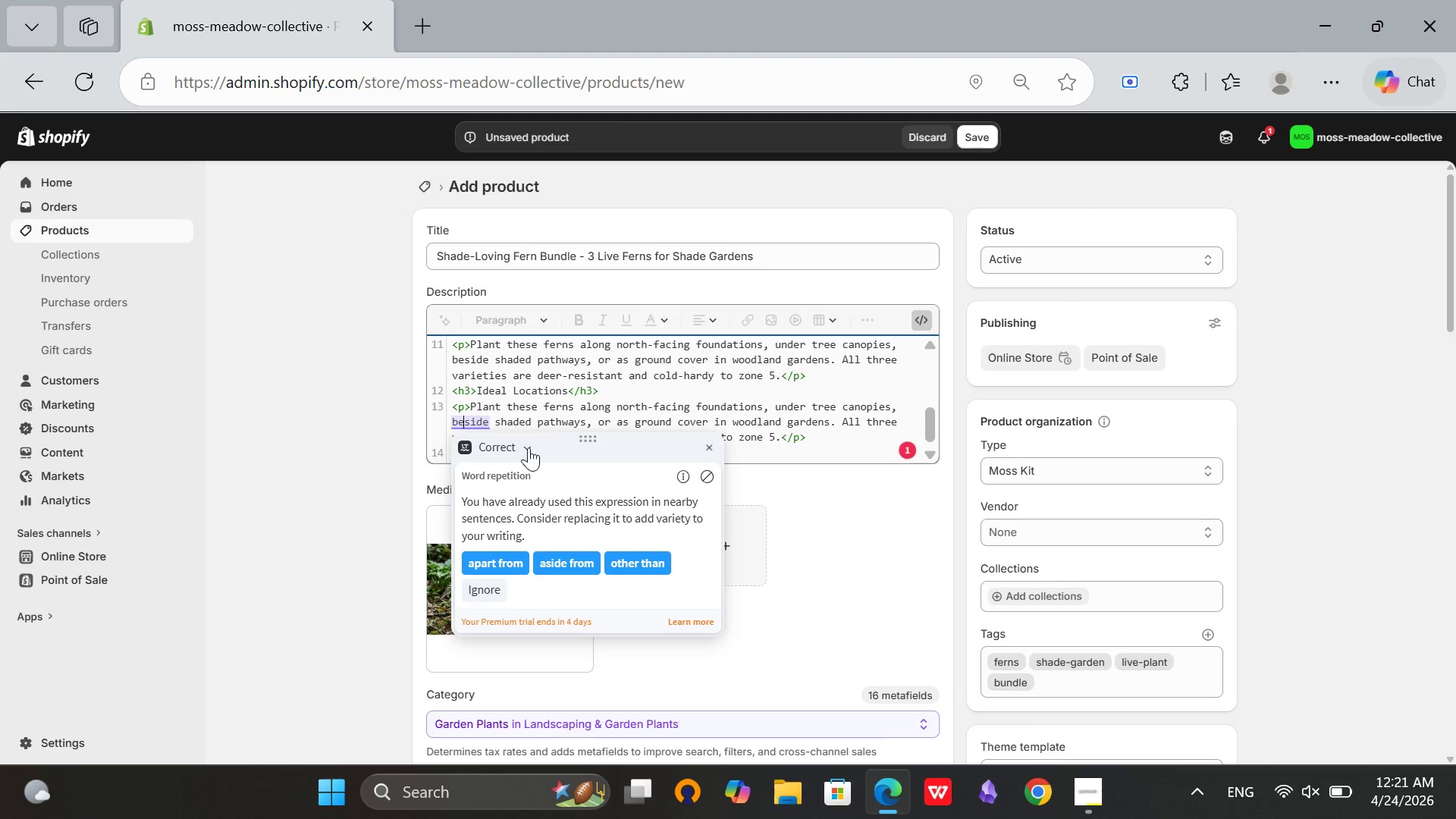 
left_click([526, 410])
 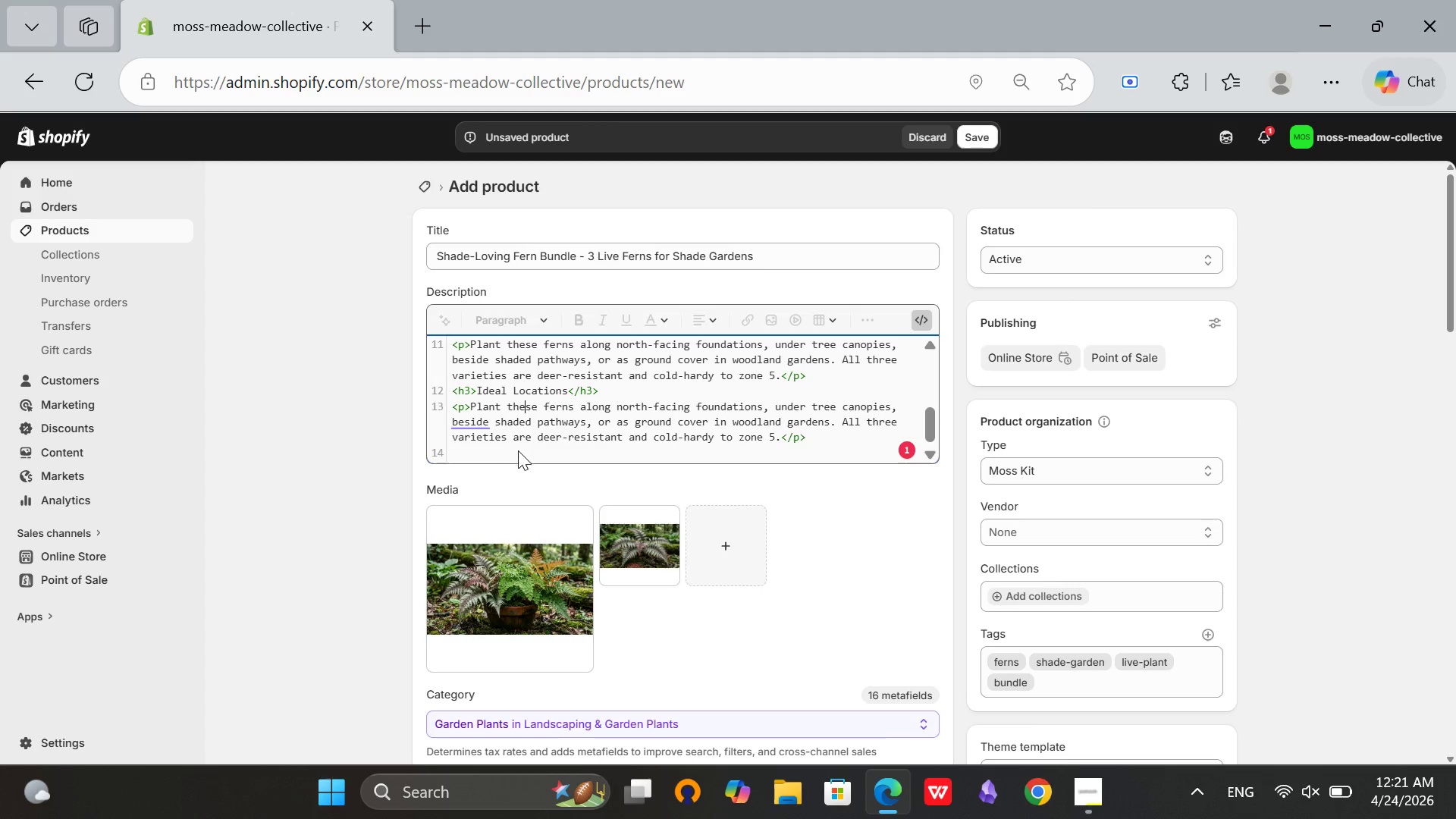 
left_click([512, 453])
 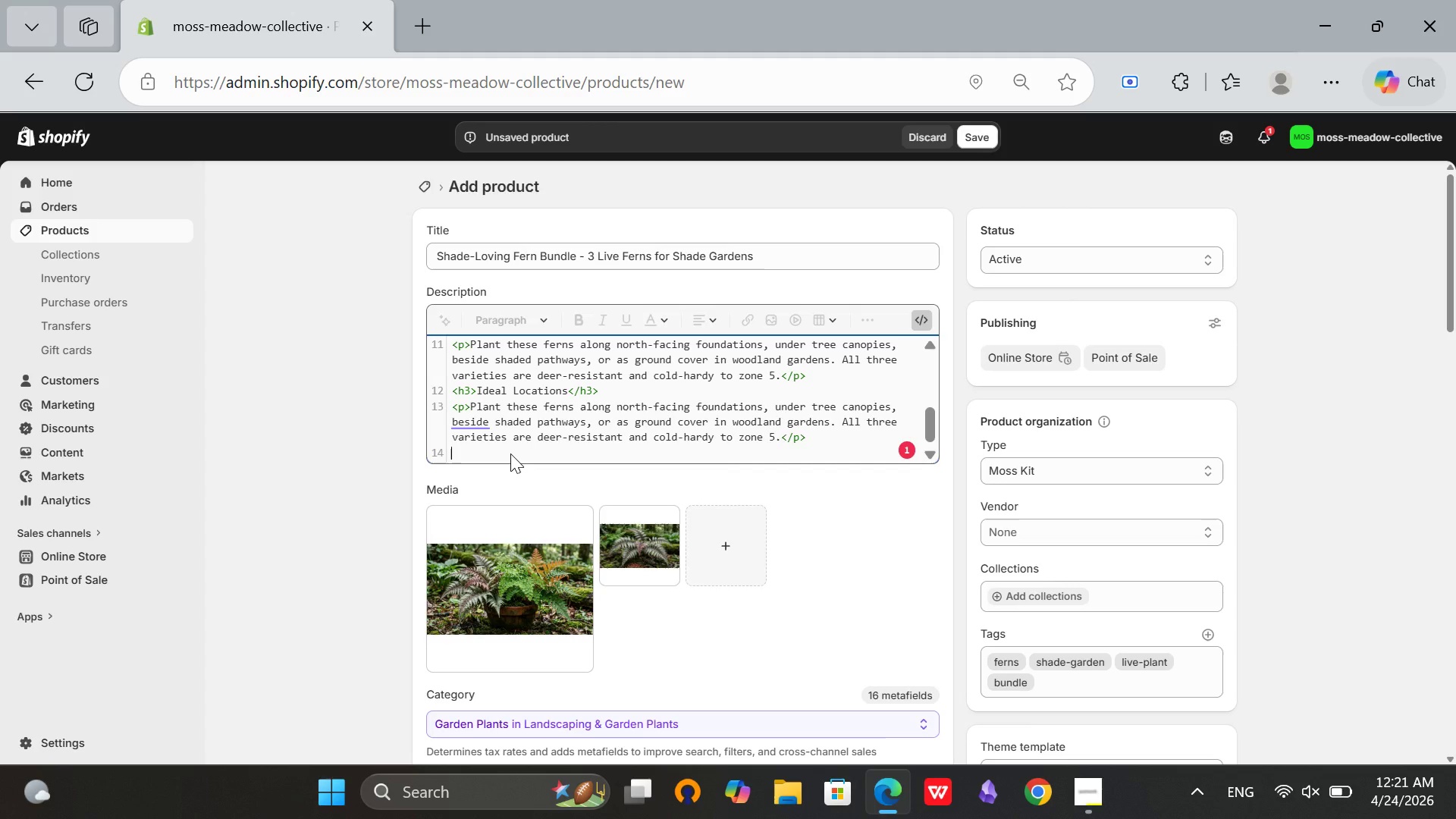 
wait(6.55)
 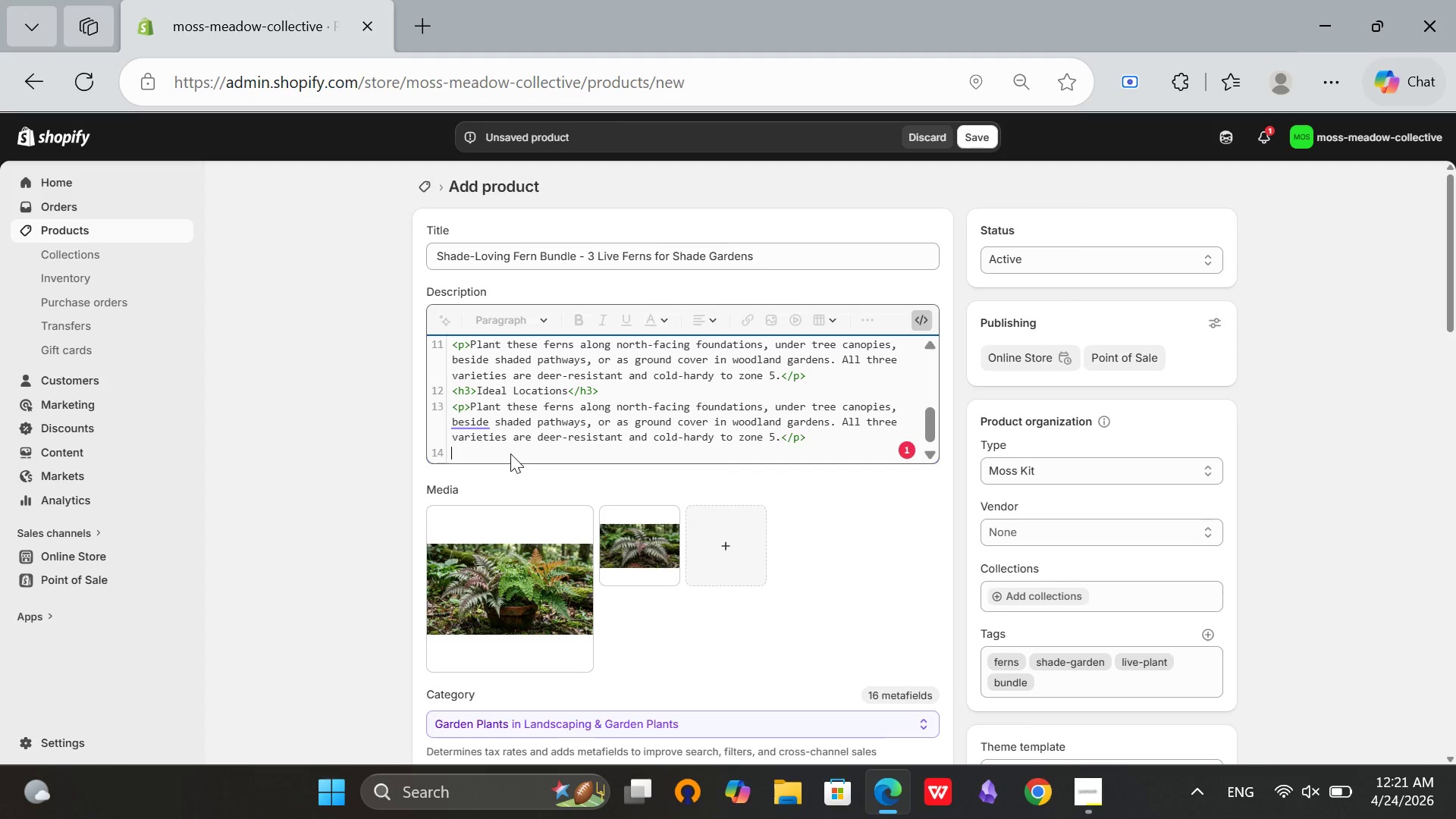 
type(>h3>Care)
 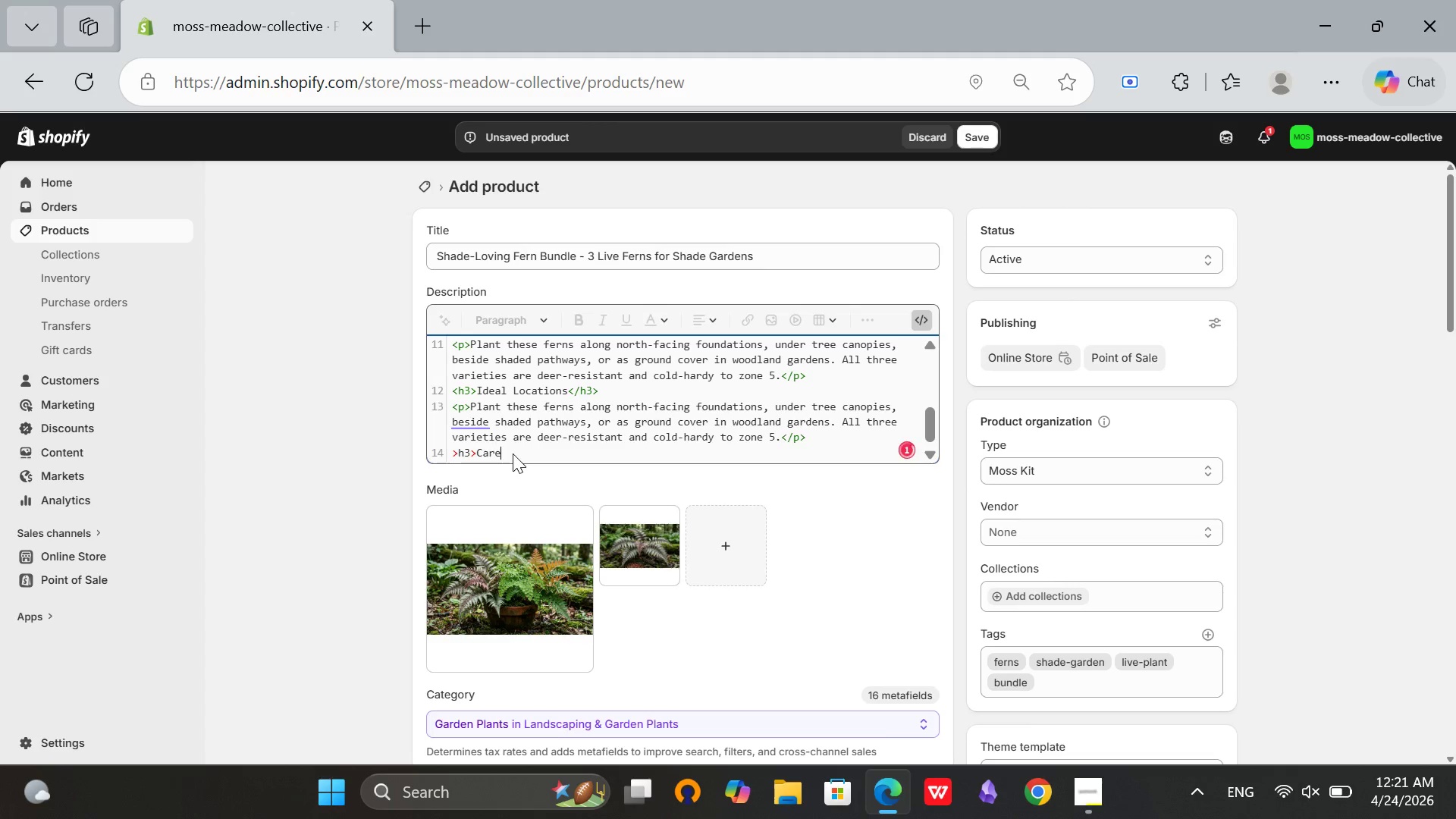 
type( Requirements)
 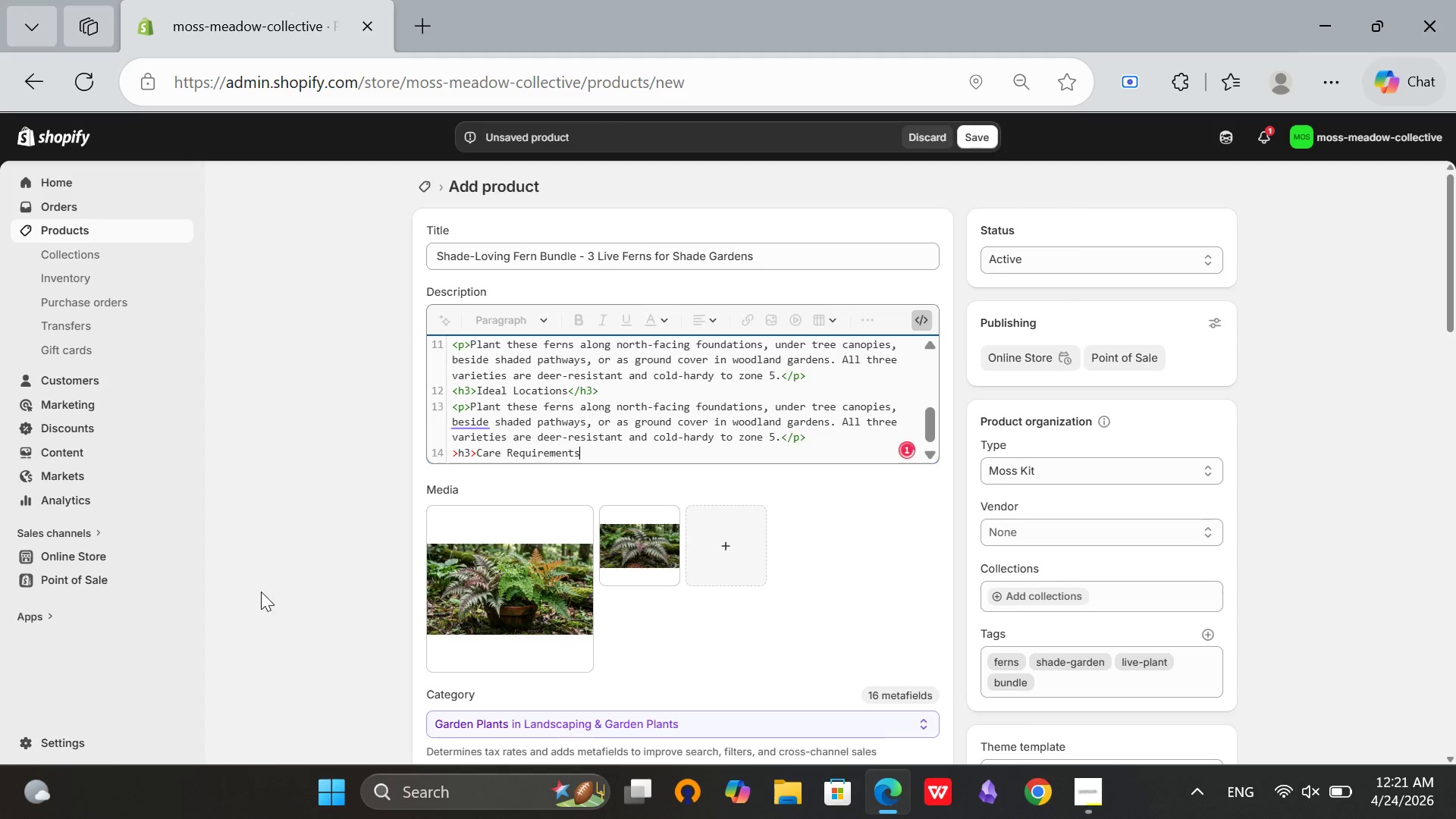 
type(>/h3)
key(Backspace)
key(Backspace)
key(Backspace)
key(Backspace)
type(</h3.)
key(Backspace)
type(<)
key(Backspace)
type(>)
 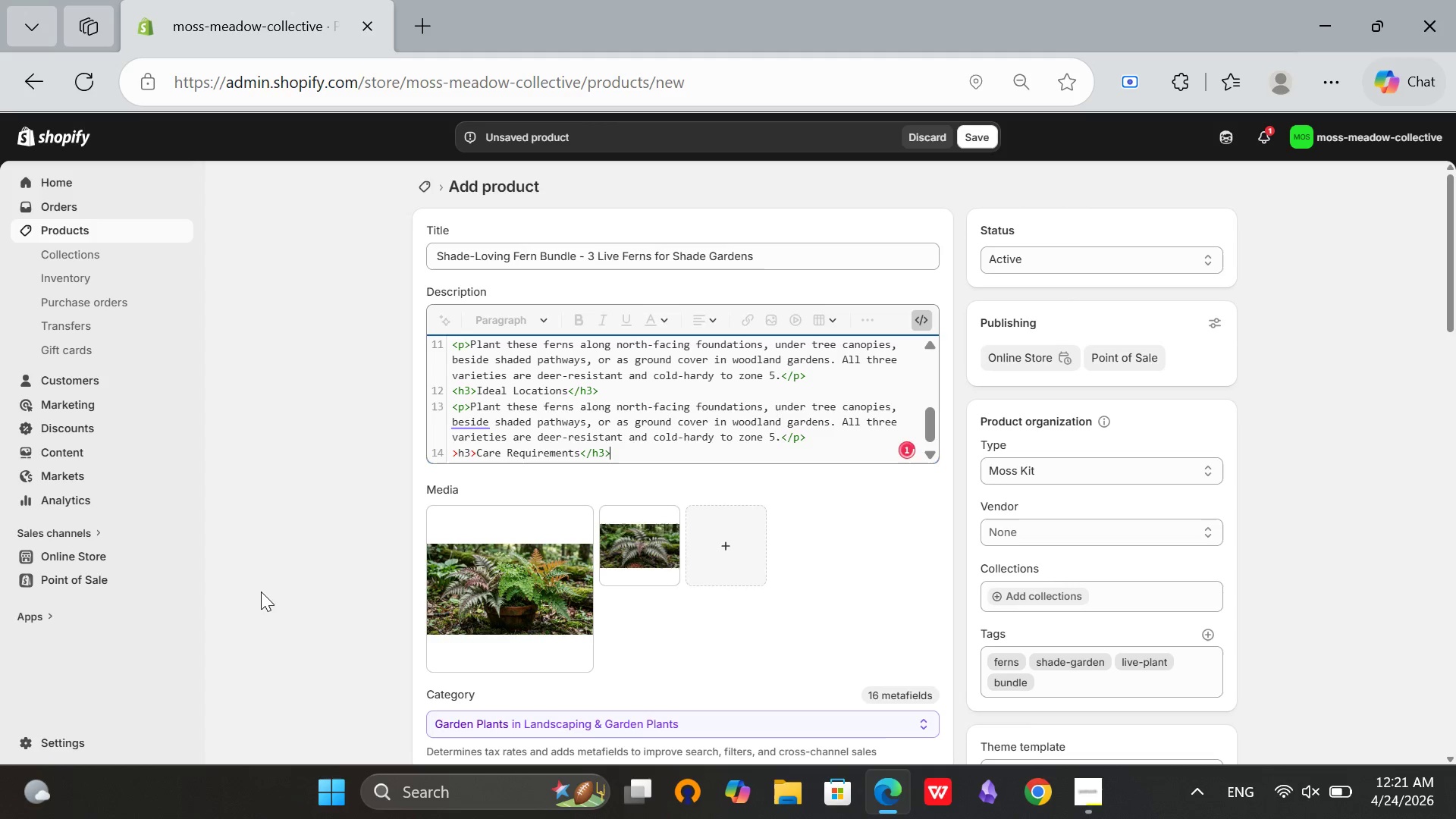 
left_click([461, 450])
 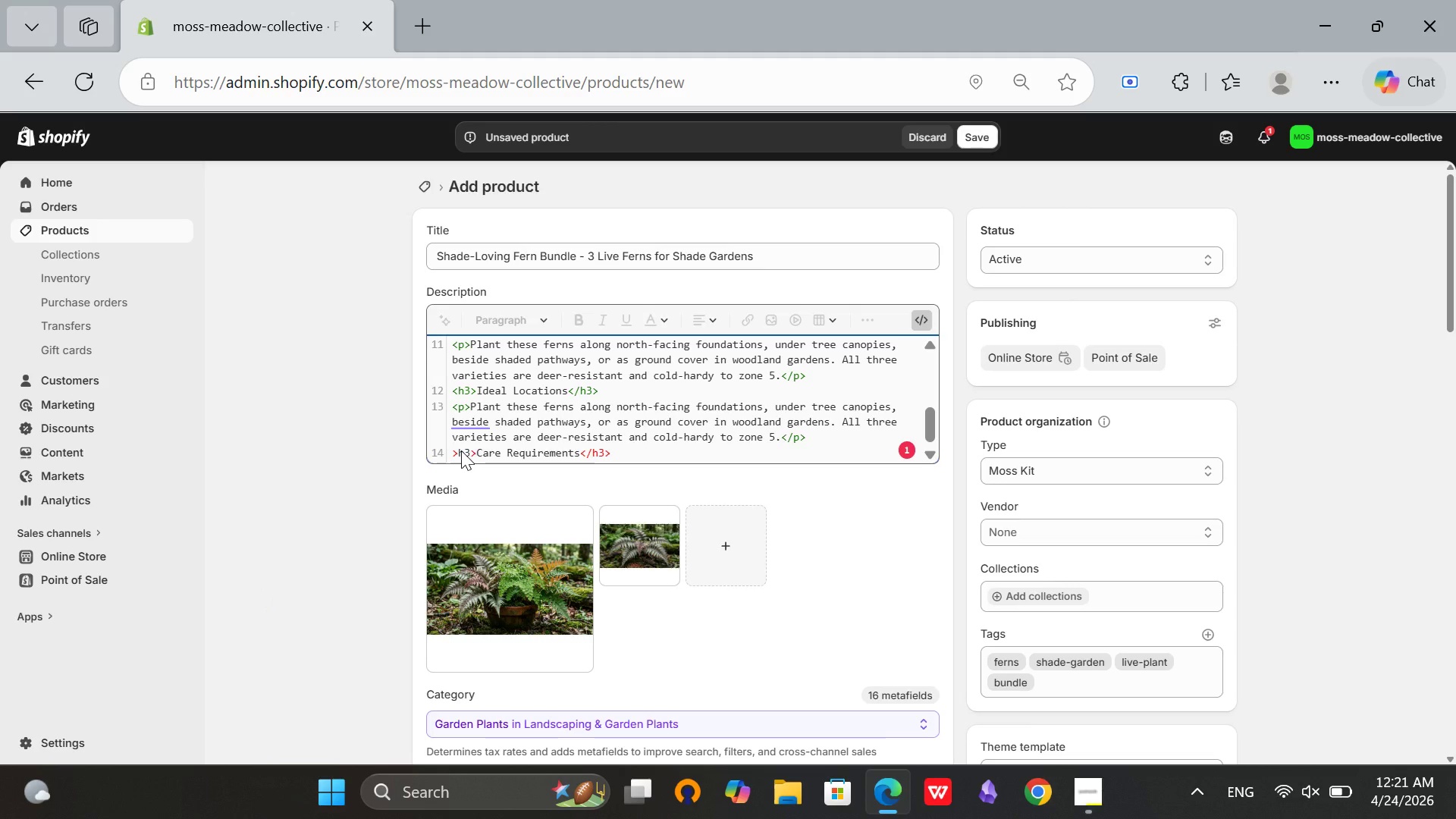 
key(Backspace)
 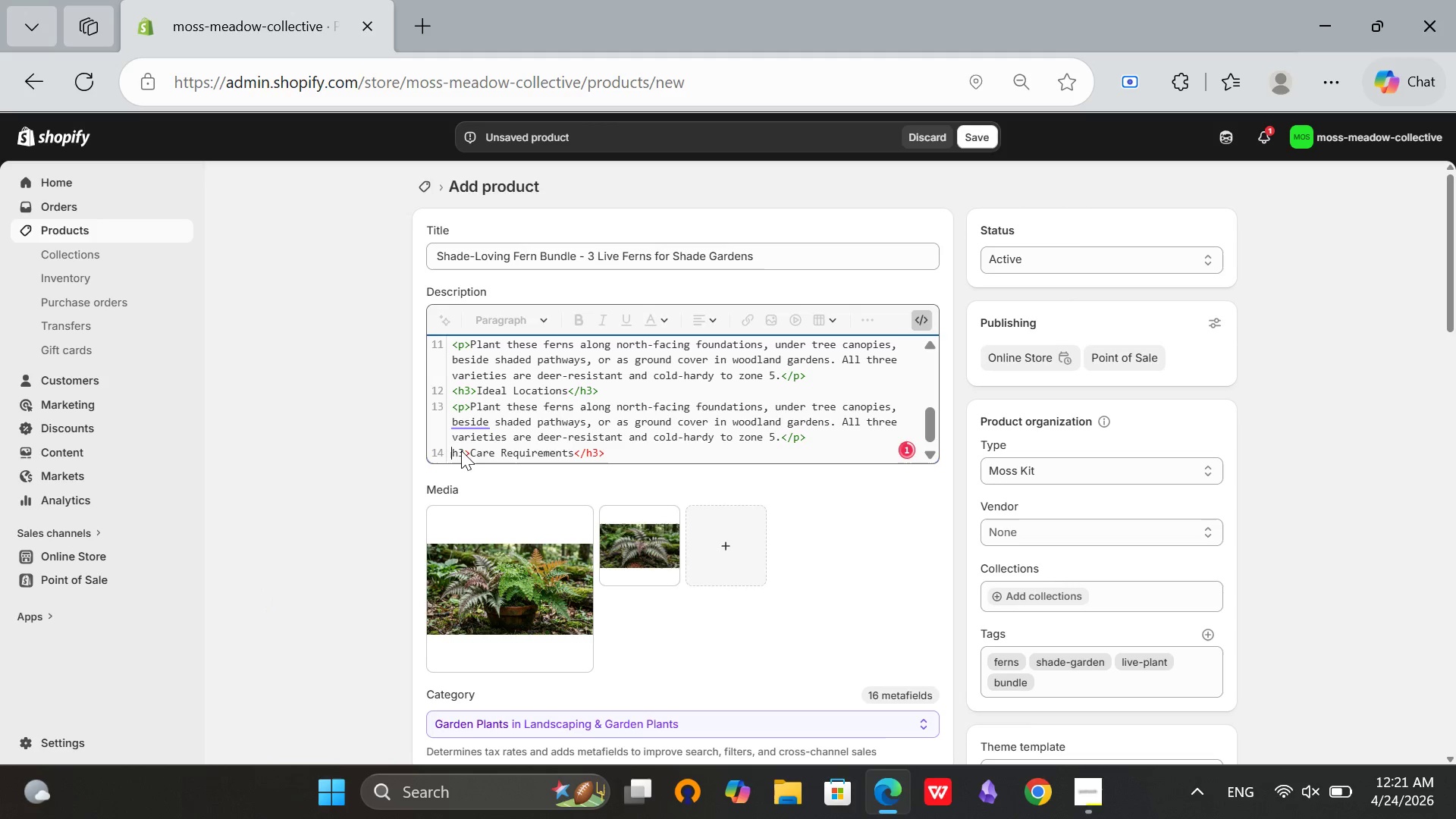 
key(Shift+Comma)
 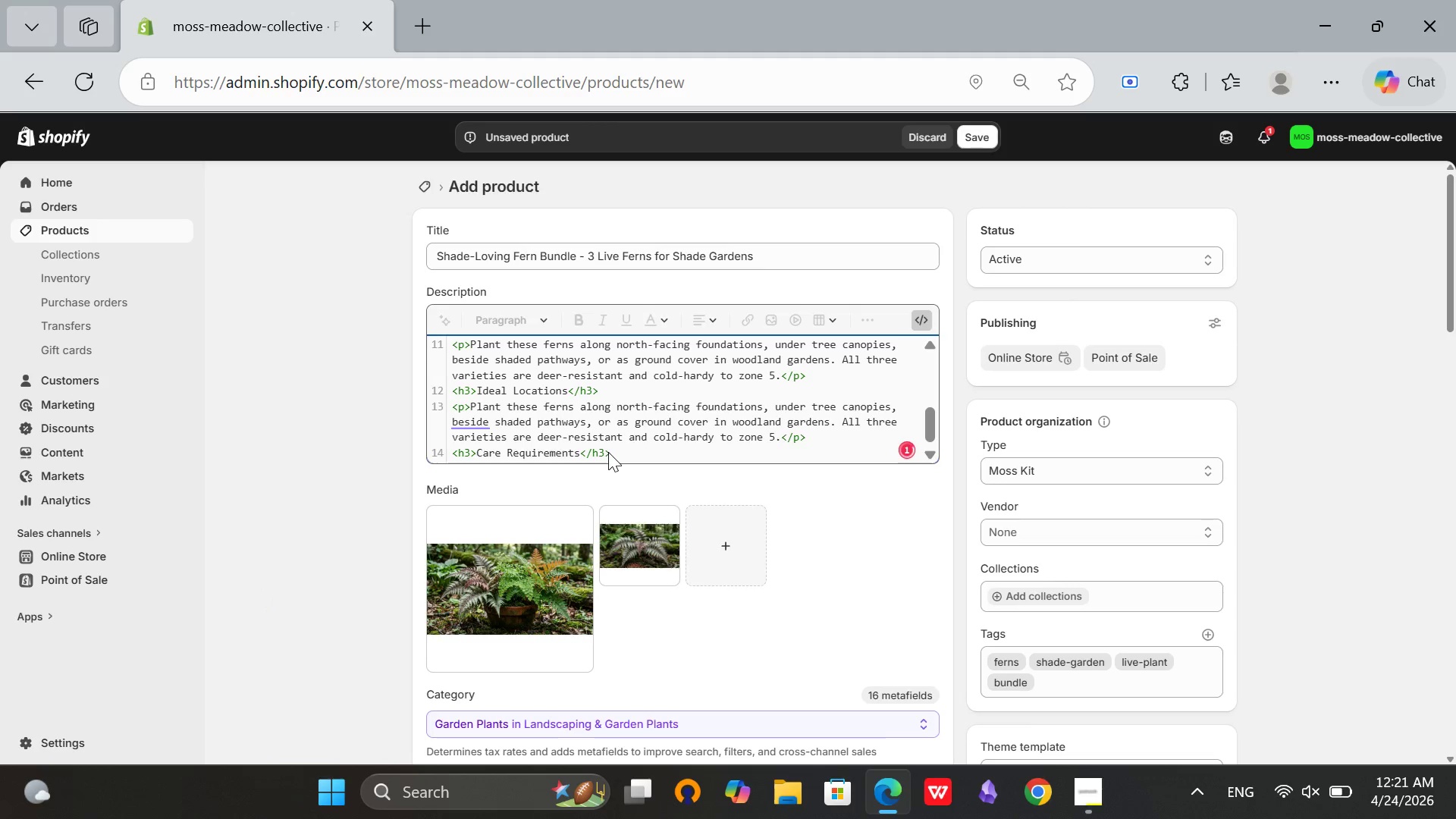 
left_click([628, 453])
 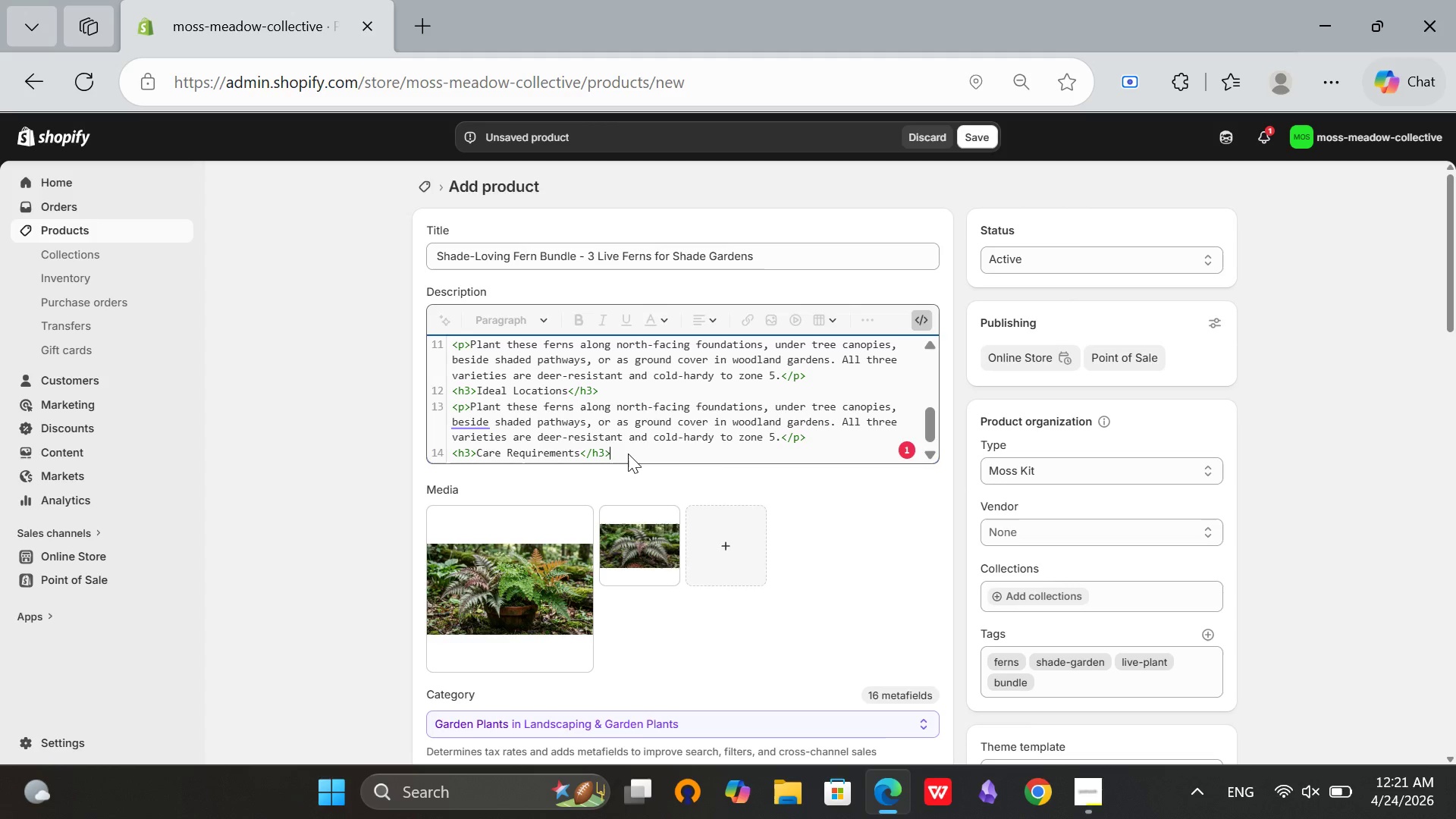 
key(Enter)
 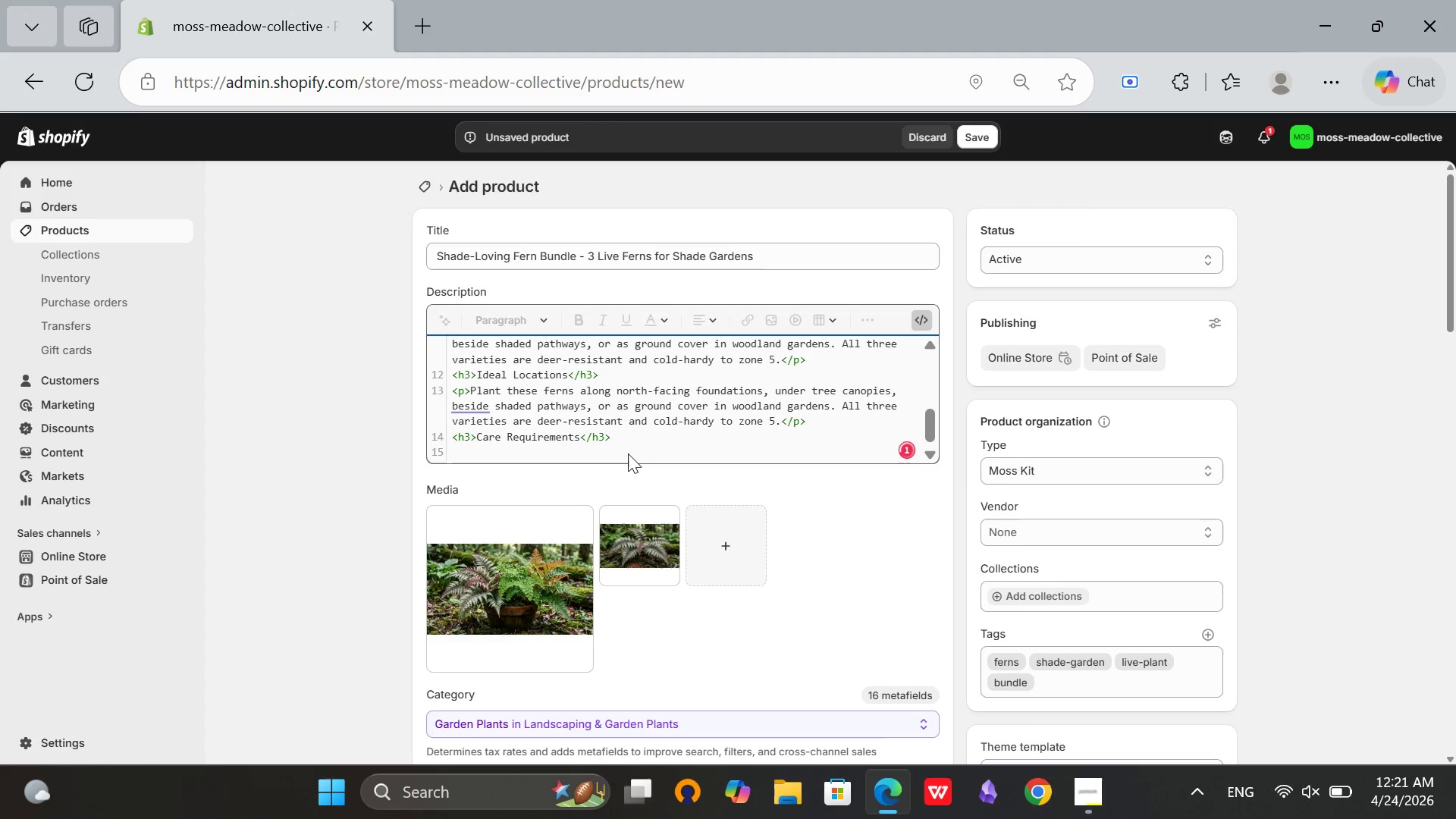 
type(<p>Ferns arrive bare-root. Plant)
 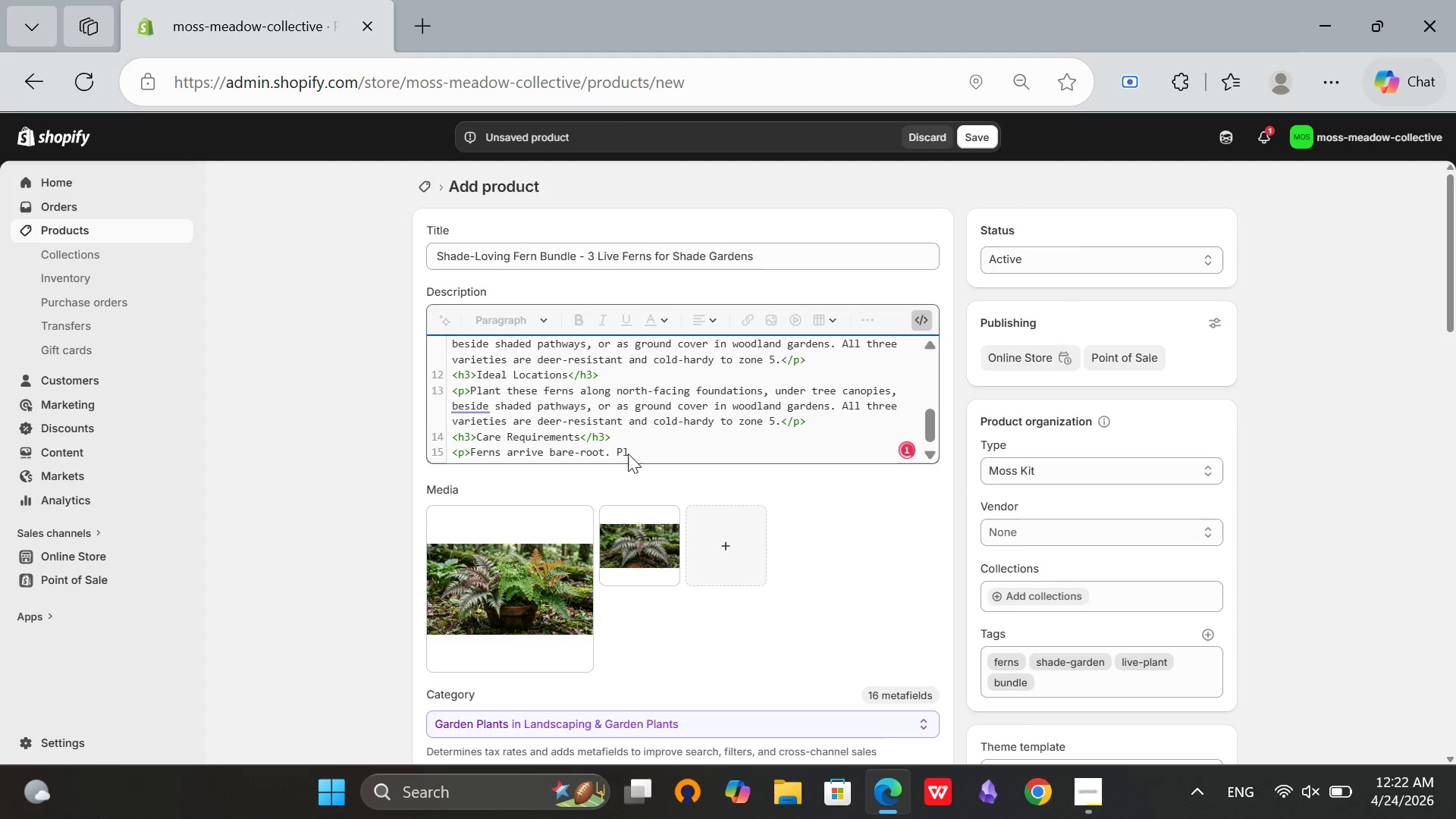 
type( immediately upon arrival. Water well for the first twi)
key(Backspace)
type(o months. Apply organic mulch arond base. Cut back dead)
 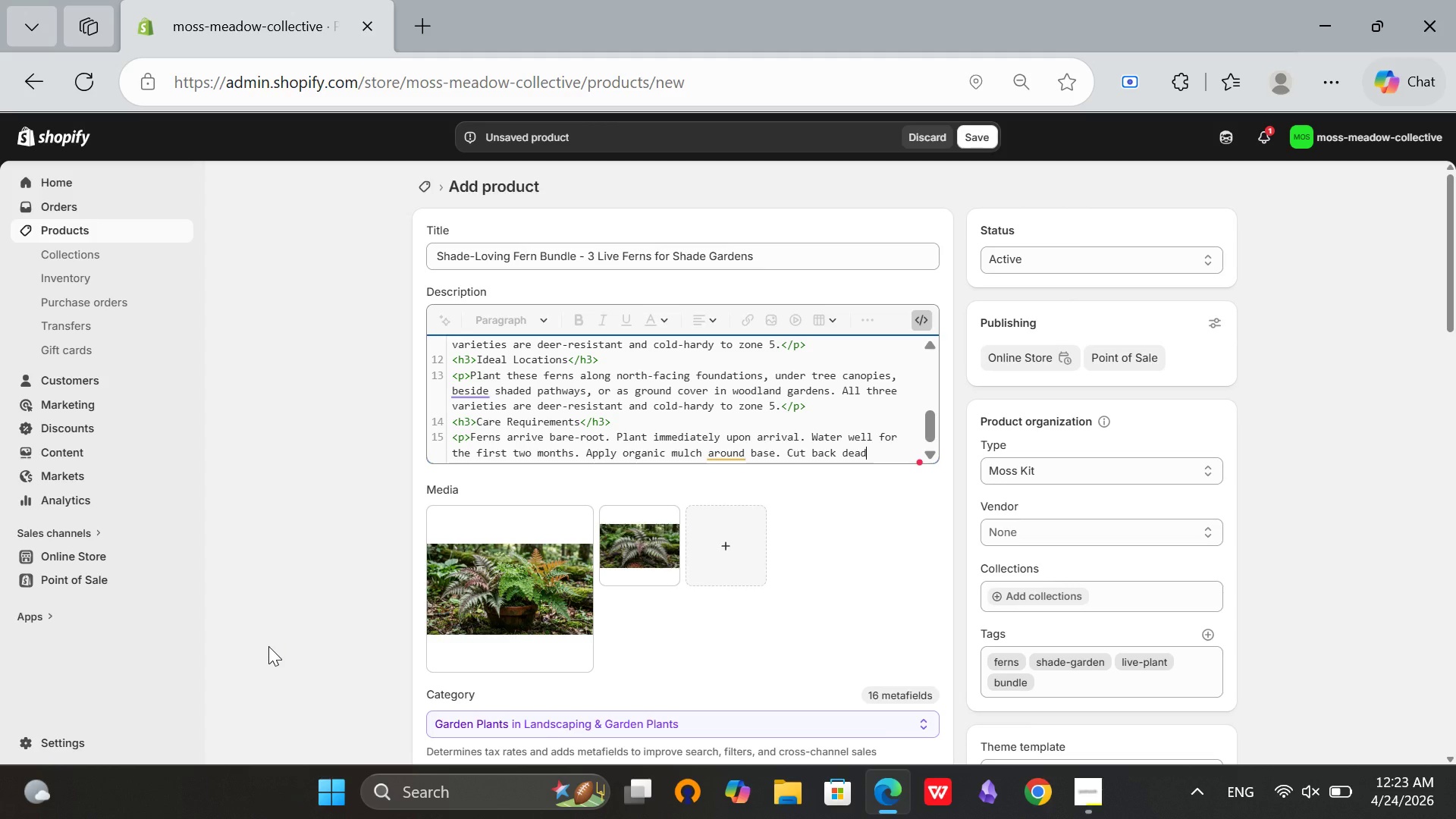 
type( fronds in early sprng.</p>)
 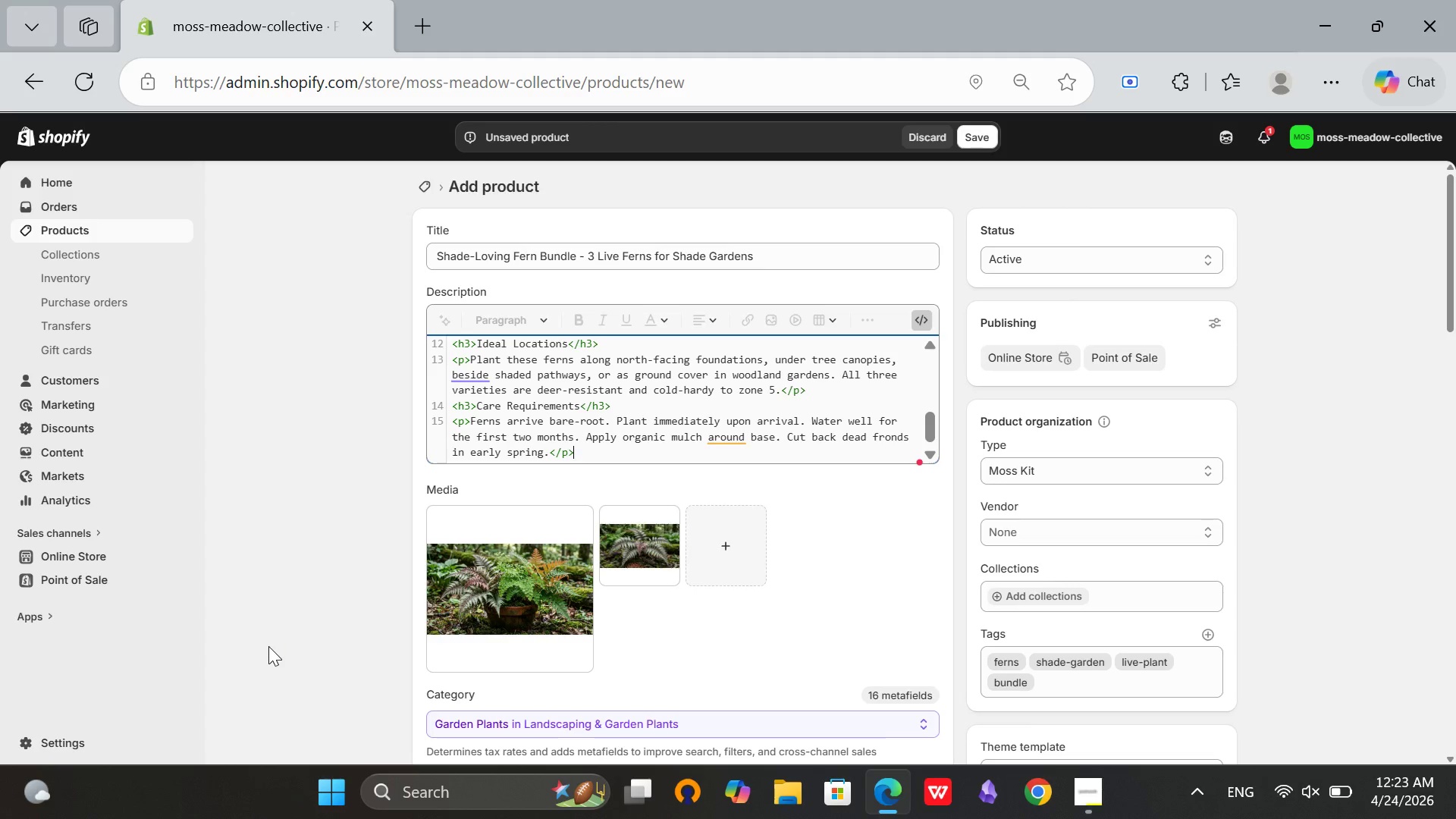 
left_click([736, 437])
 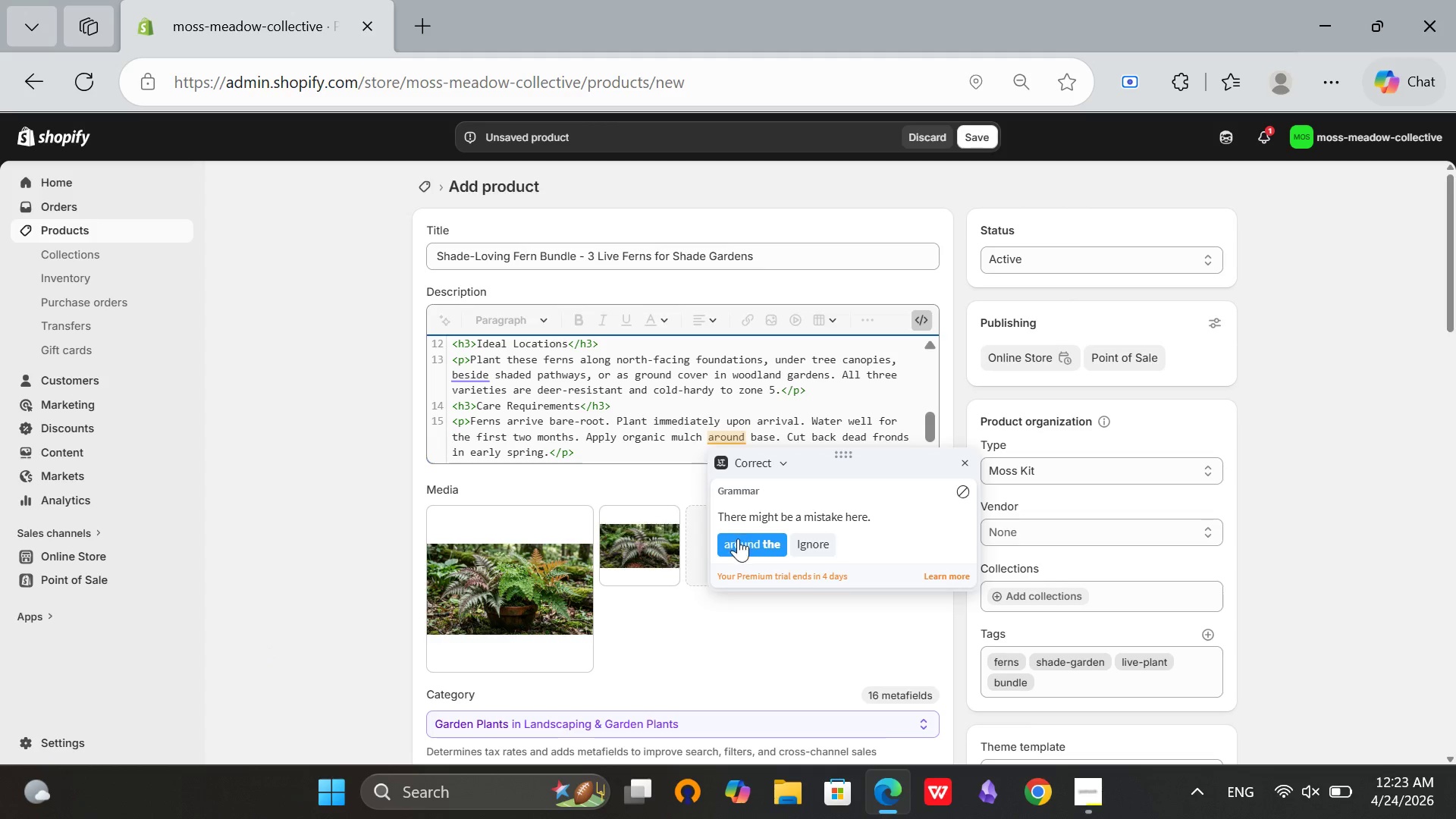 
left_click([739, 544])
 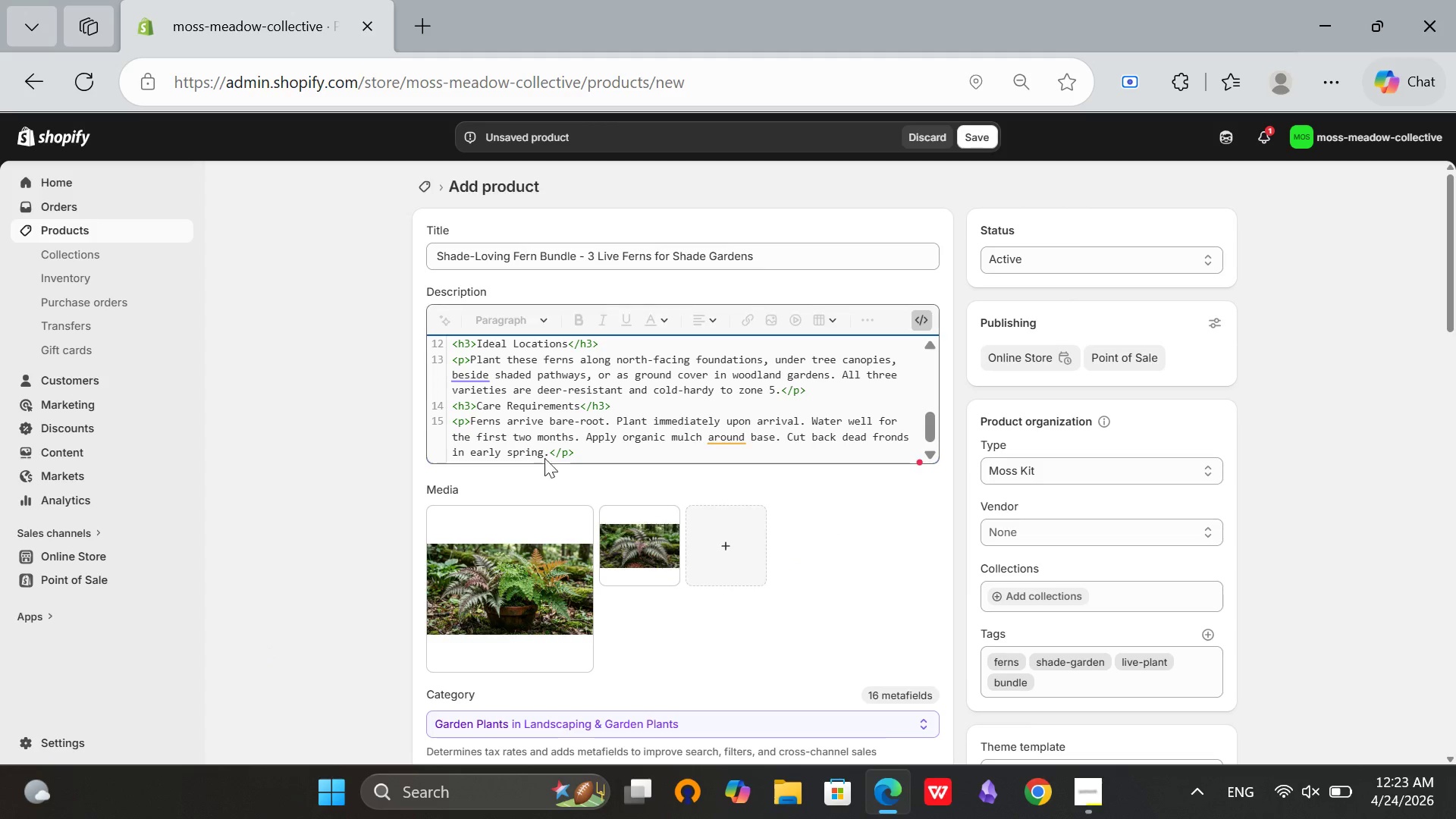 
left_click([595, 456])
 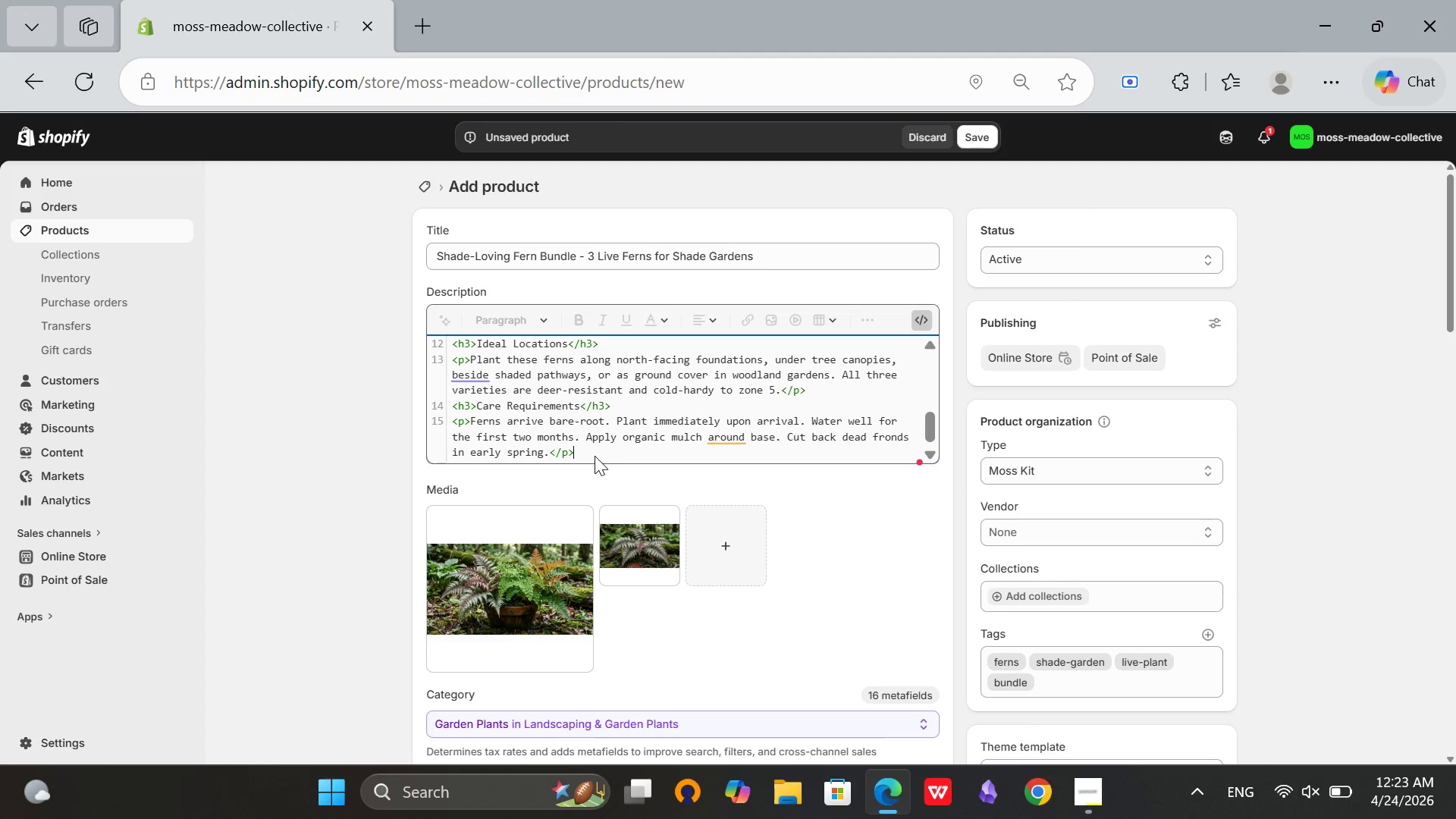 
key(Enter)
 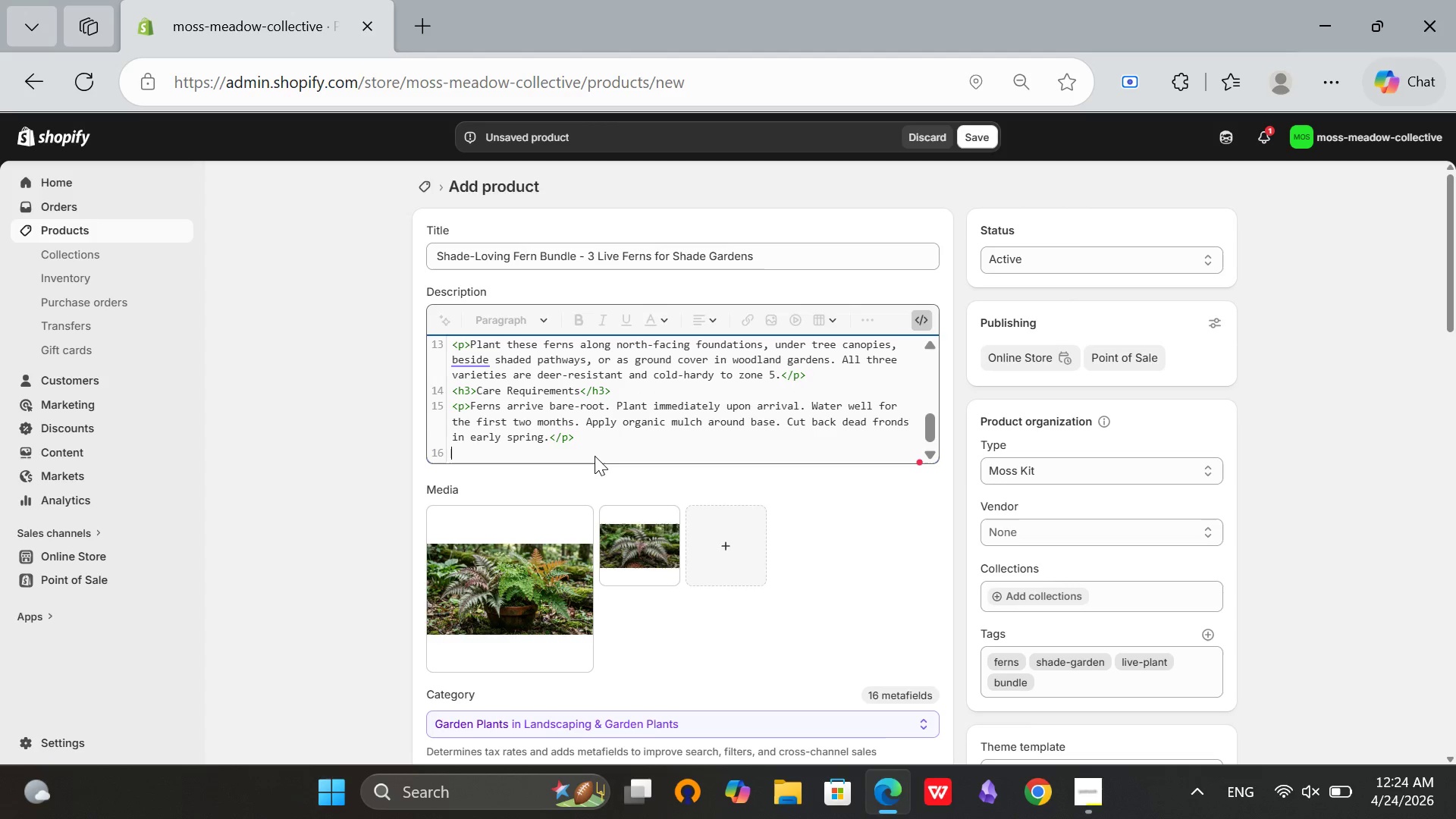 
wait(5.41)
 